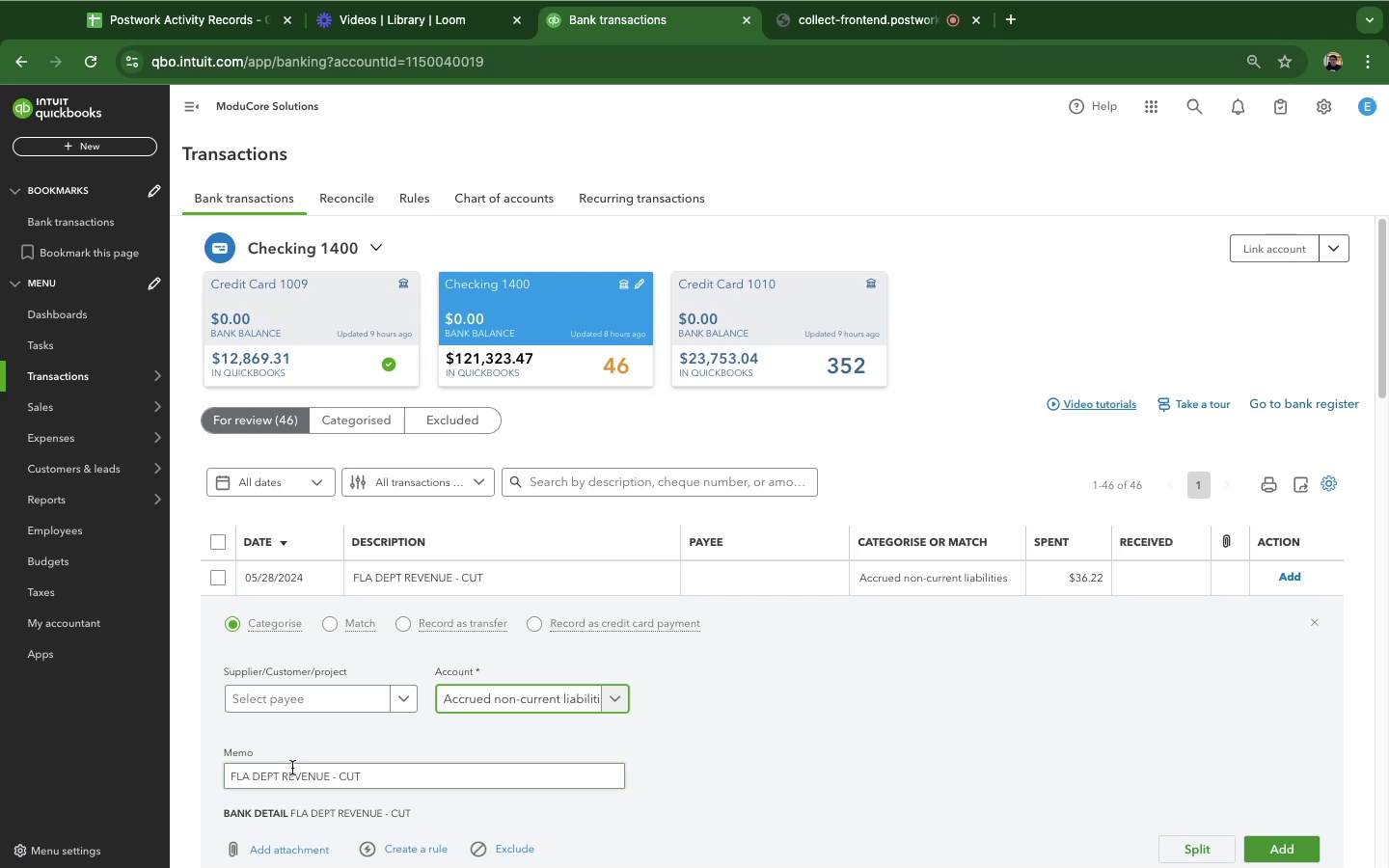 
double_click([292, 768])
 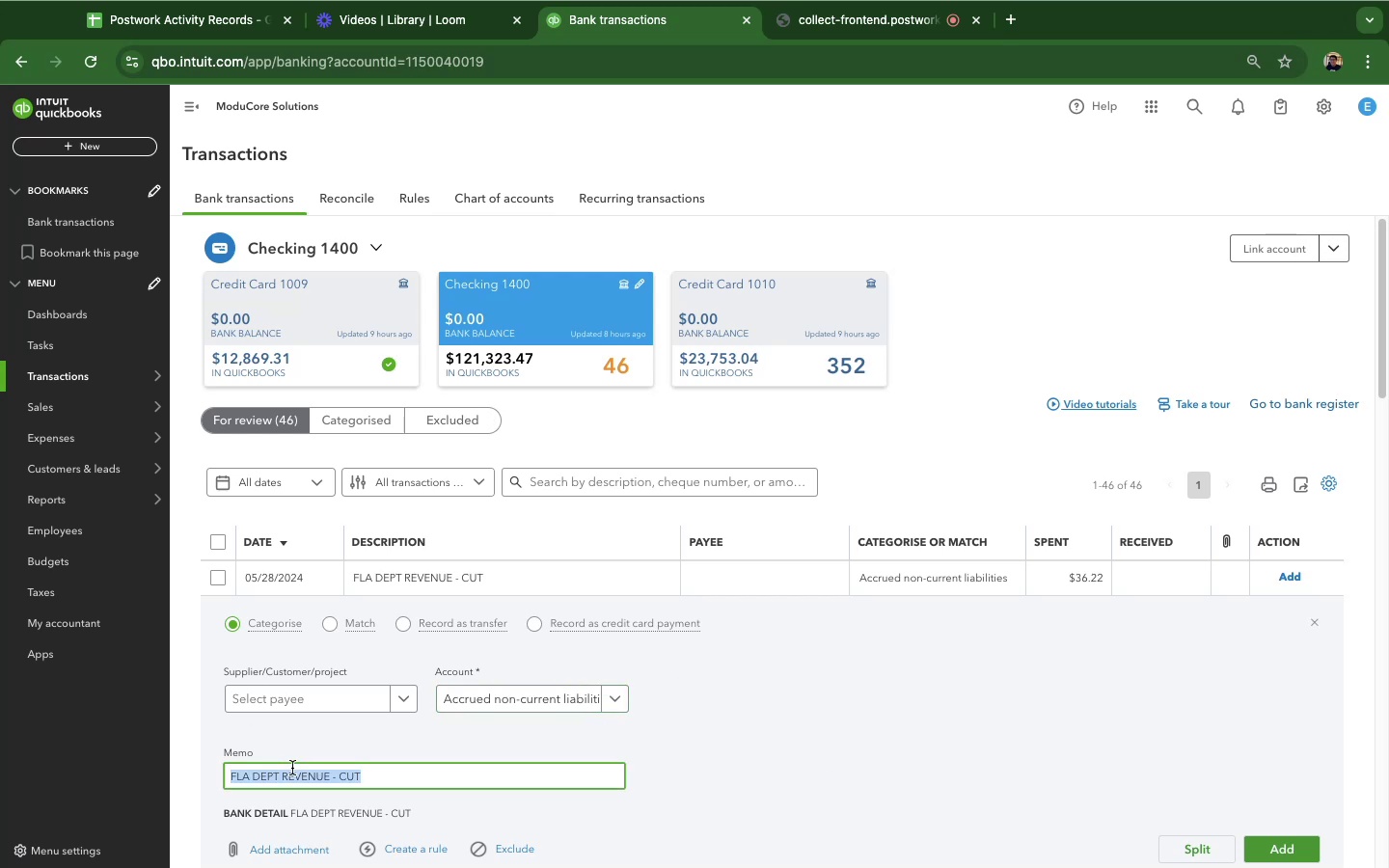 
triple_click([292, 768])
 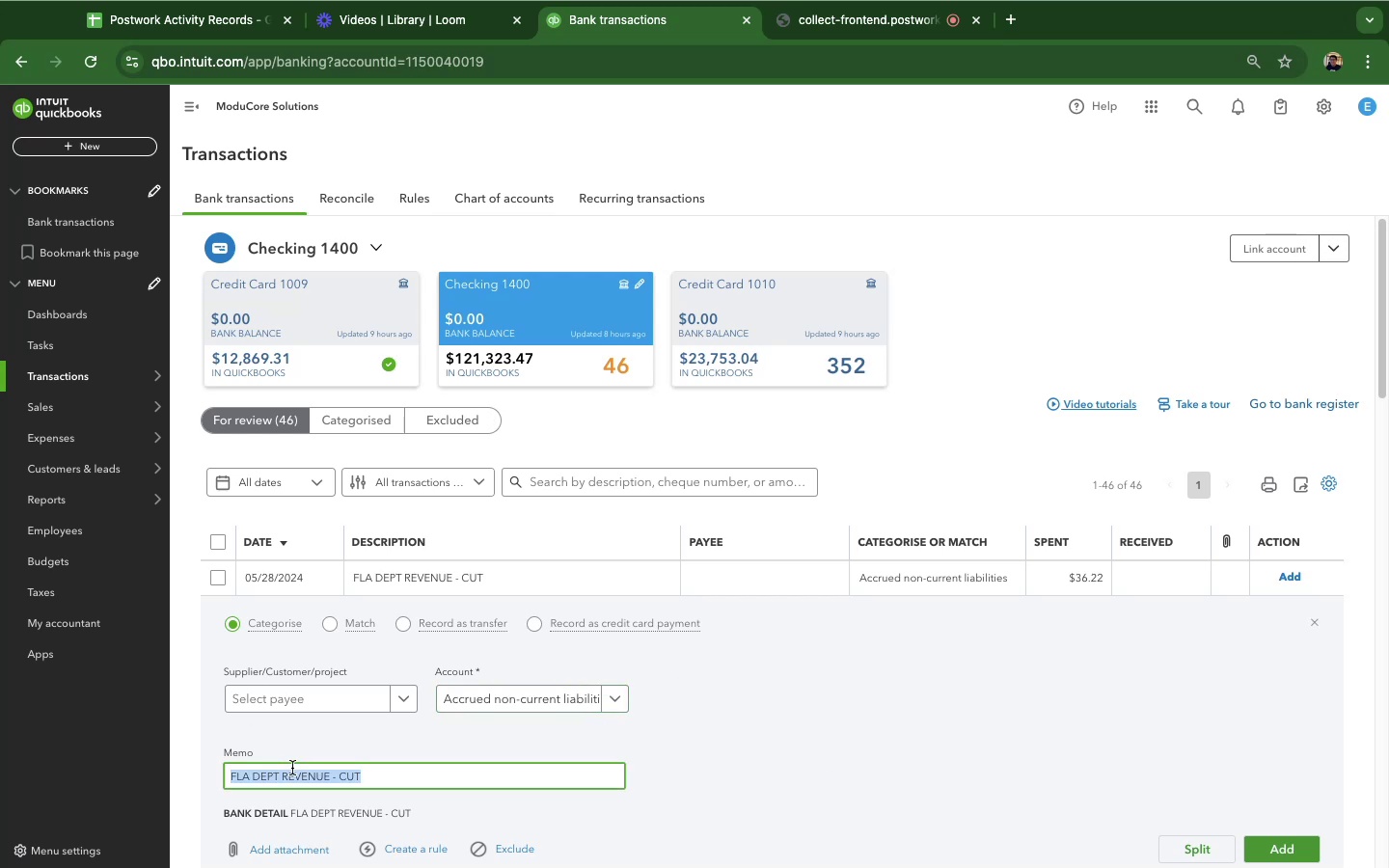 
key(Meta+C)
 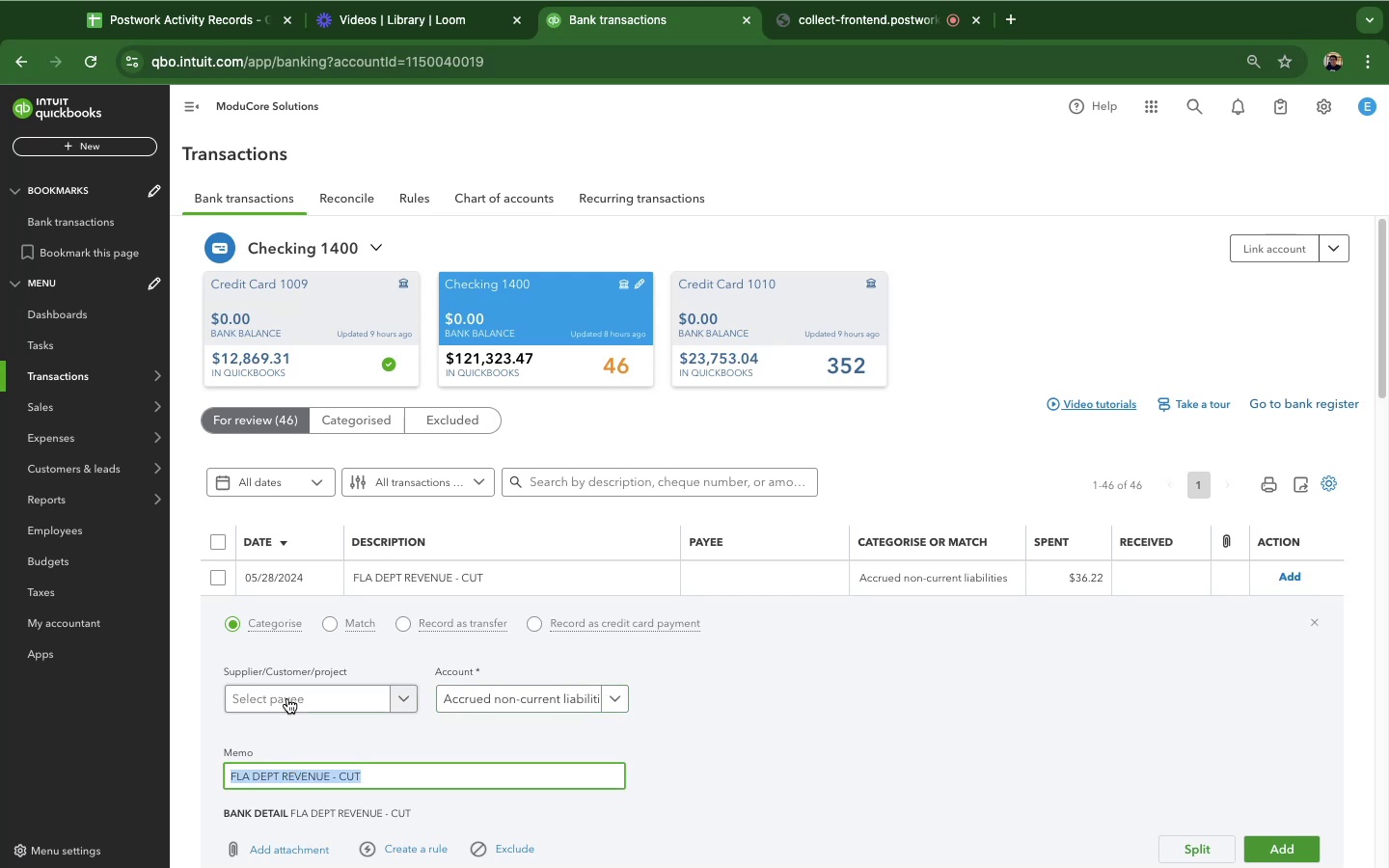 
left_click([287, 698])
 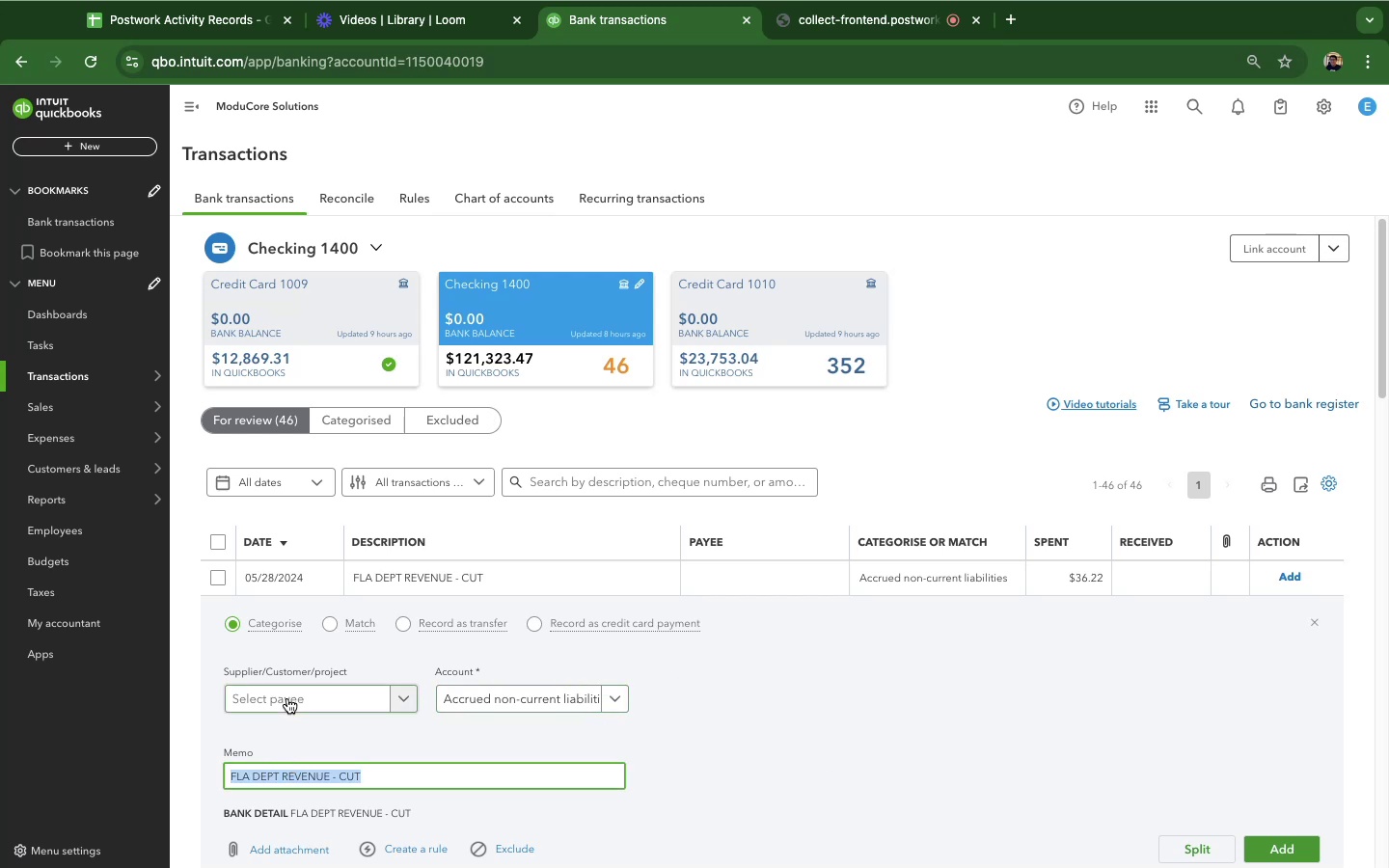 
key(Meta+CommandLeft)
 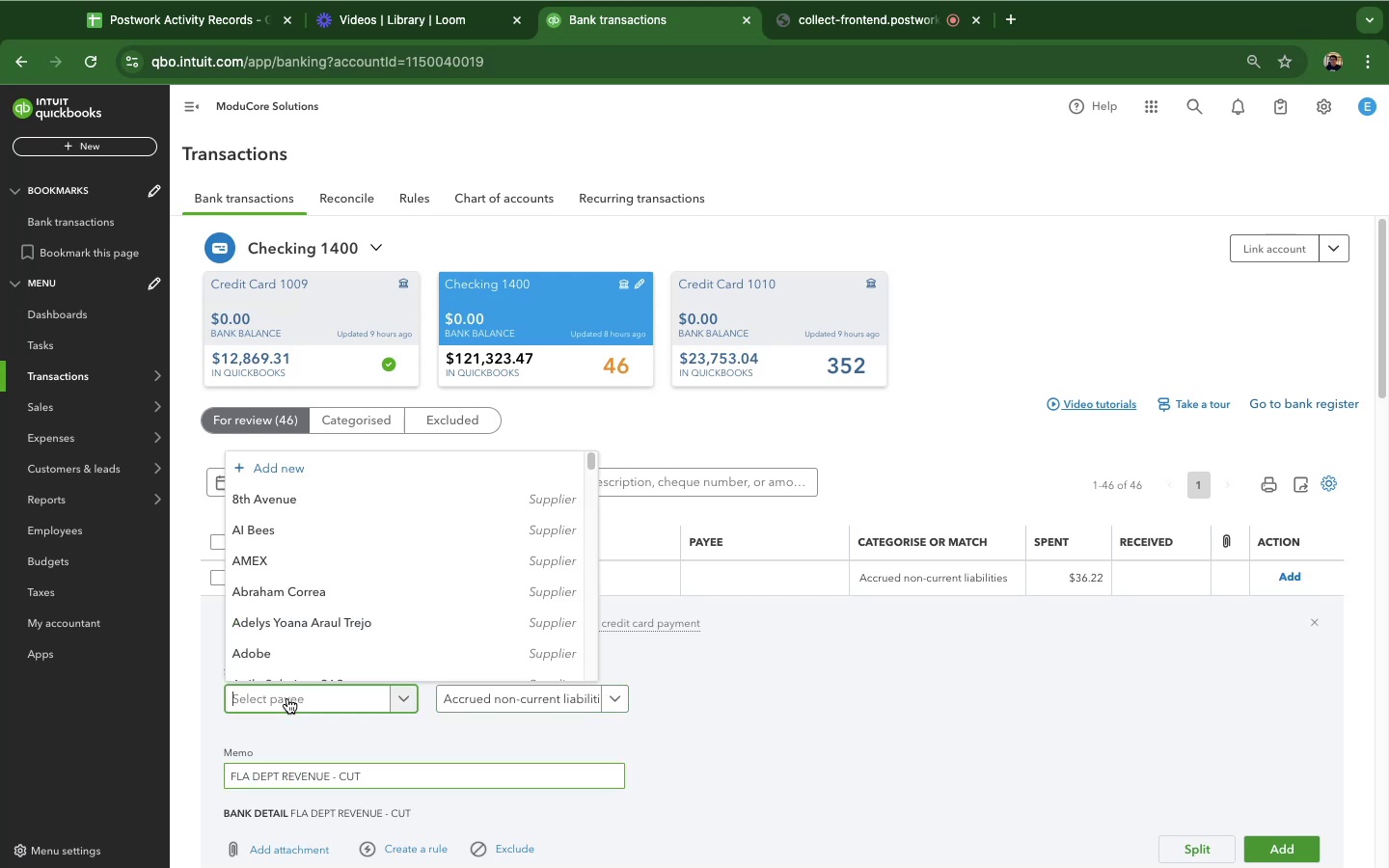 
key(Meta+V)
 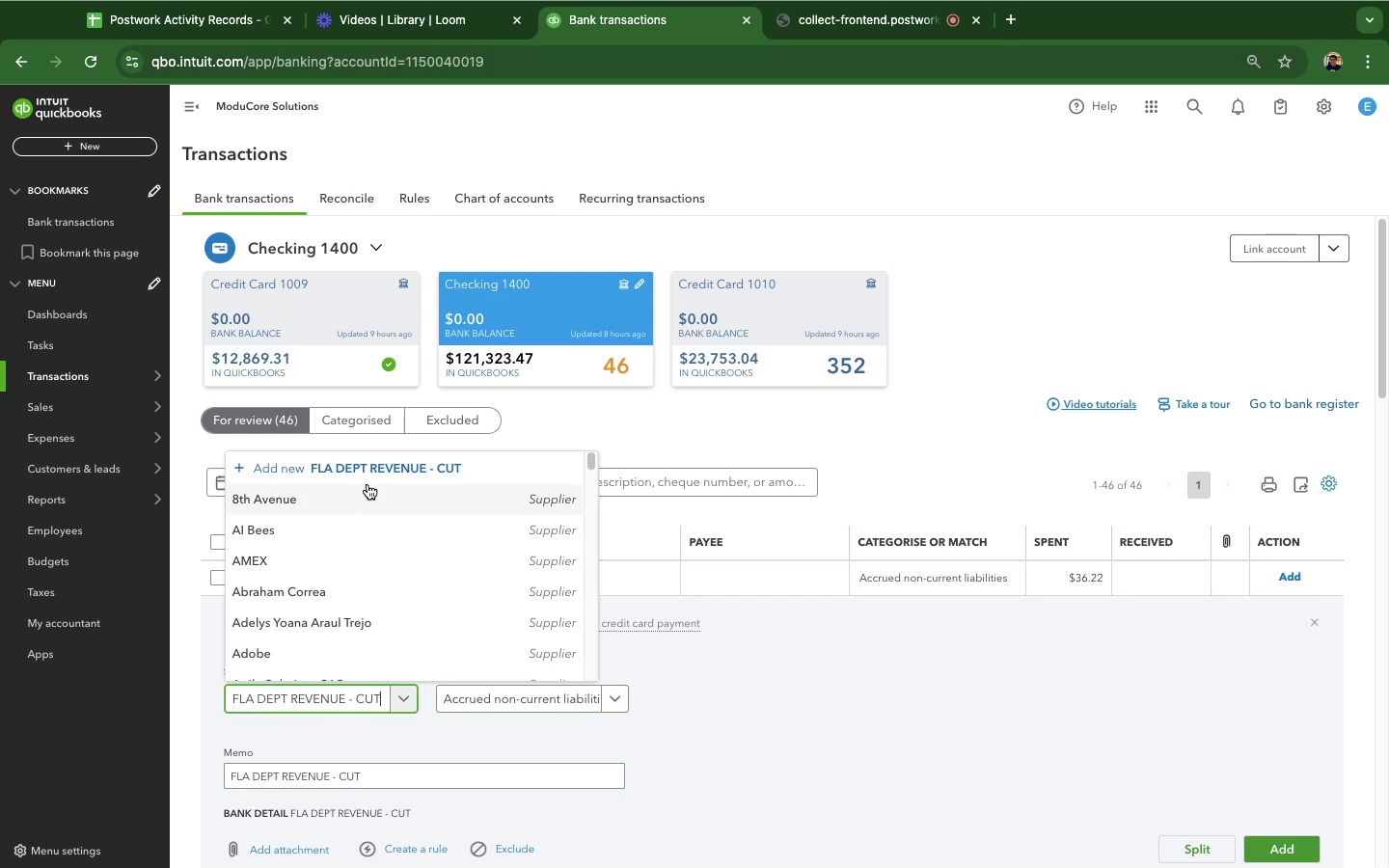 
left_click([371, 468])
 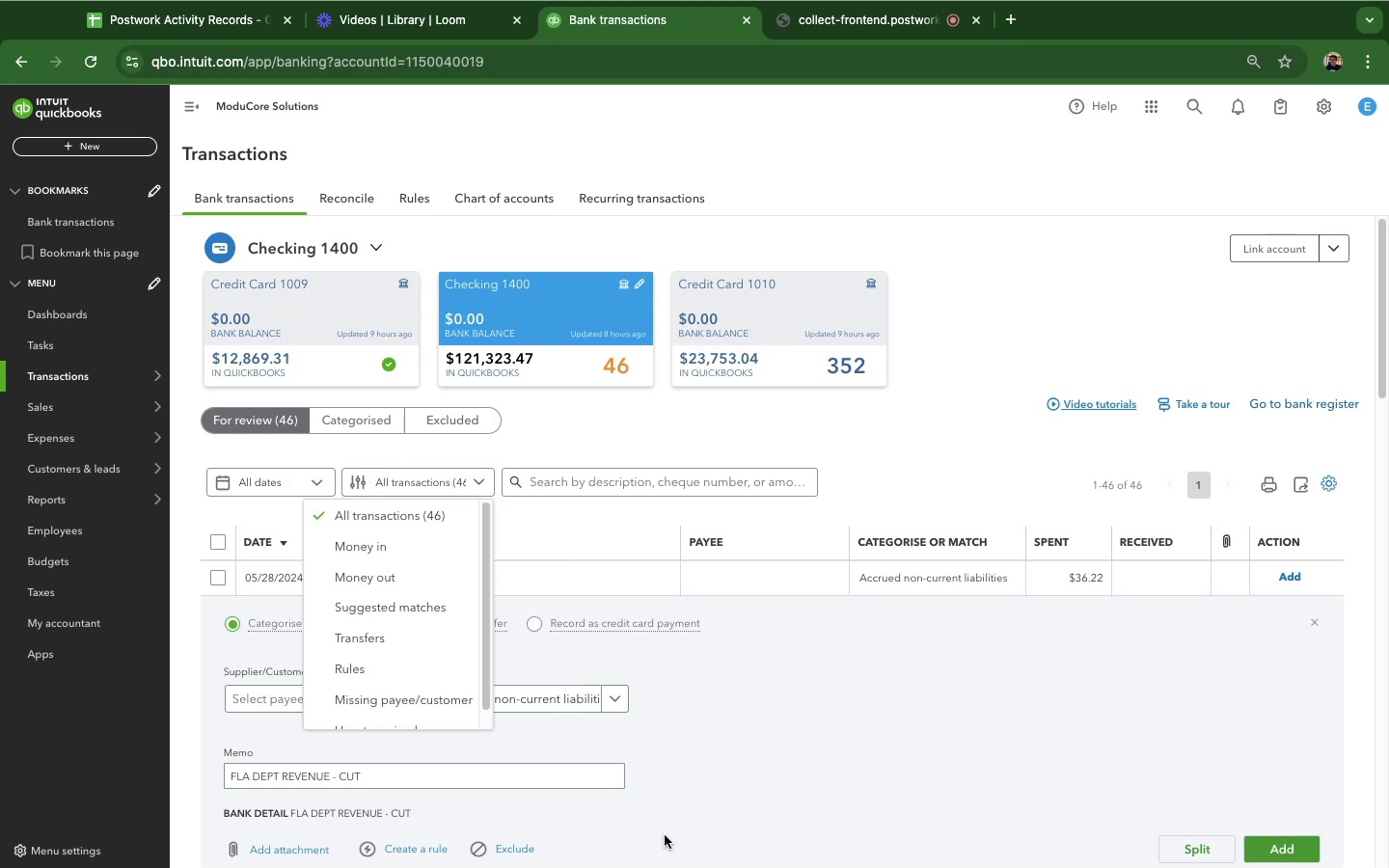 
left_click([1046, 851])
 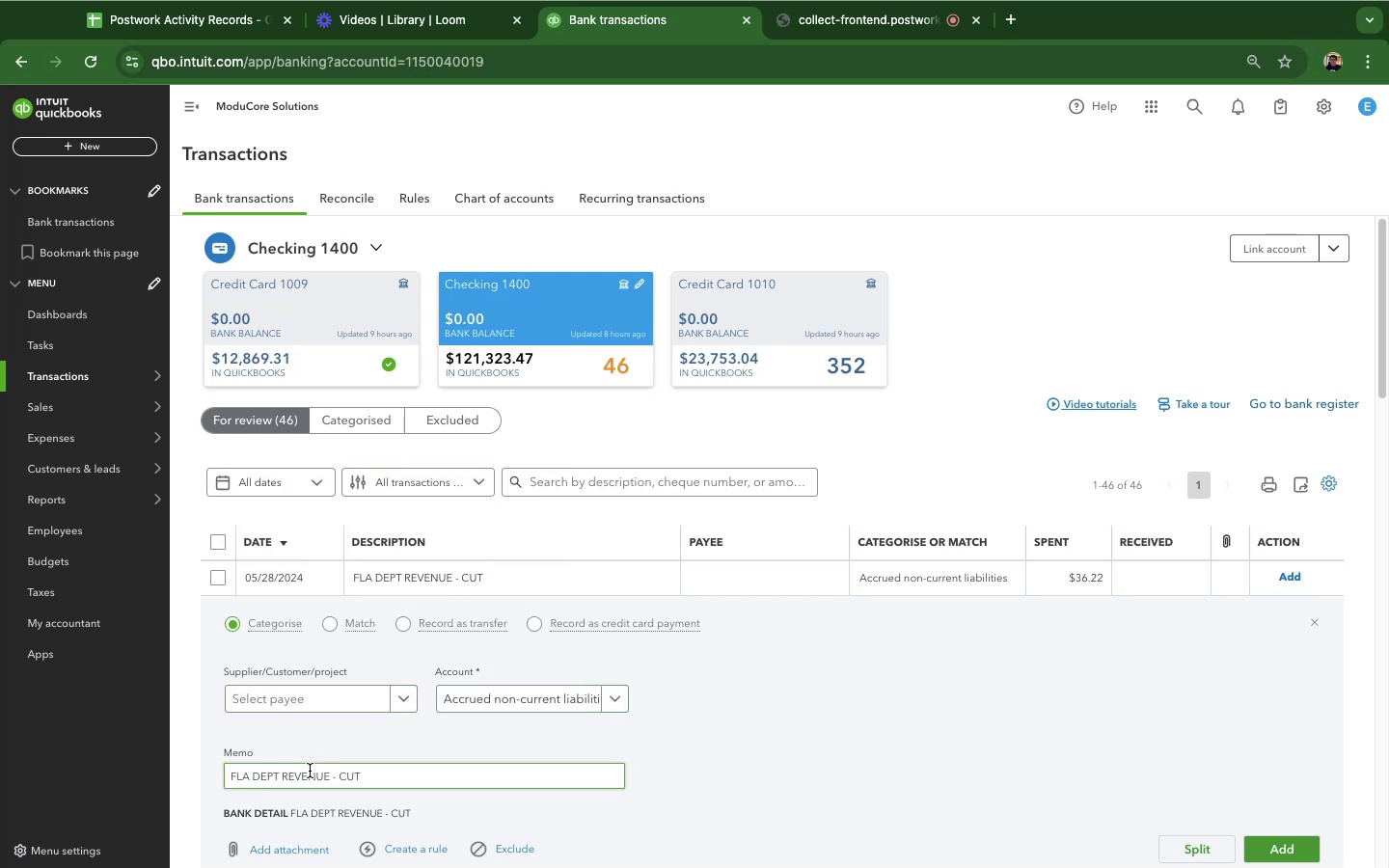 
double_click([310, 771])
 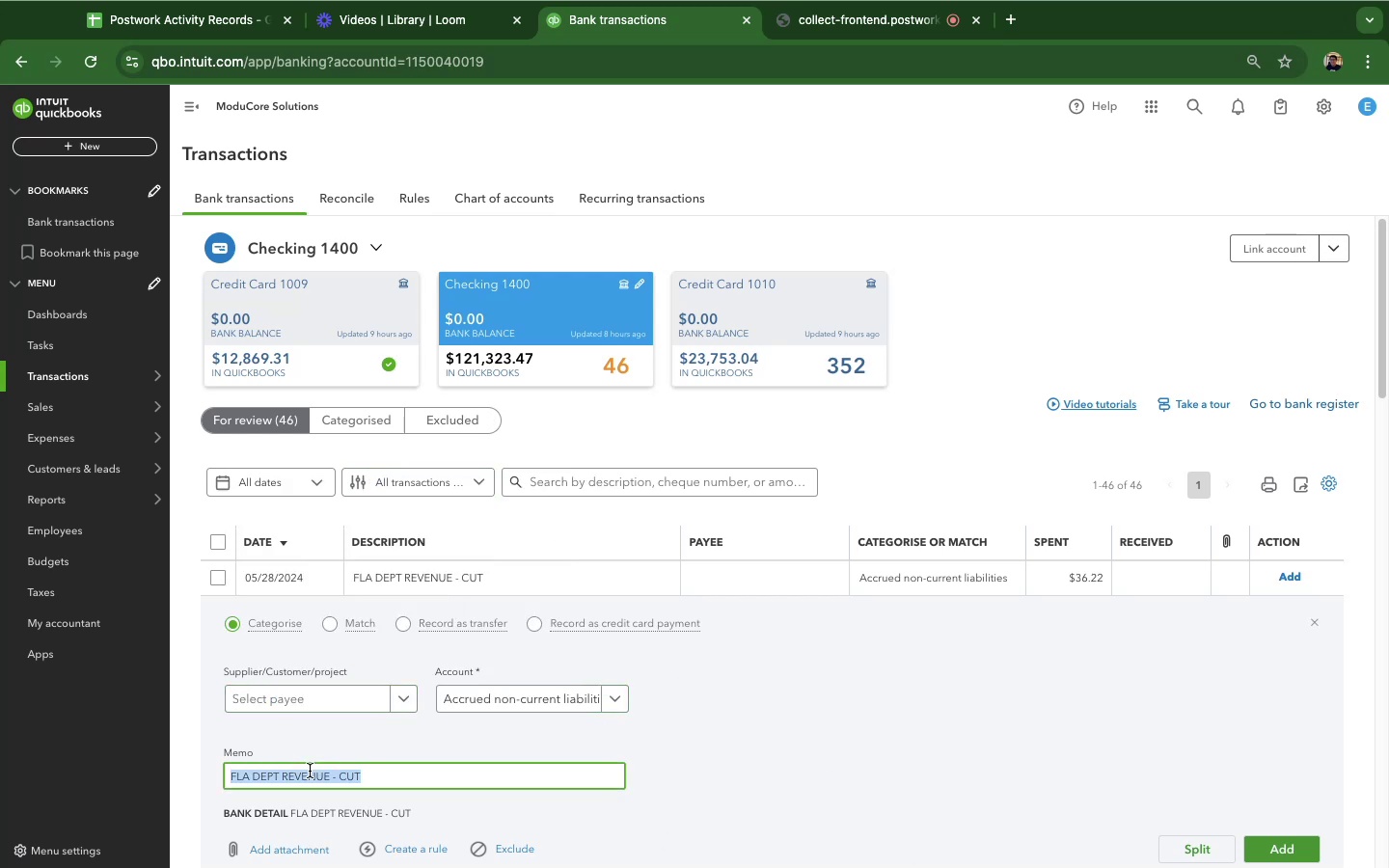 
triple_click([310, 771])
 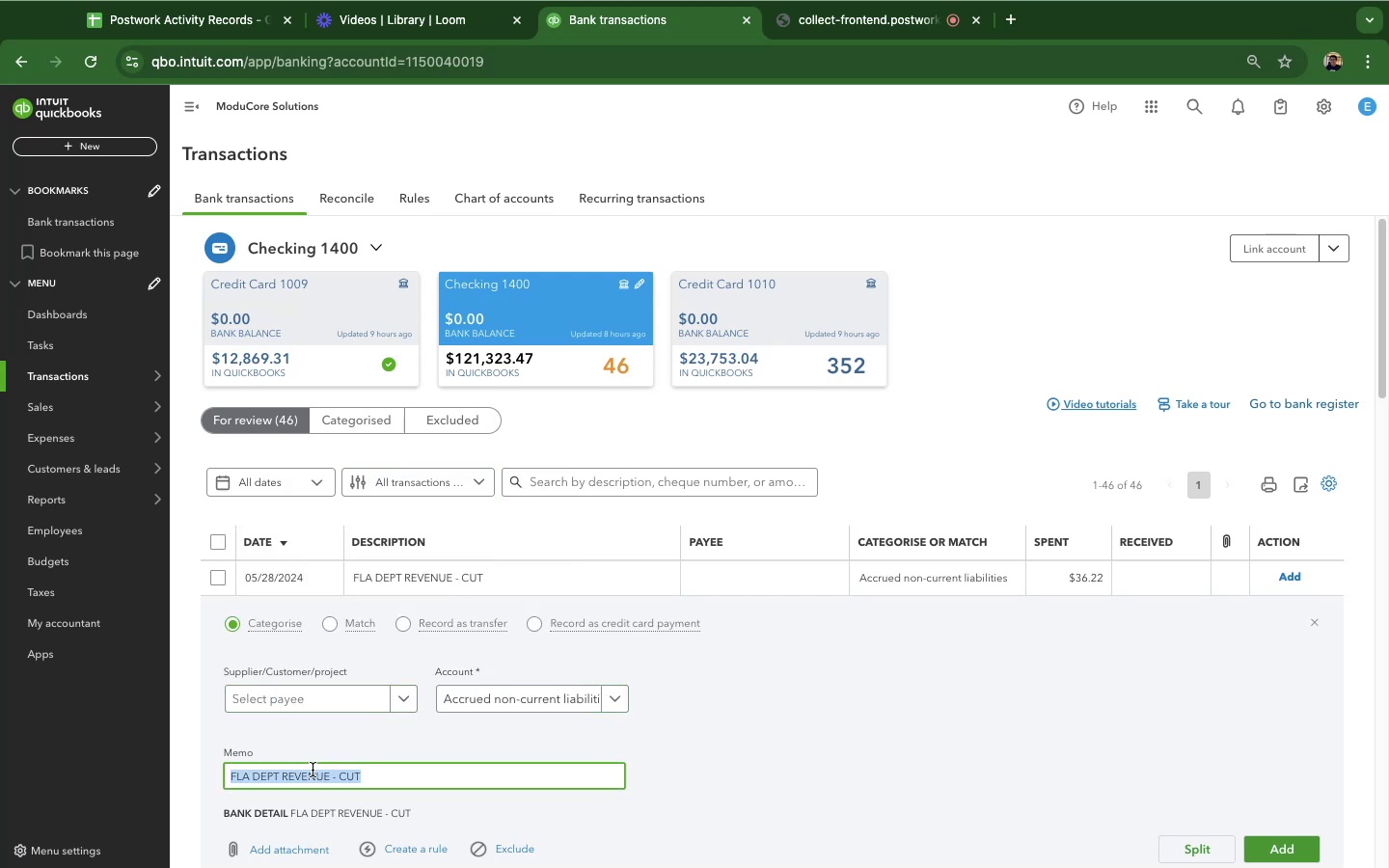 
key(Meta+V)
 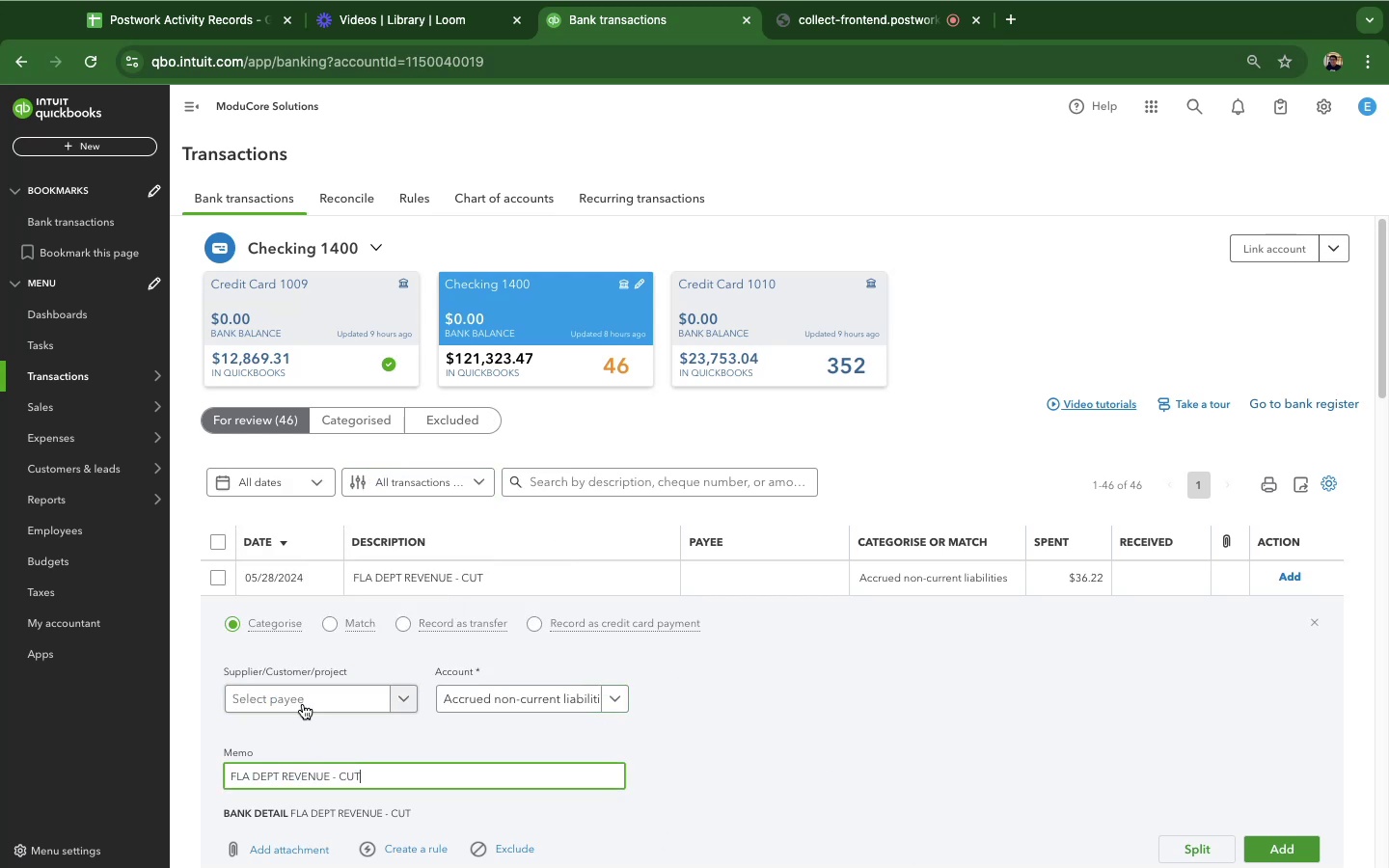 
left_click([303, 704])
 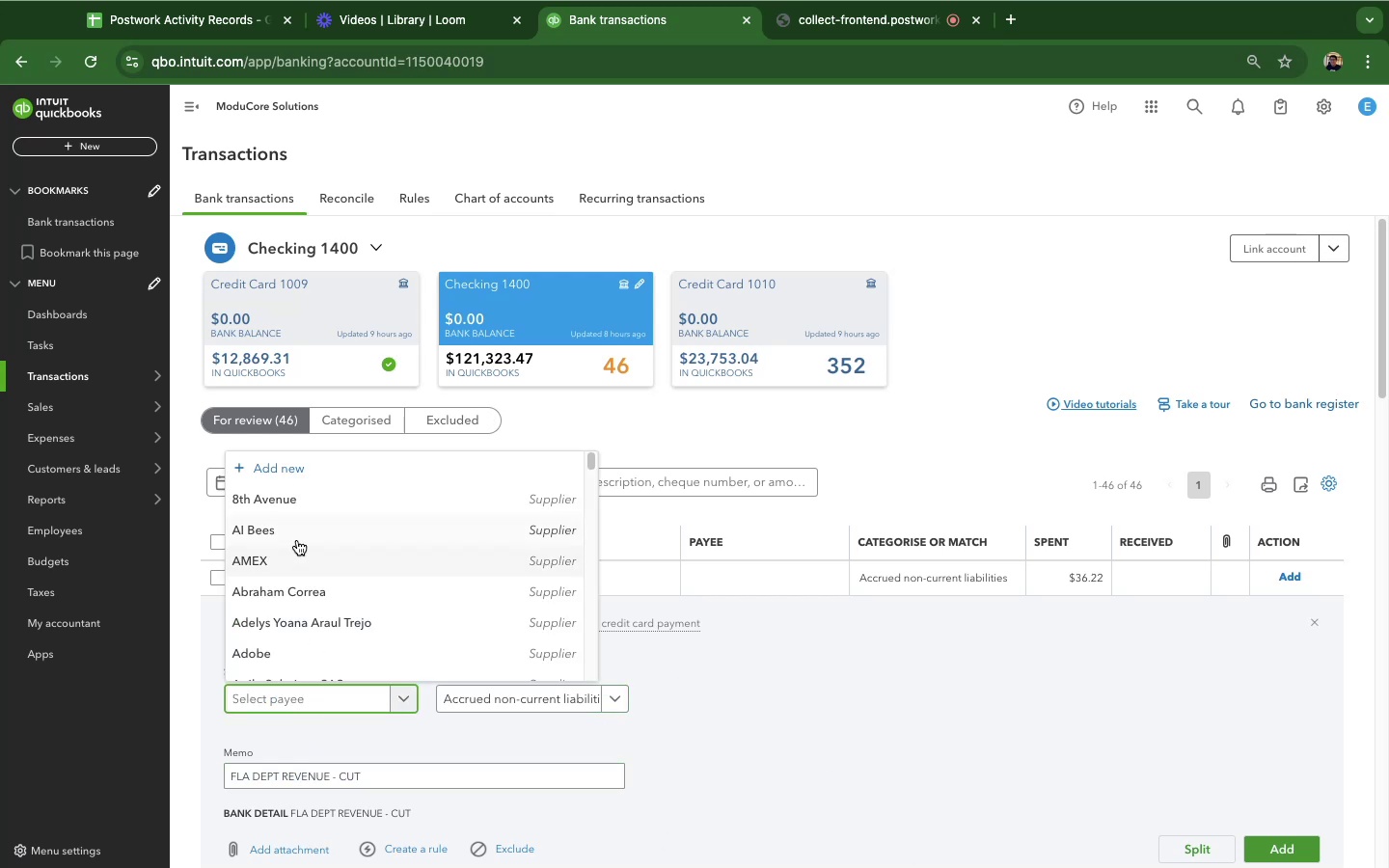 
key(Meta+CommandLeft)
 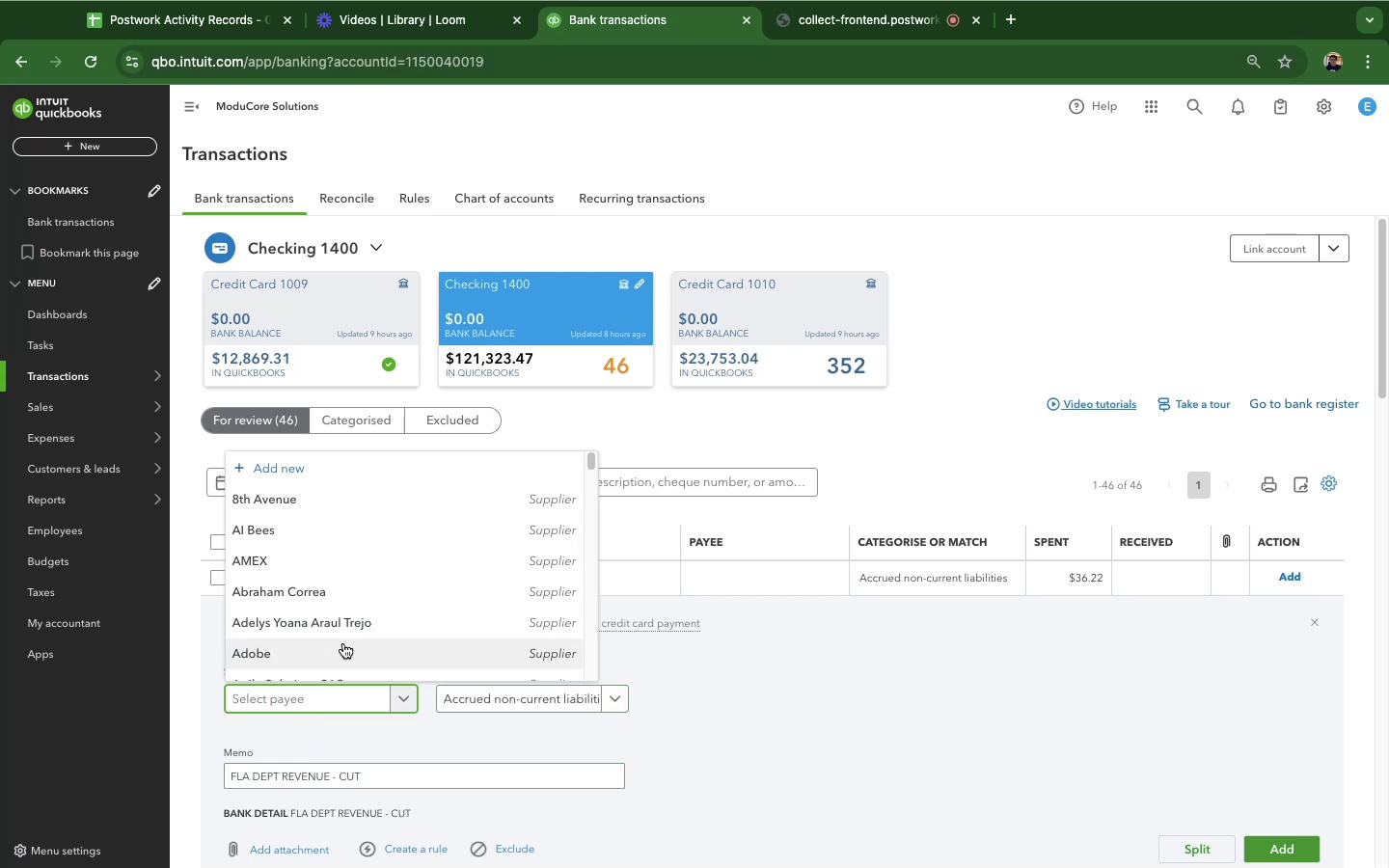 
key(Meta+V)
 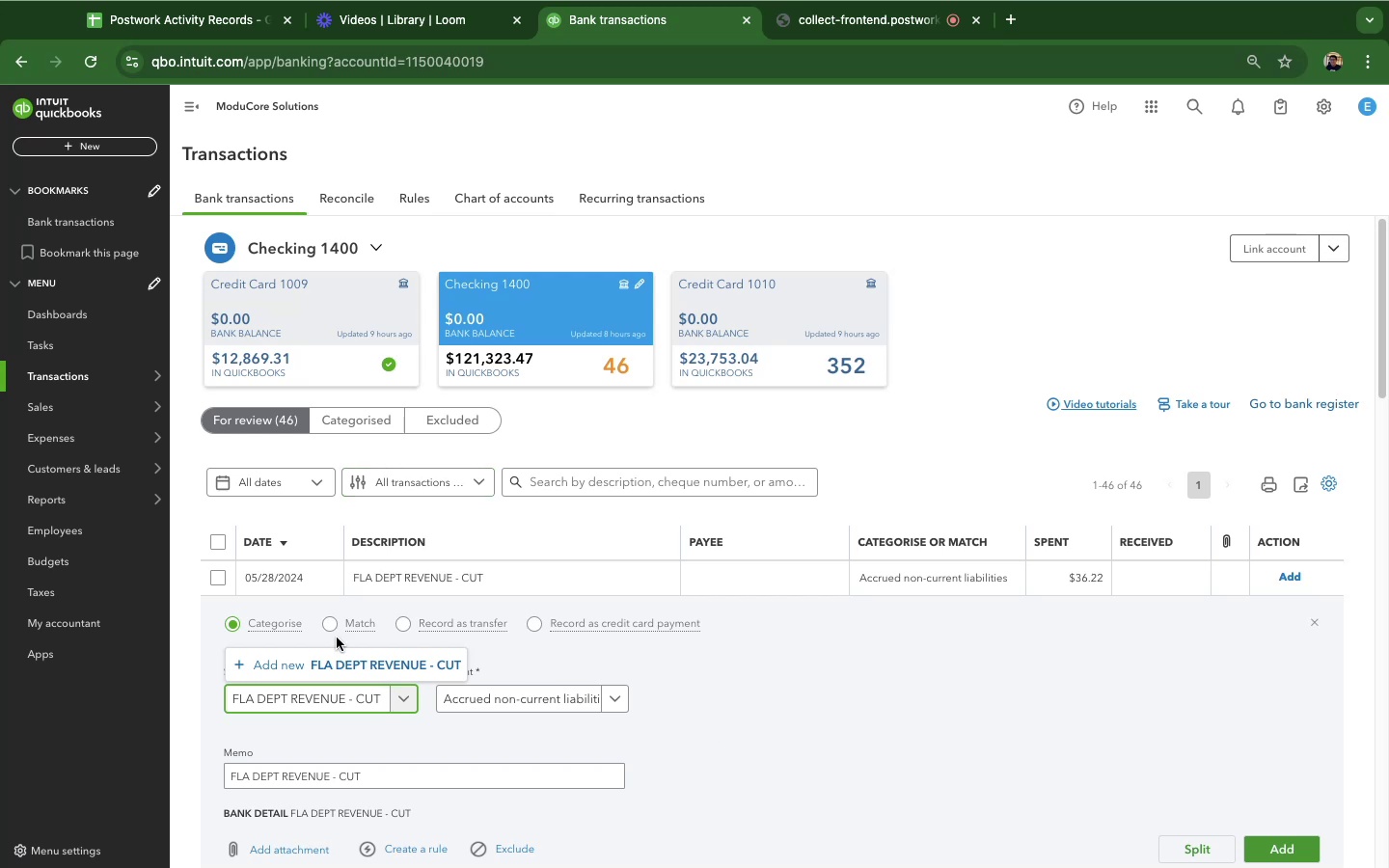 
left_click([350, 661])
 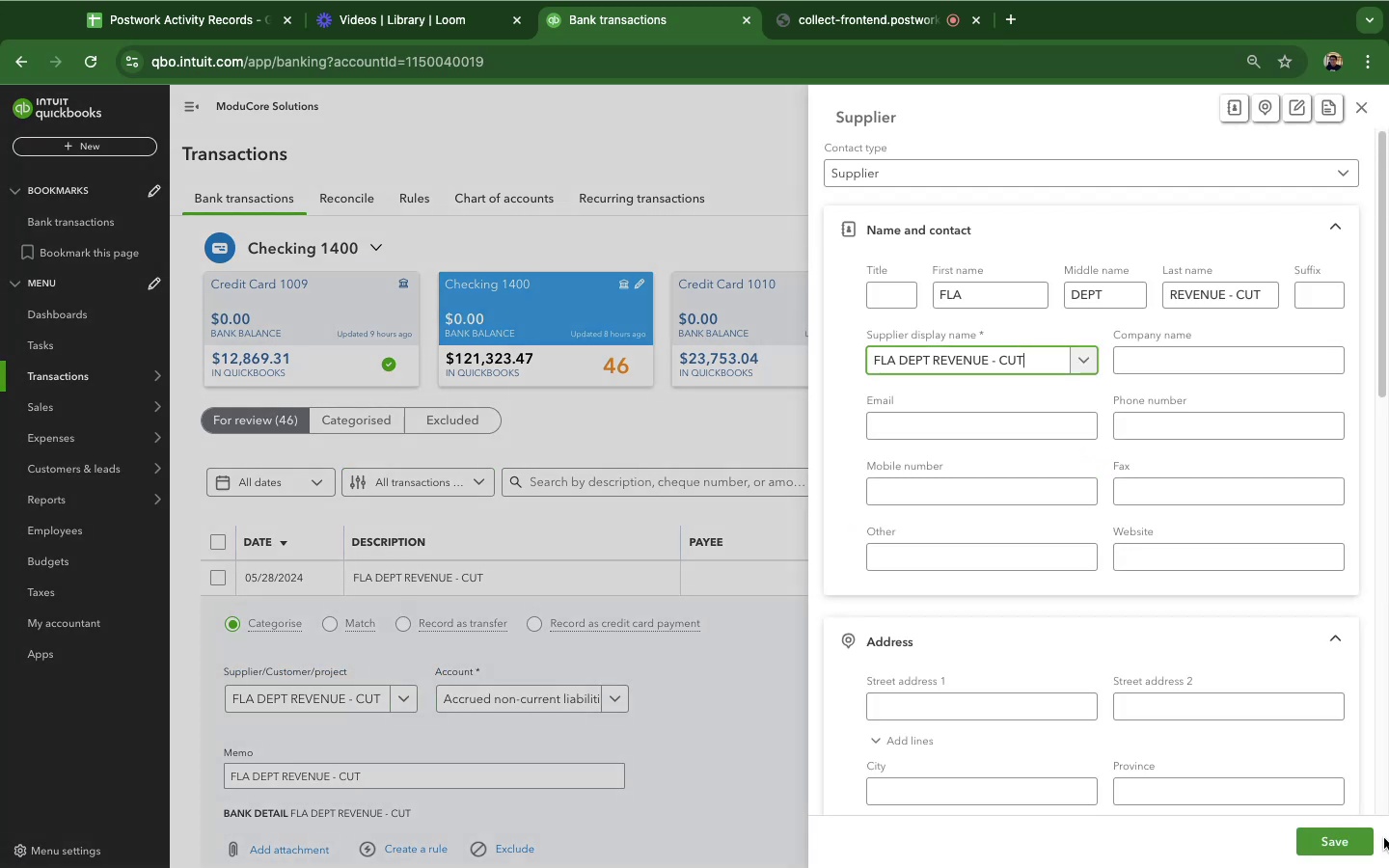 
left_click([1367, 843])
 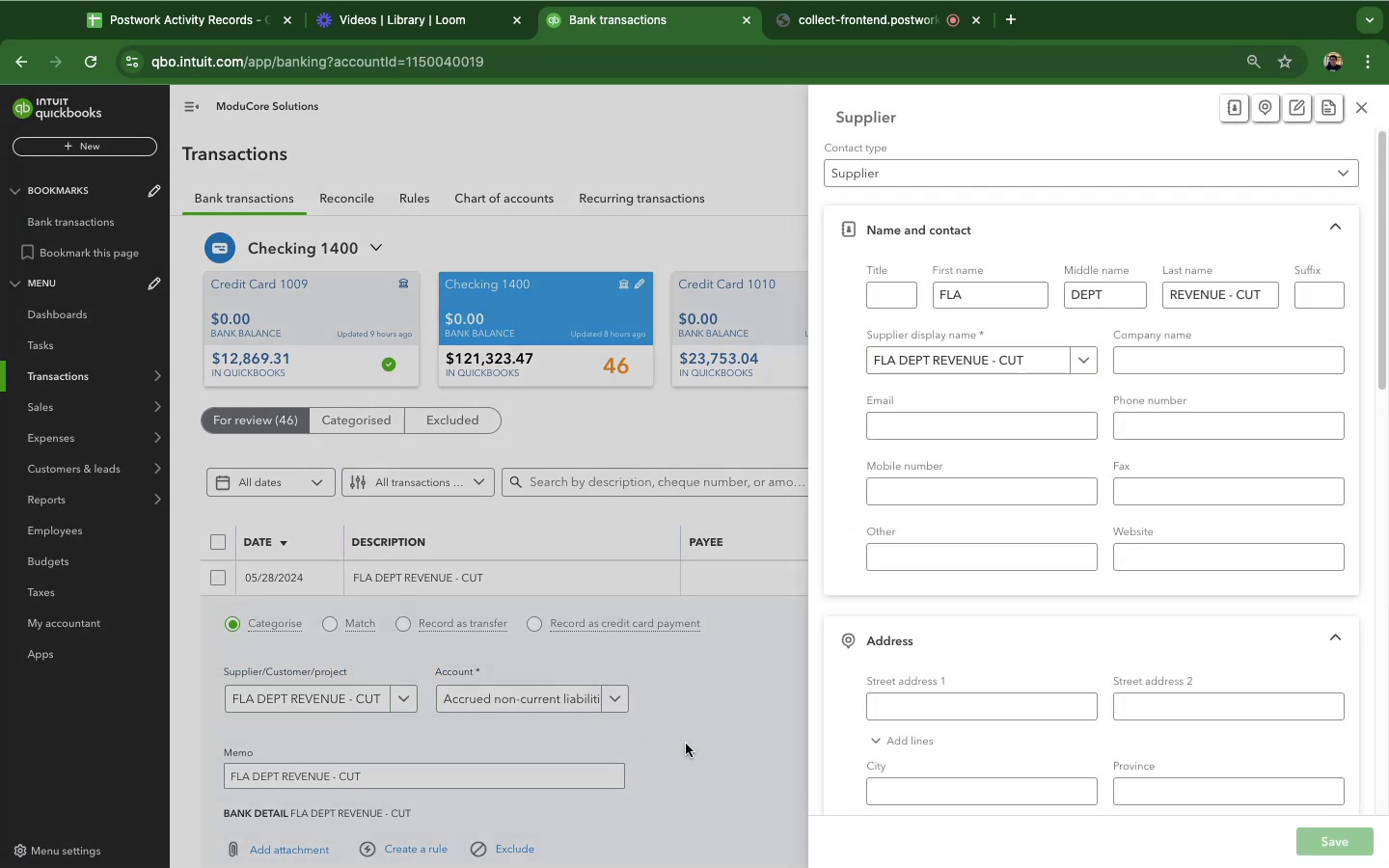 
left_click([687, 744])
 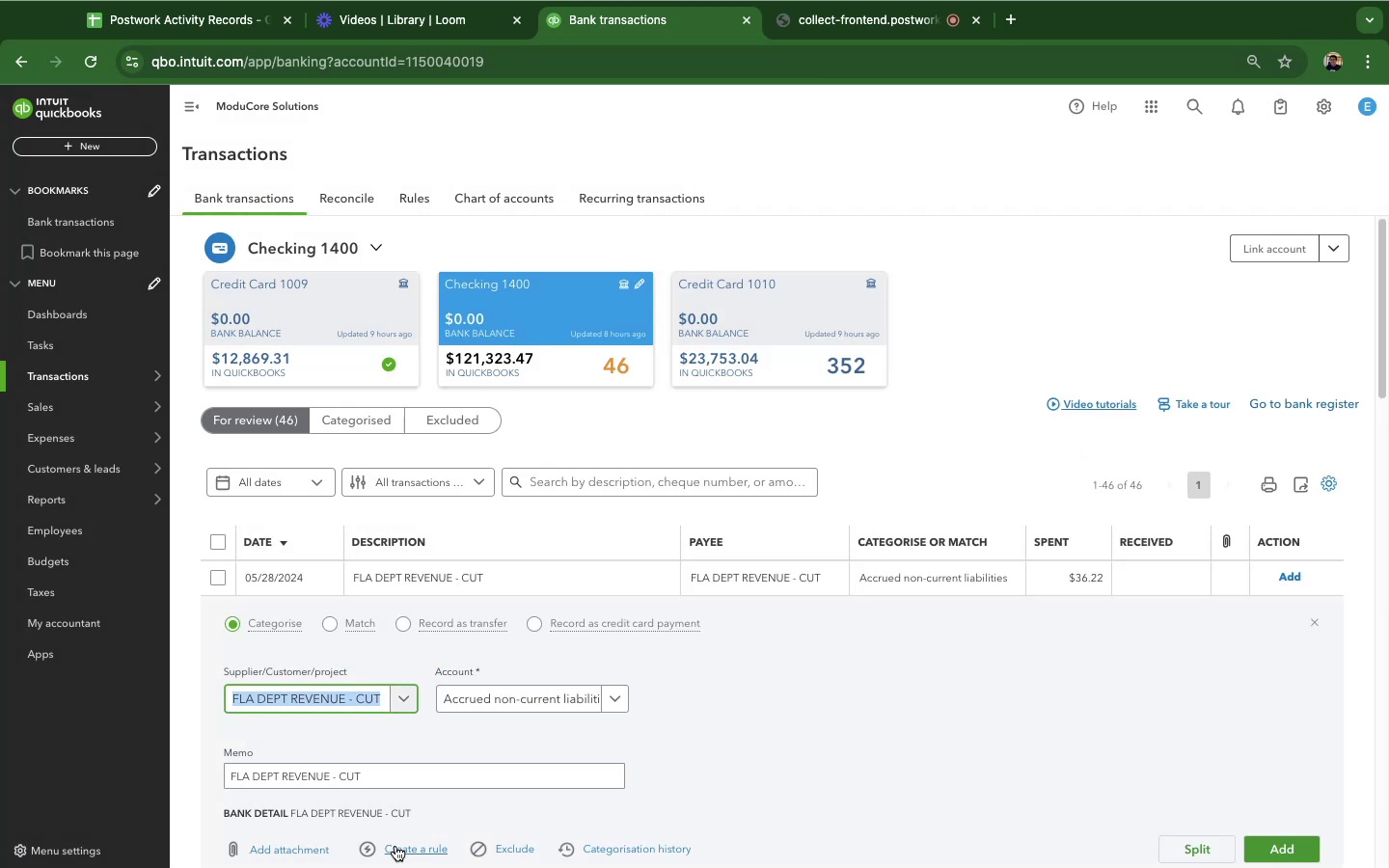 
left_click([396, 846])
 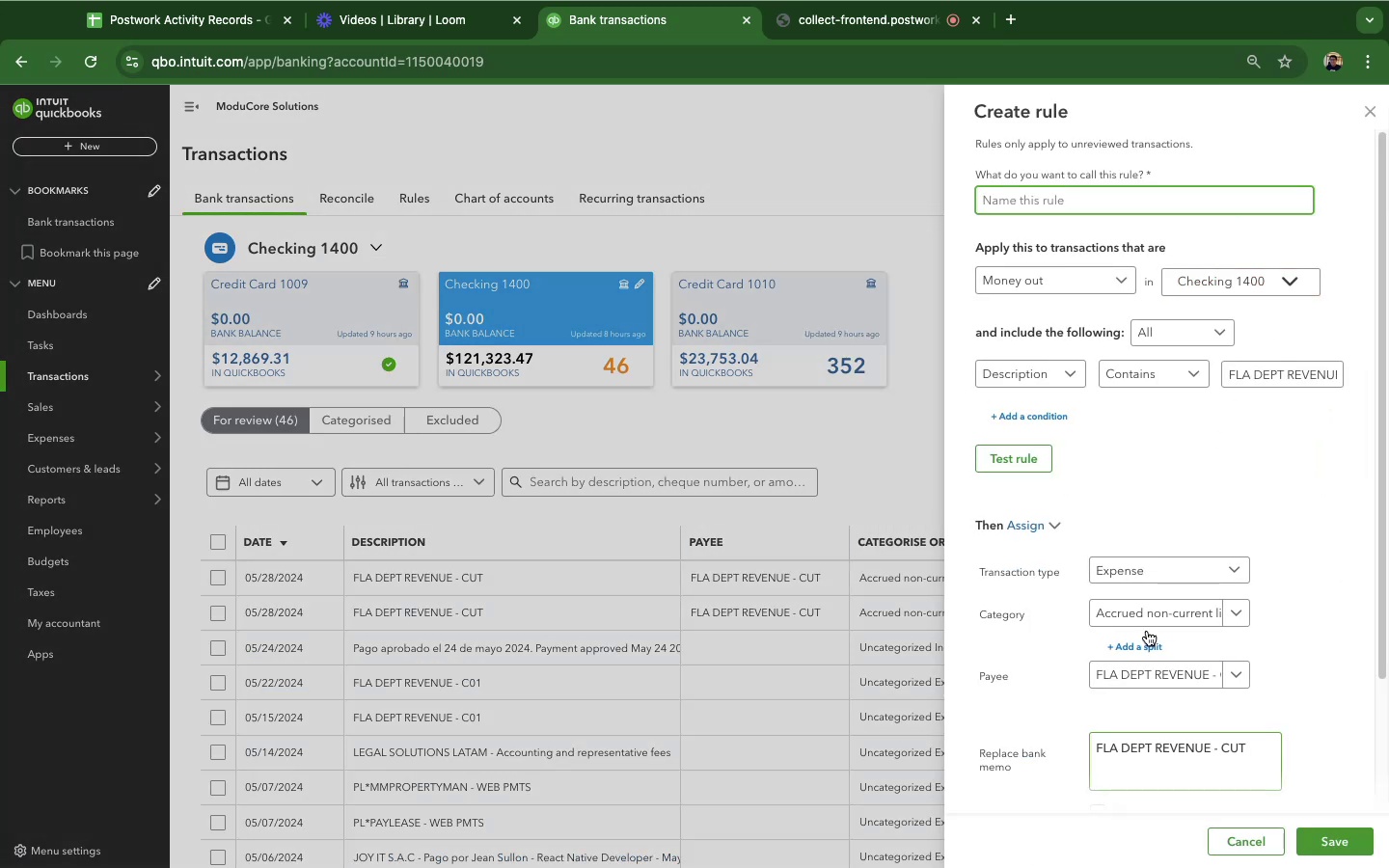 
double_click([1280, 378])
 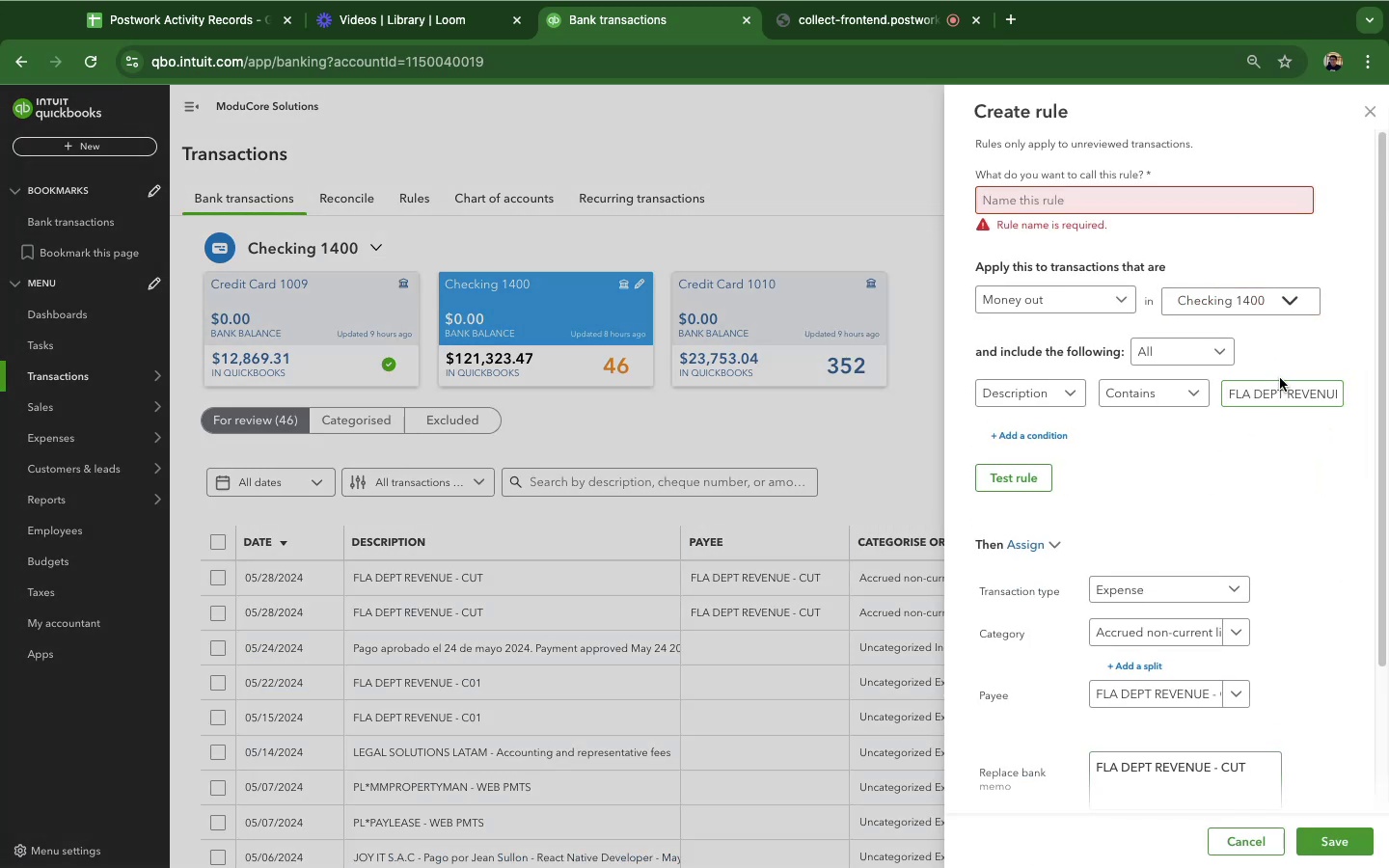 
triple_click([1280, 378])
 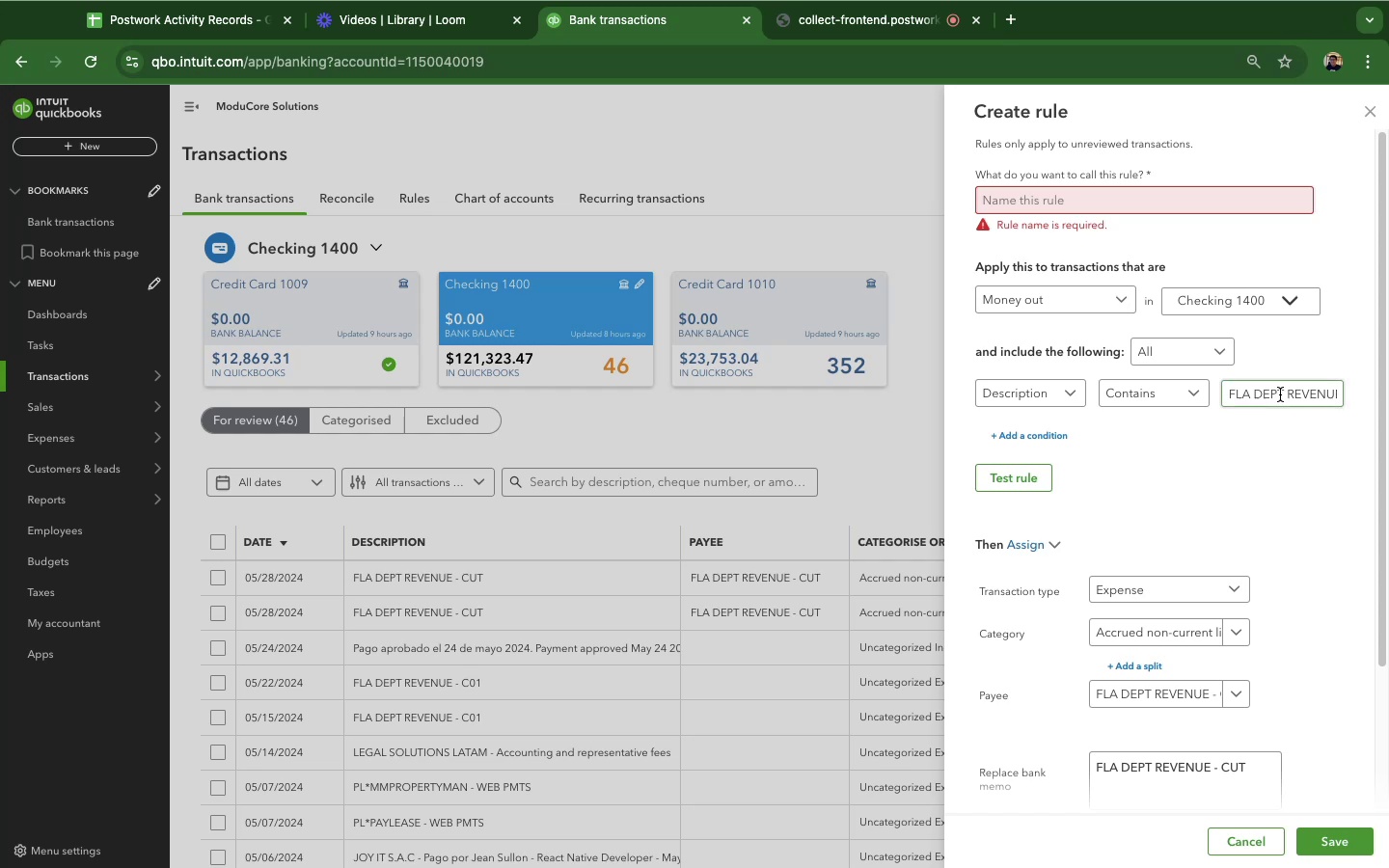 
left_click([1280, 394])
 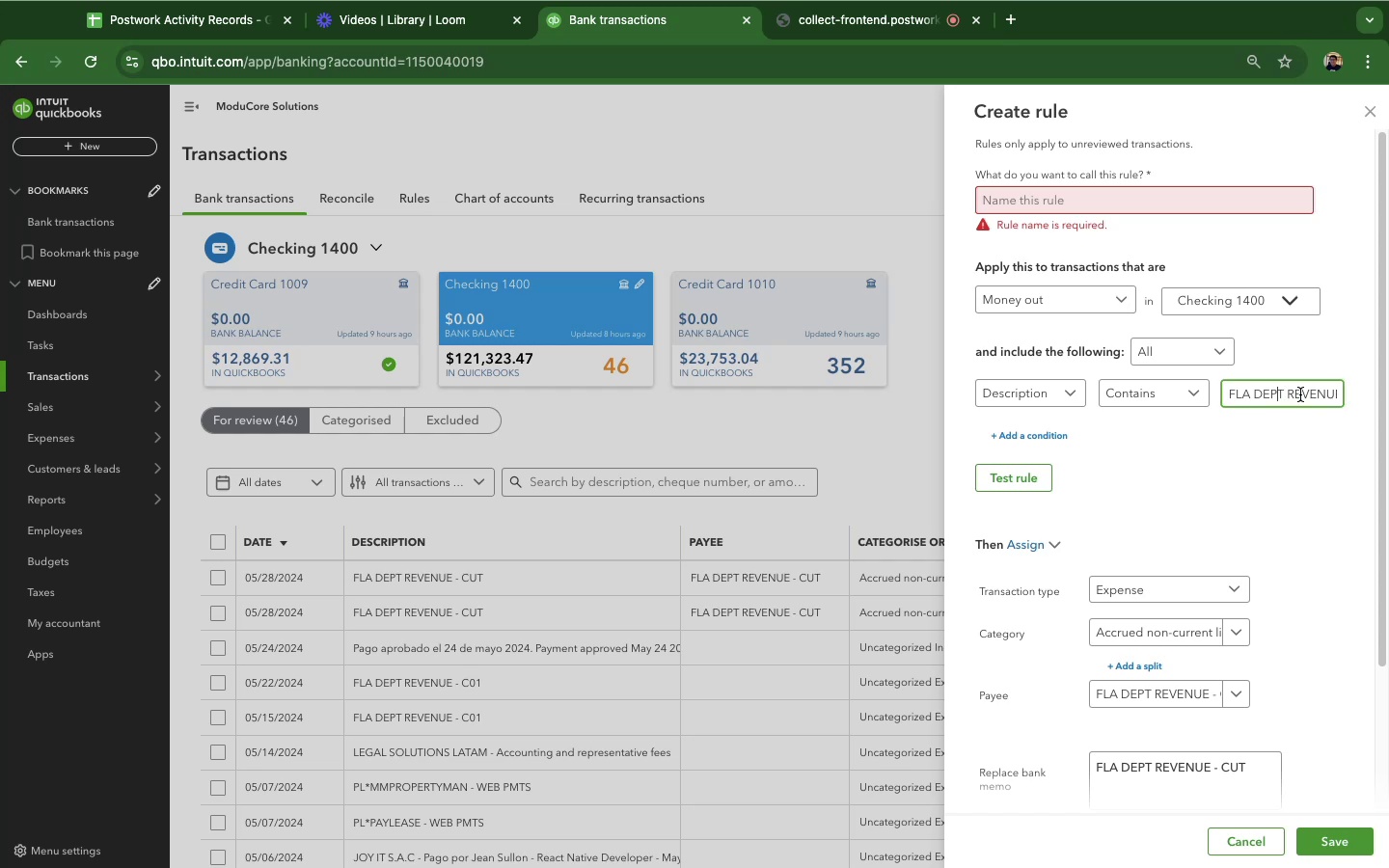 
hold_key(key=ArrowRight, duration=1.5)
 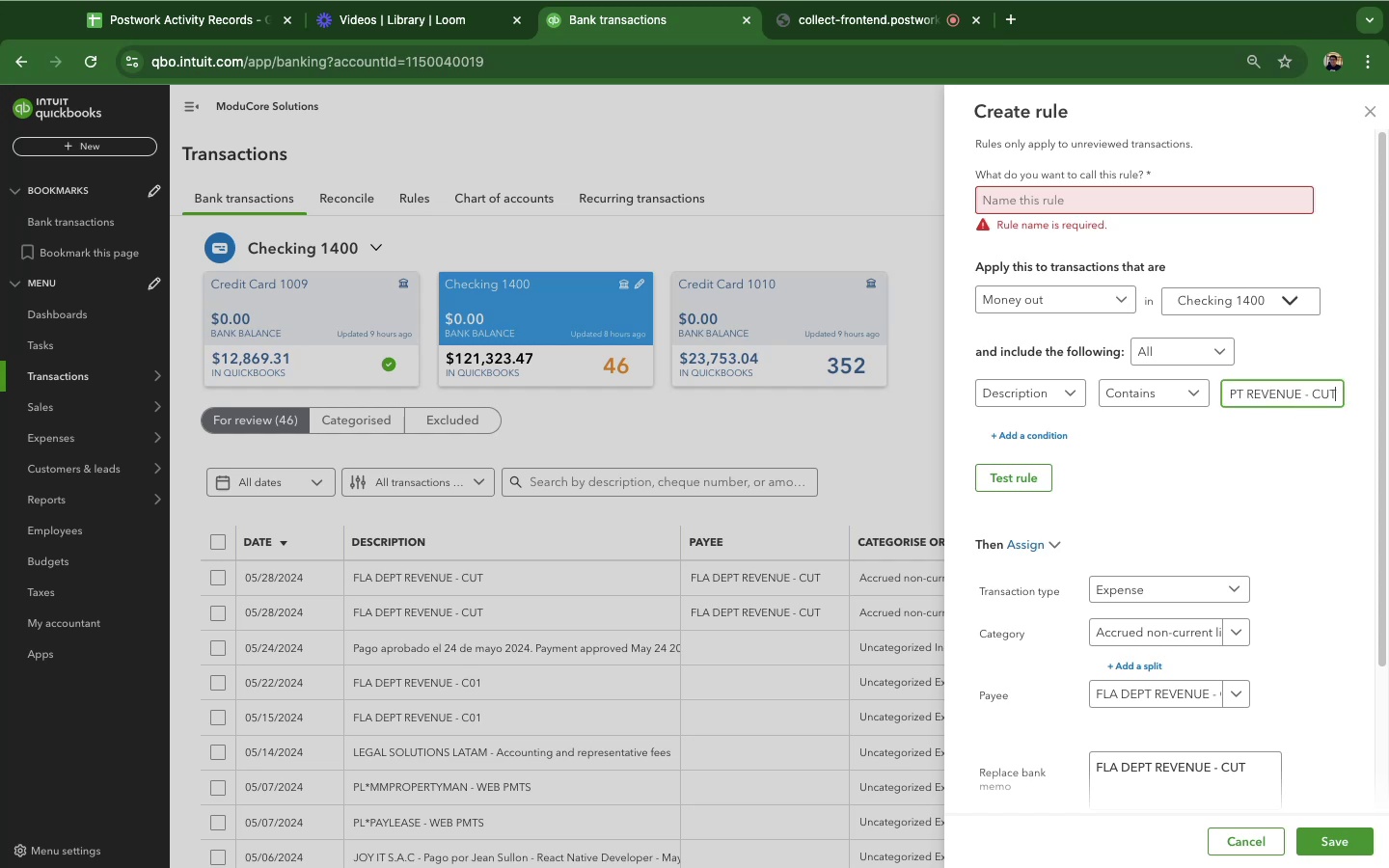 
hold_key(key=ArrowRight, duration=0.51)
 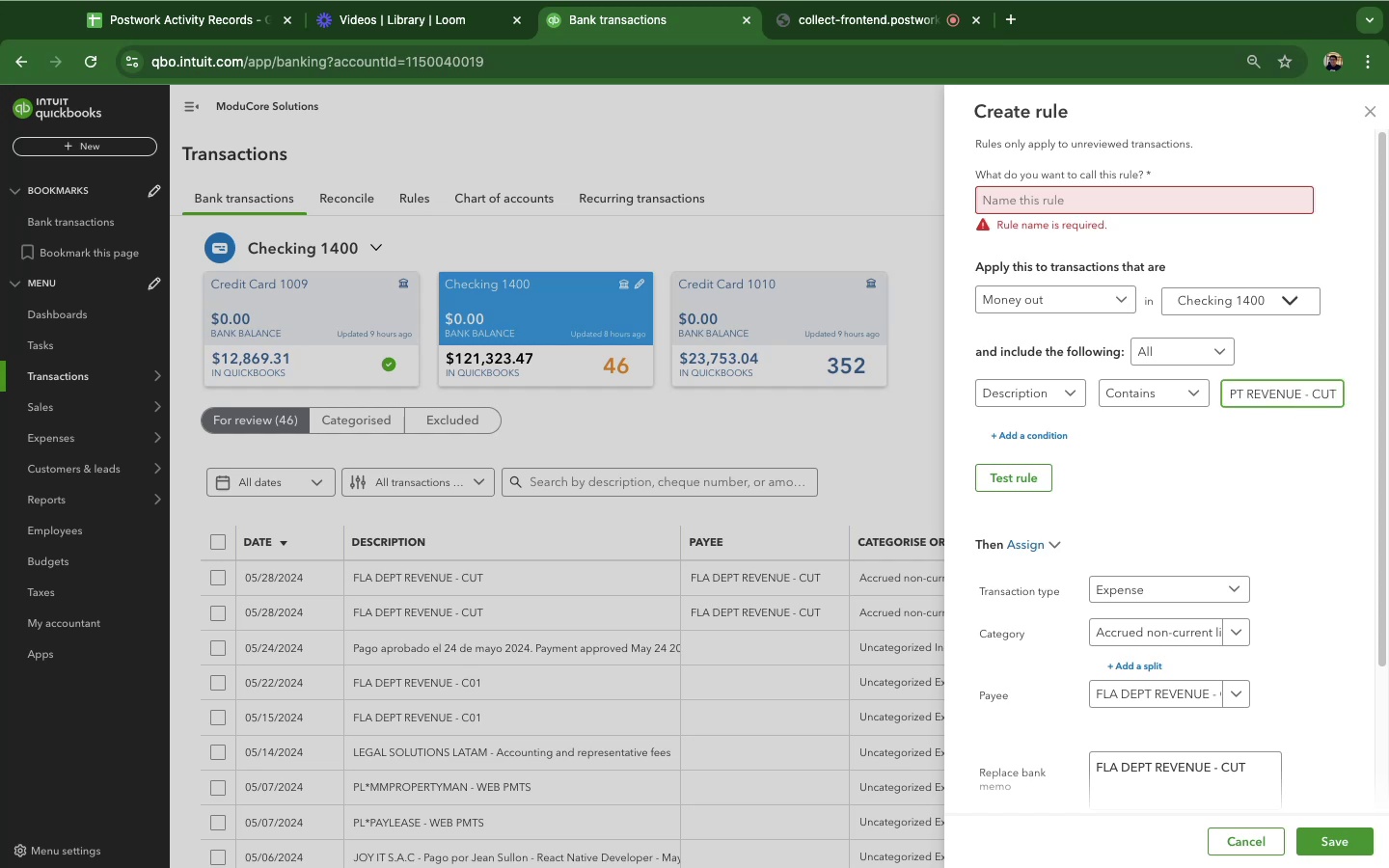 
key(Backspace)
 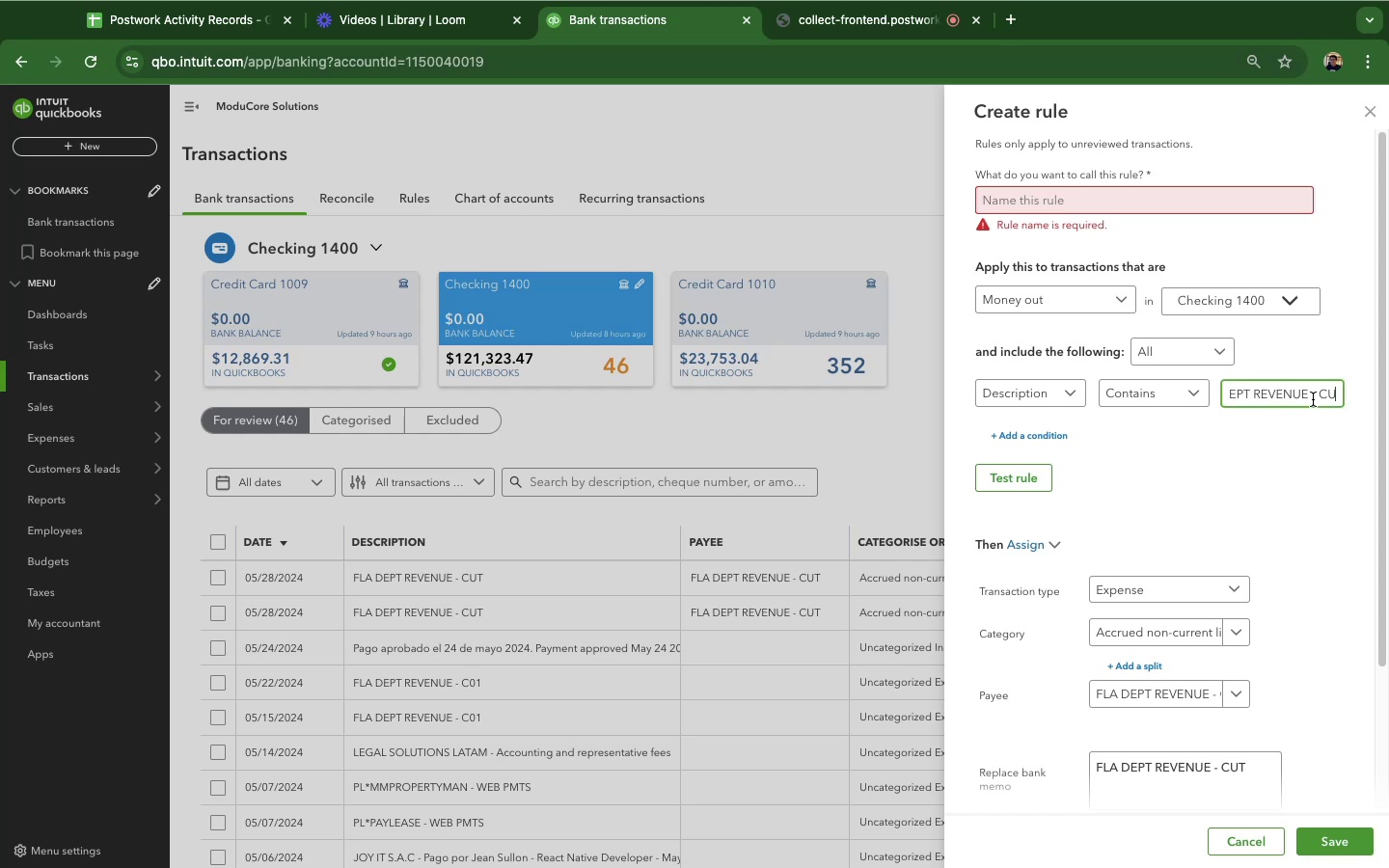 
key(Backspace)
 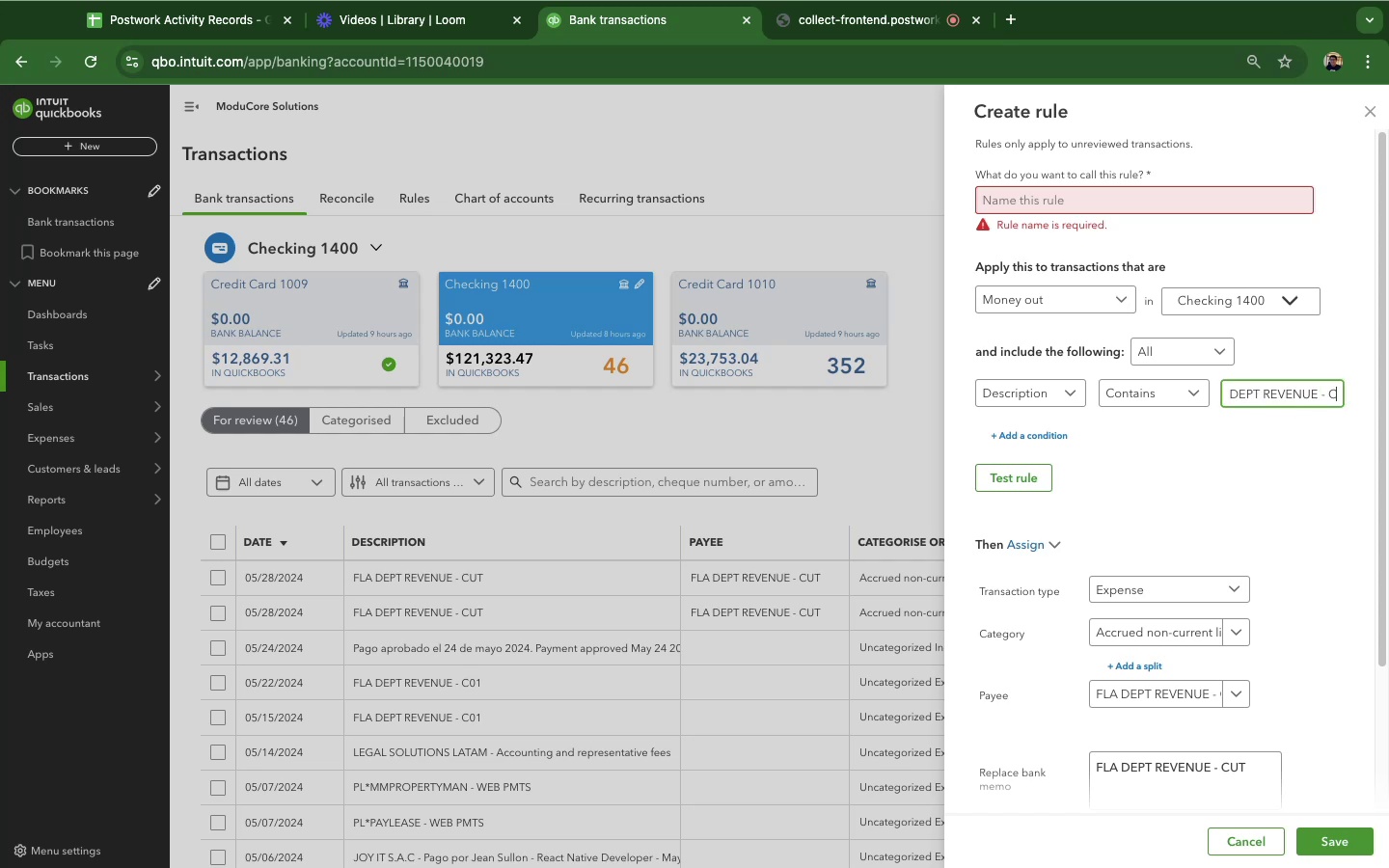 
key(Backspace)
 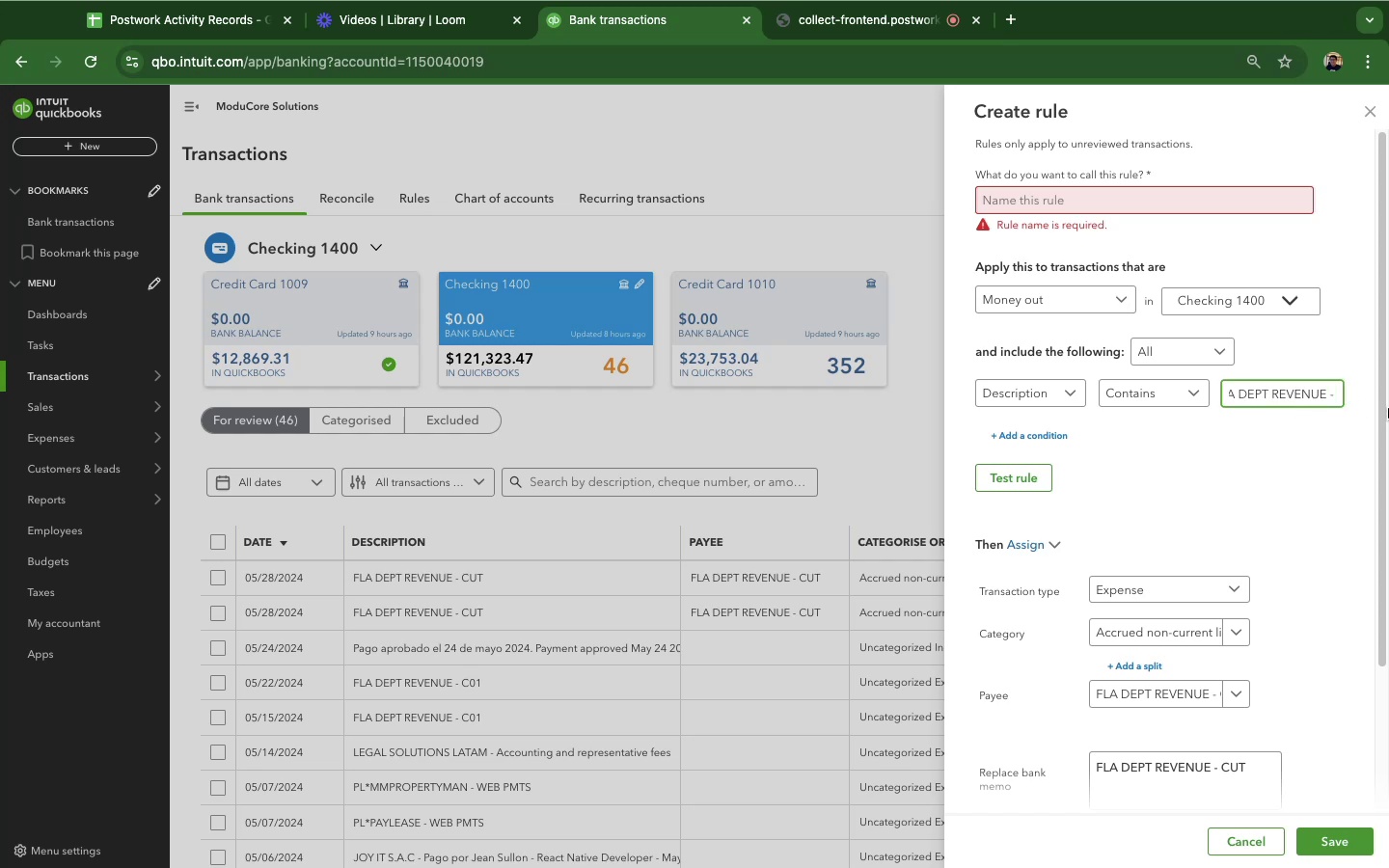 
key(Backspace)
 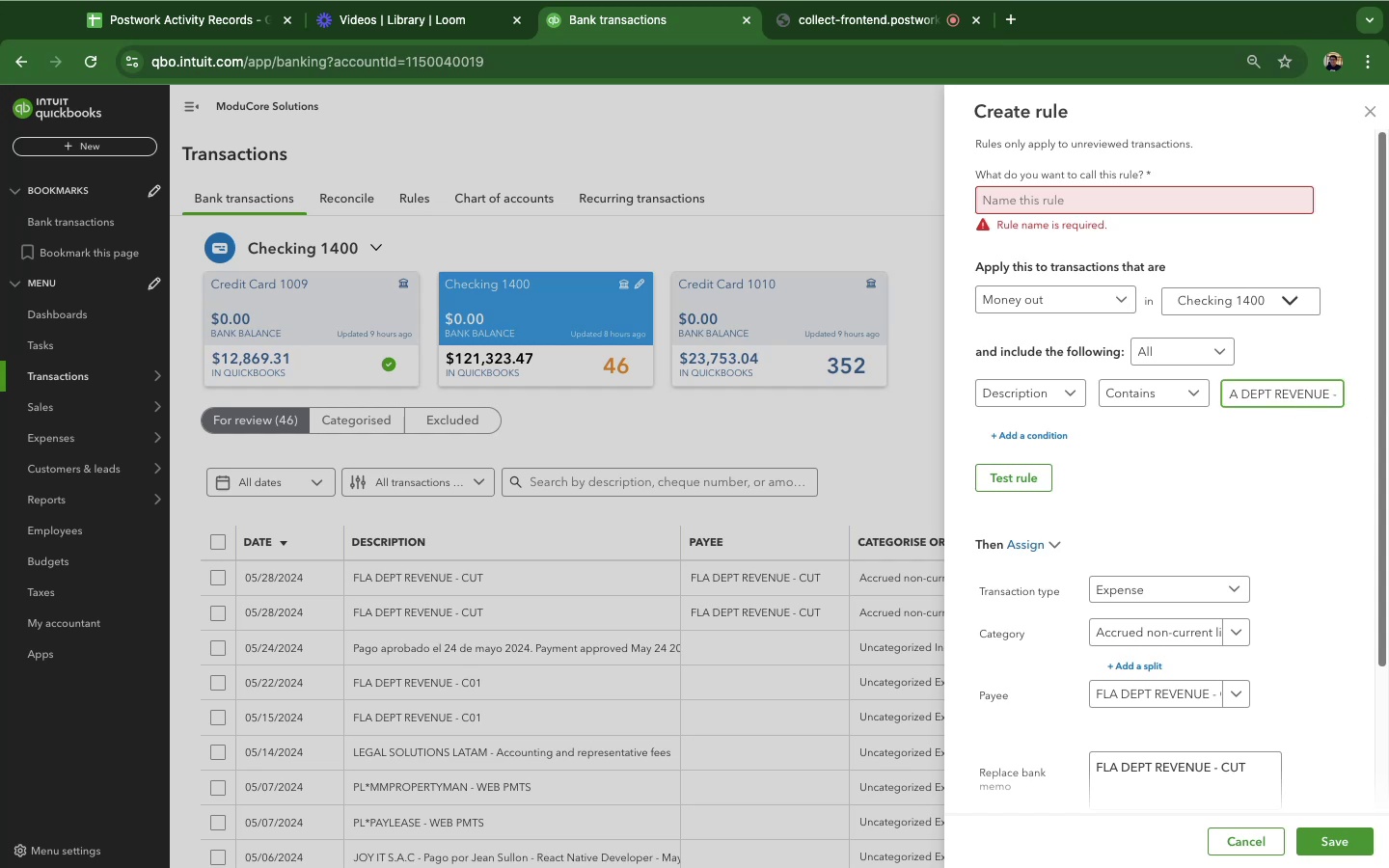 
key(Backspace)
 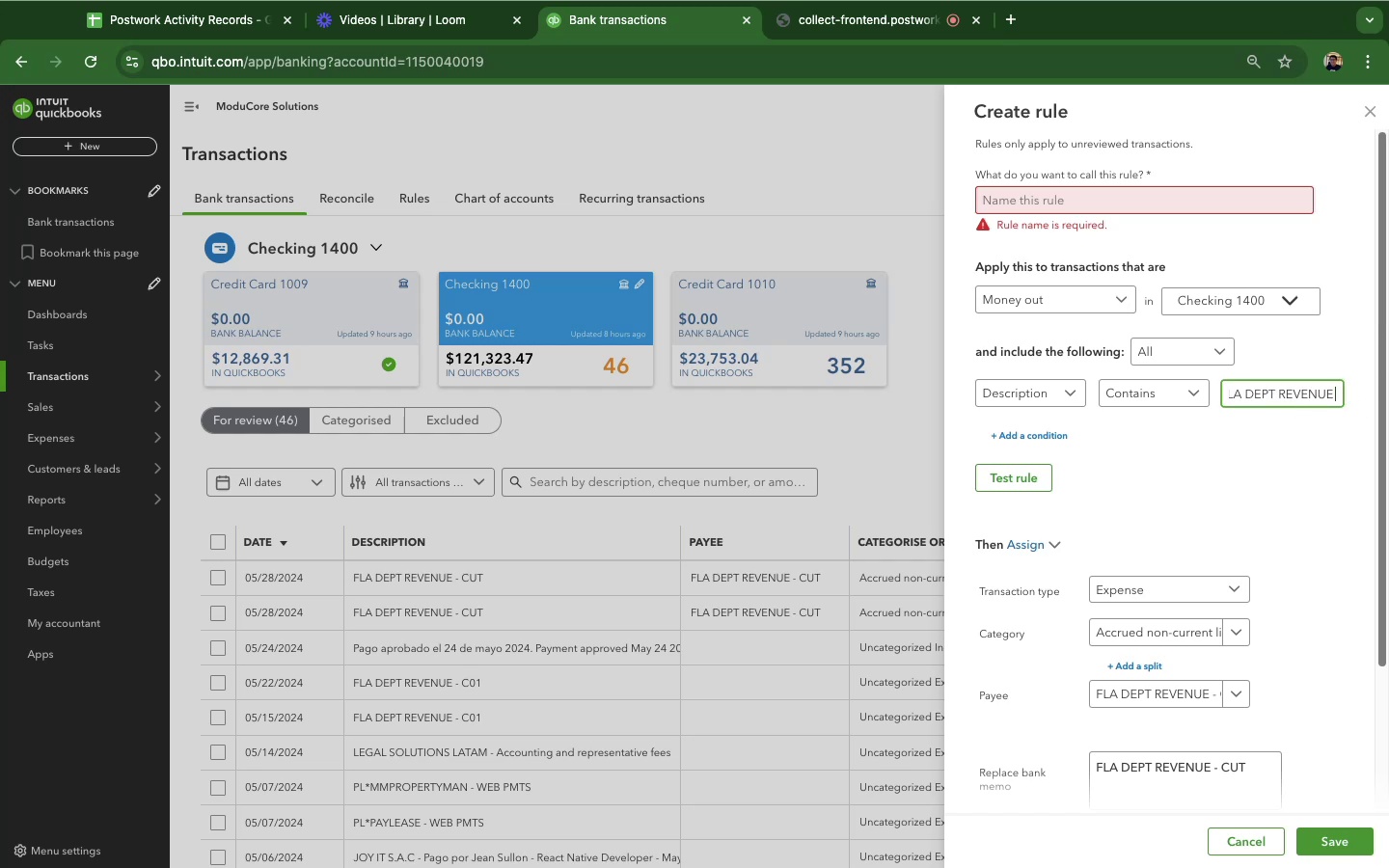 
key(Backspace)
 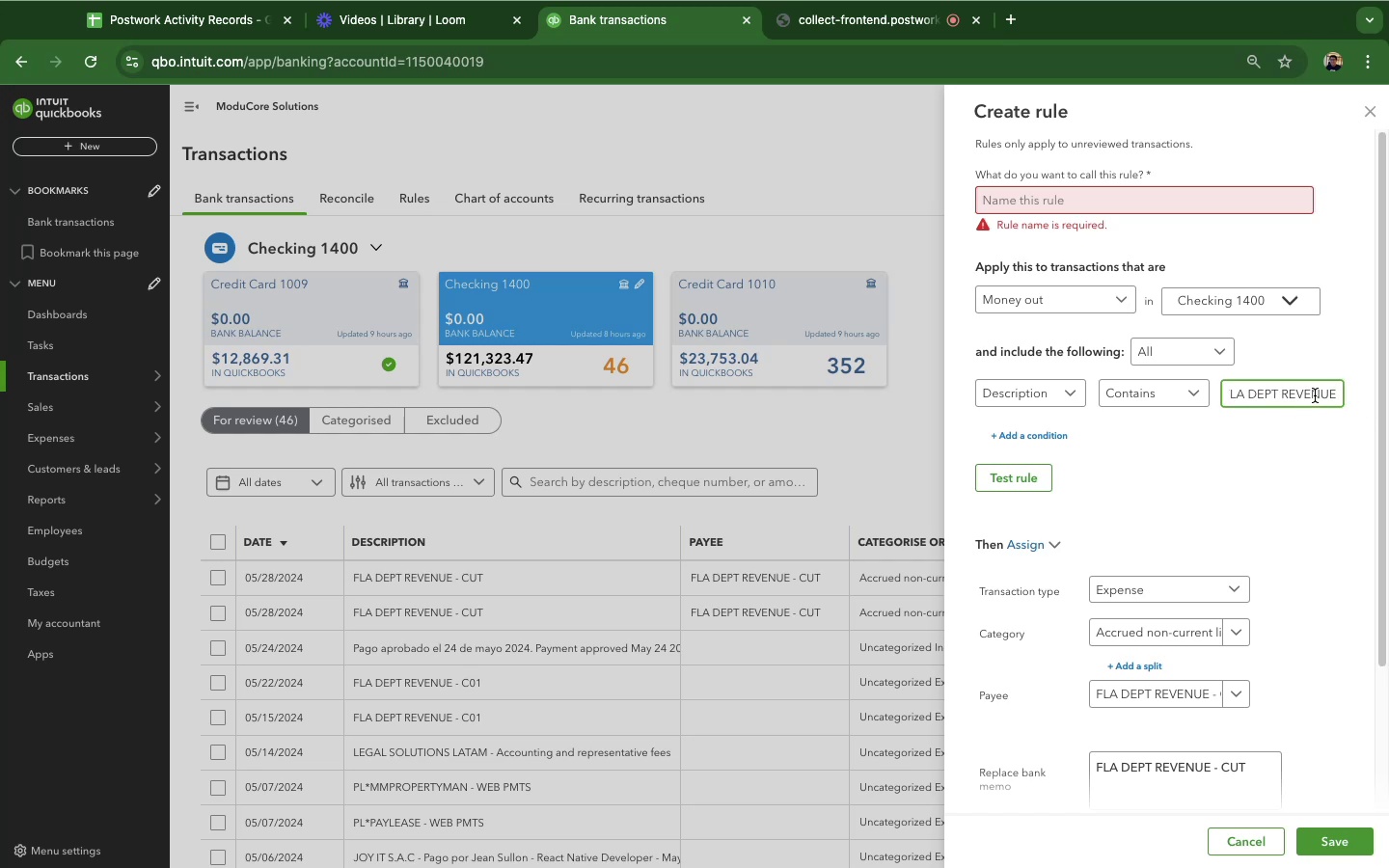 
double_click([1315, 395])
 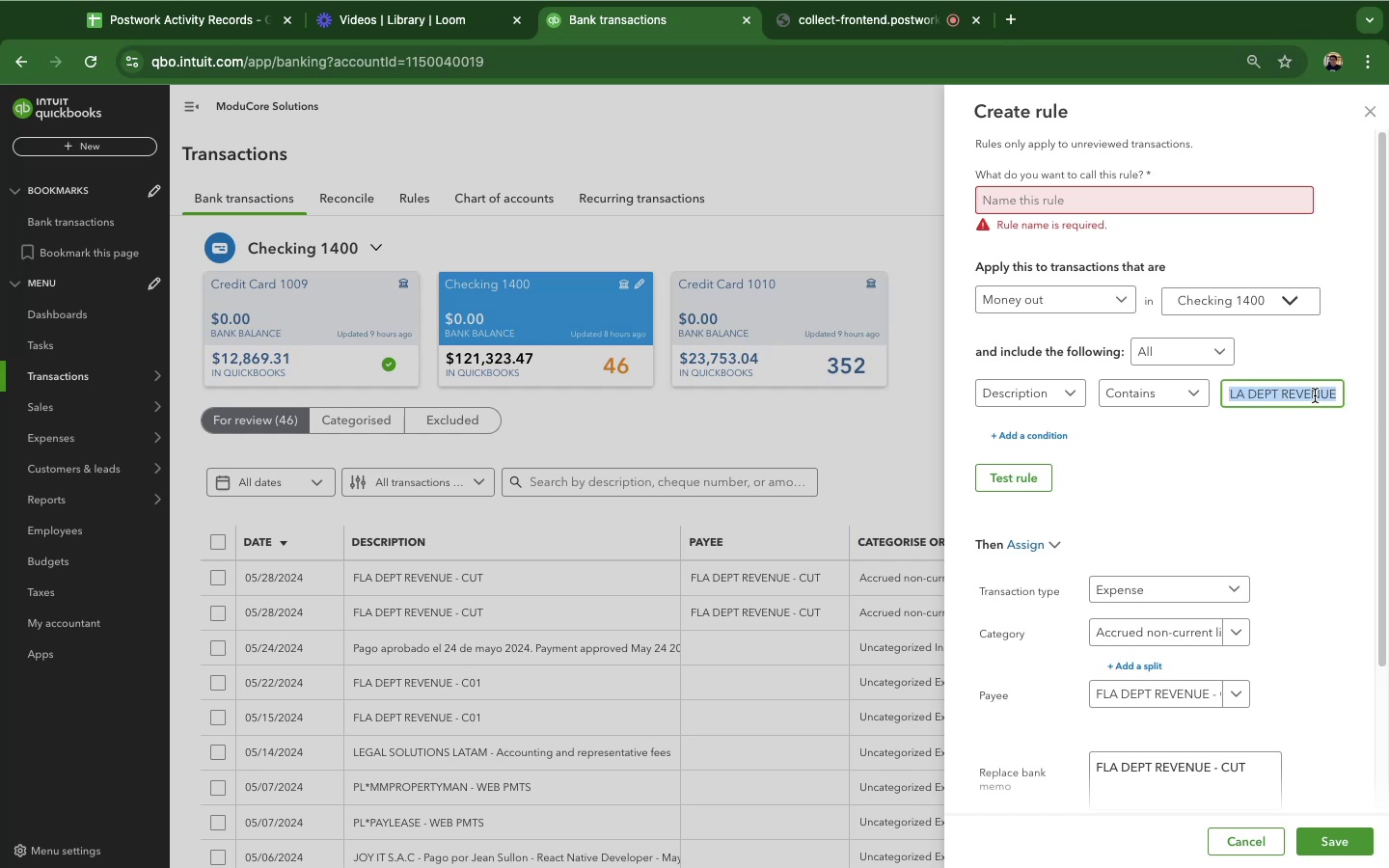 
triple_click([1315, 395])
 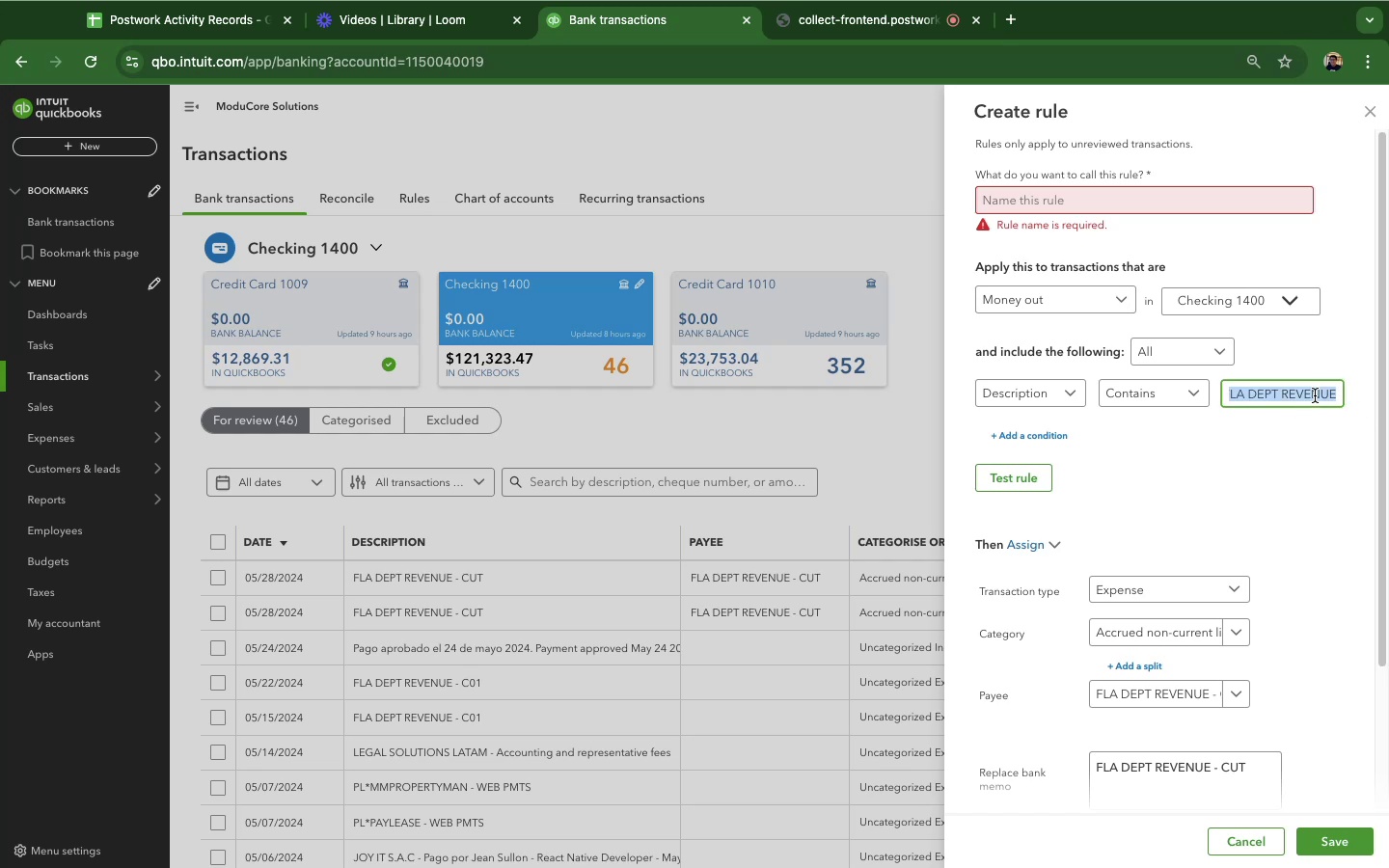 
key(Meta+C)
 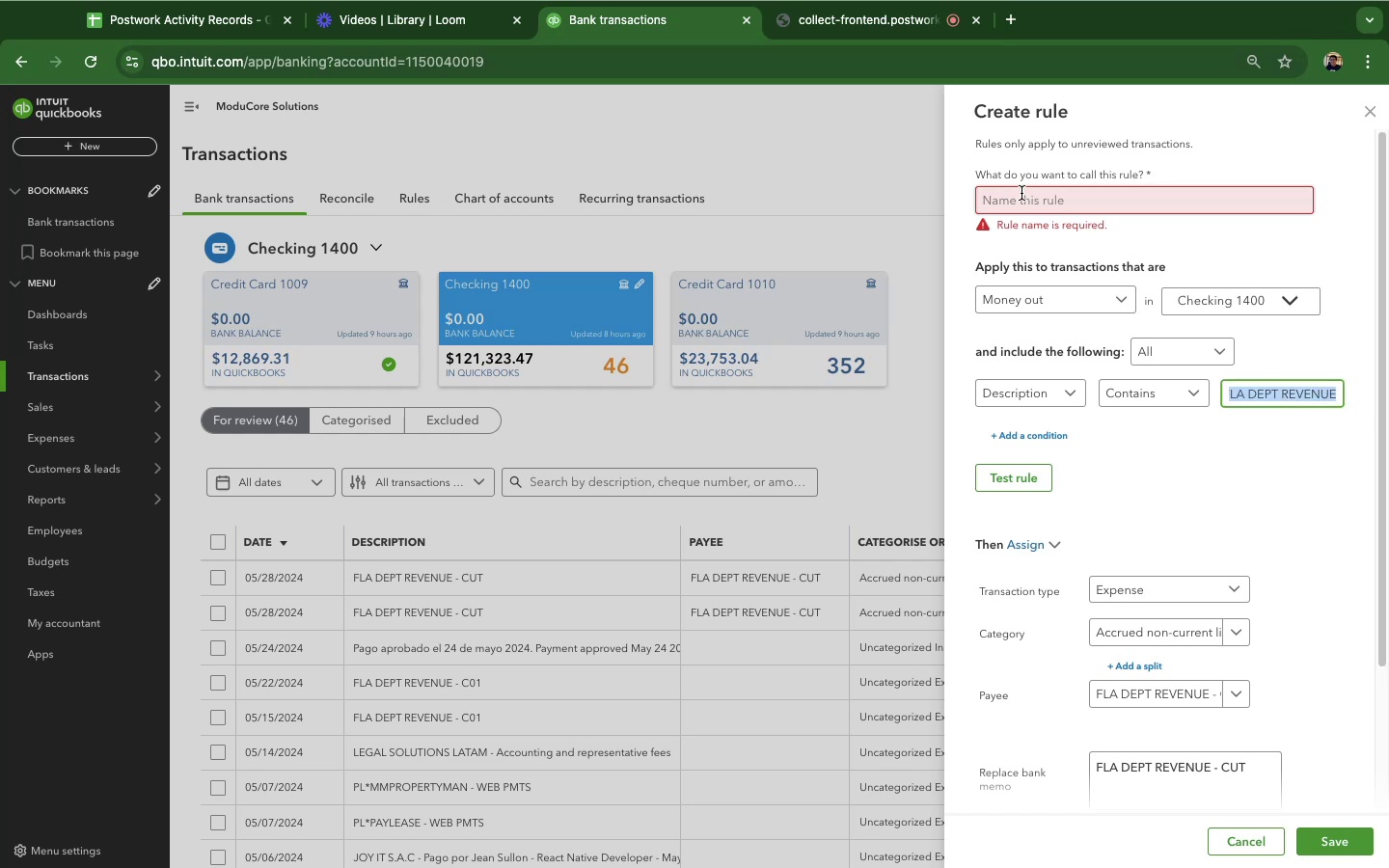 
left_click([1021, 193])
 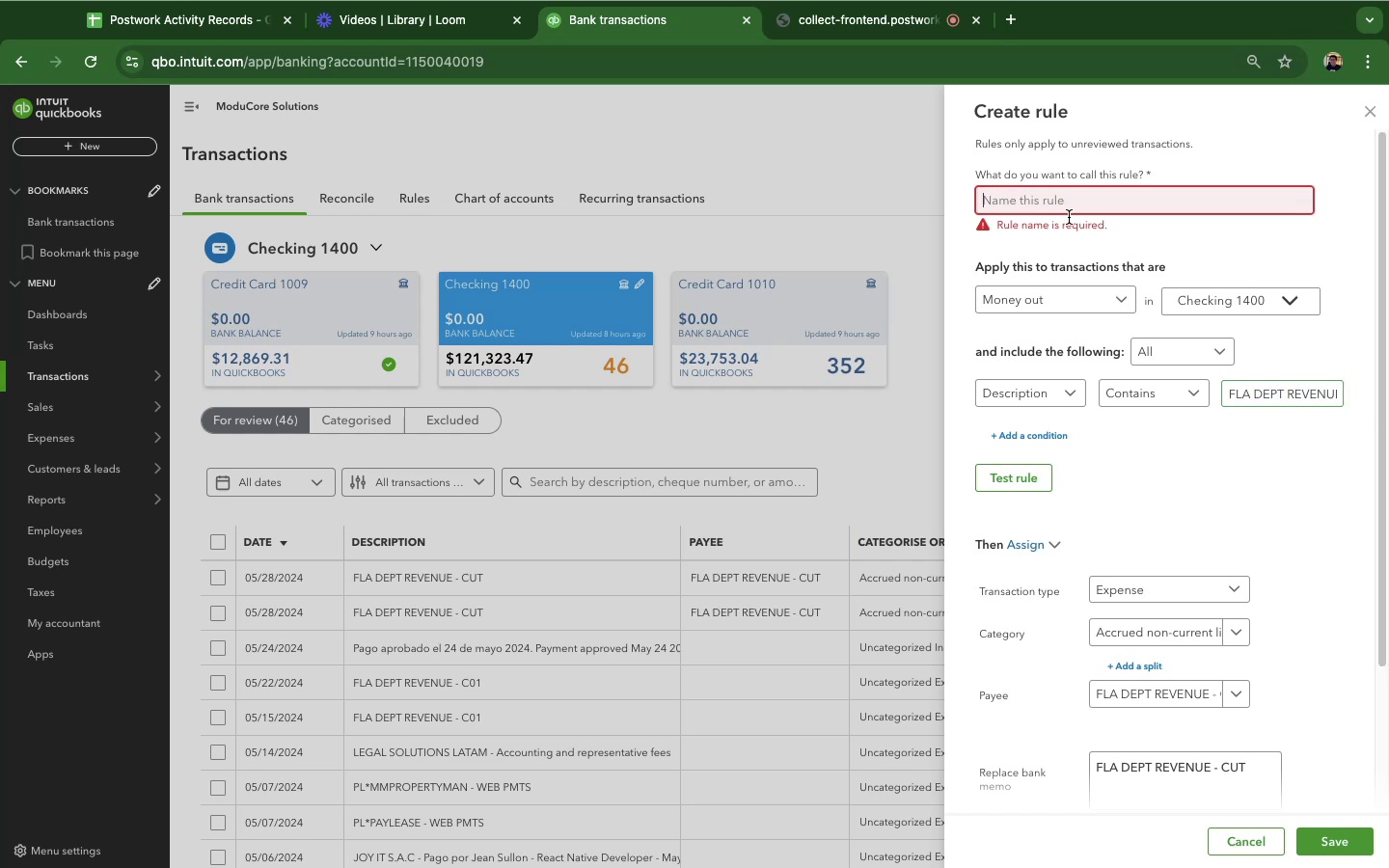 
key(Meta+CommandLeft)
 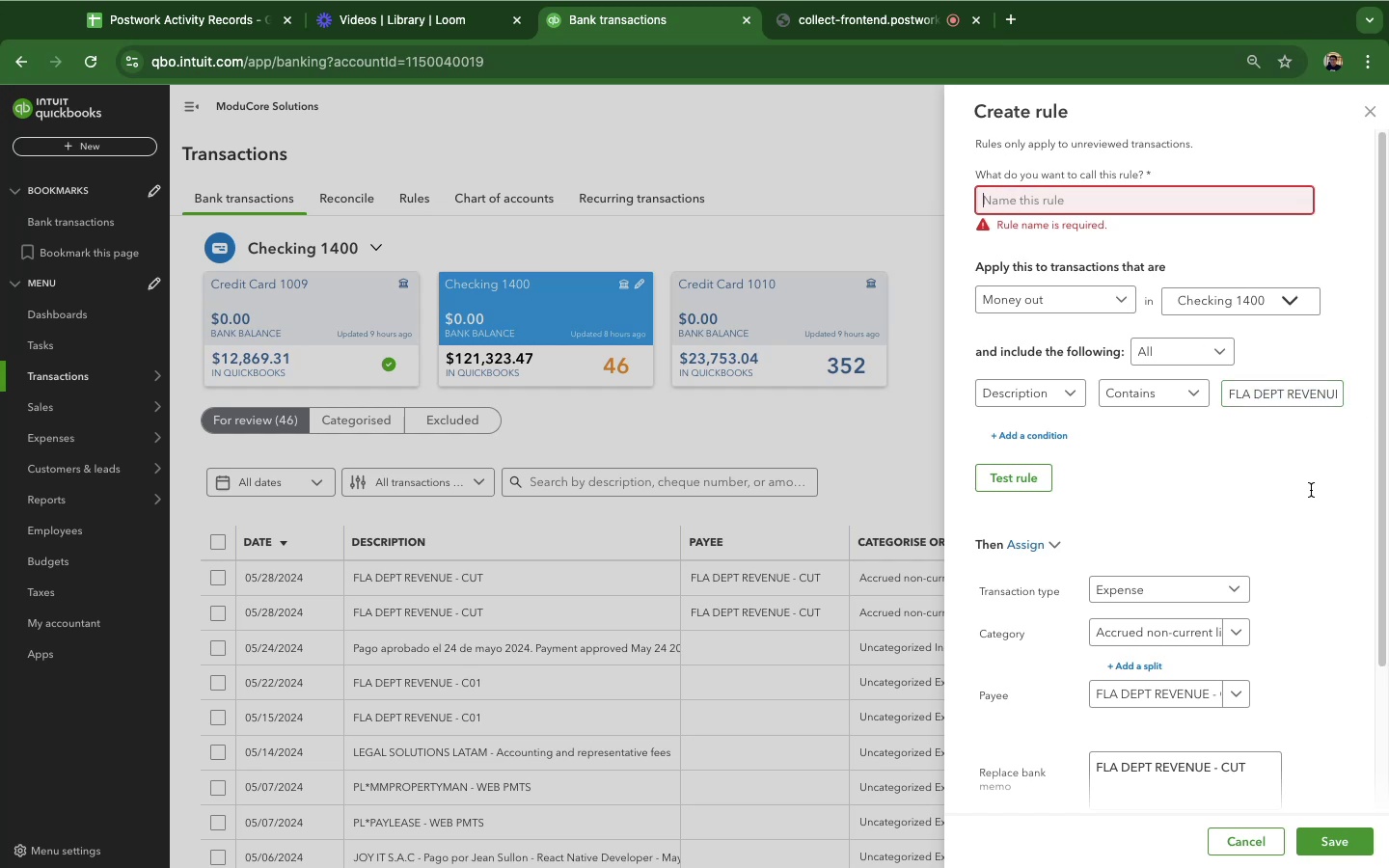 
key(Meta+V)
 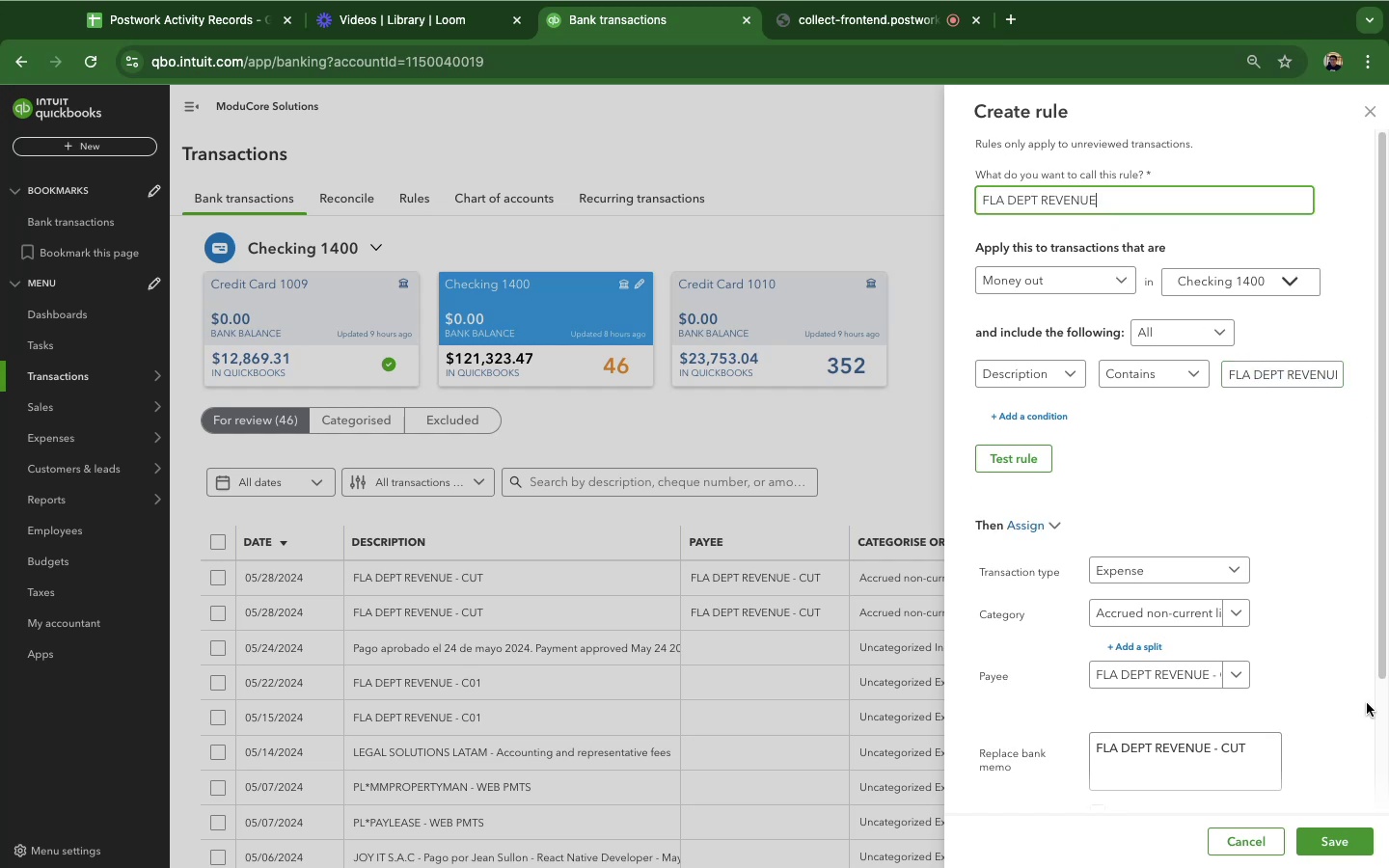 
scroll: coordinate [1358, 696], scroll_direction: up, amount: 12.0
 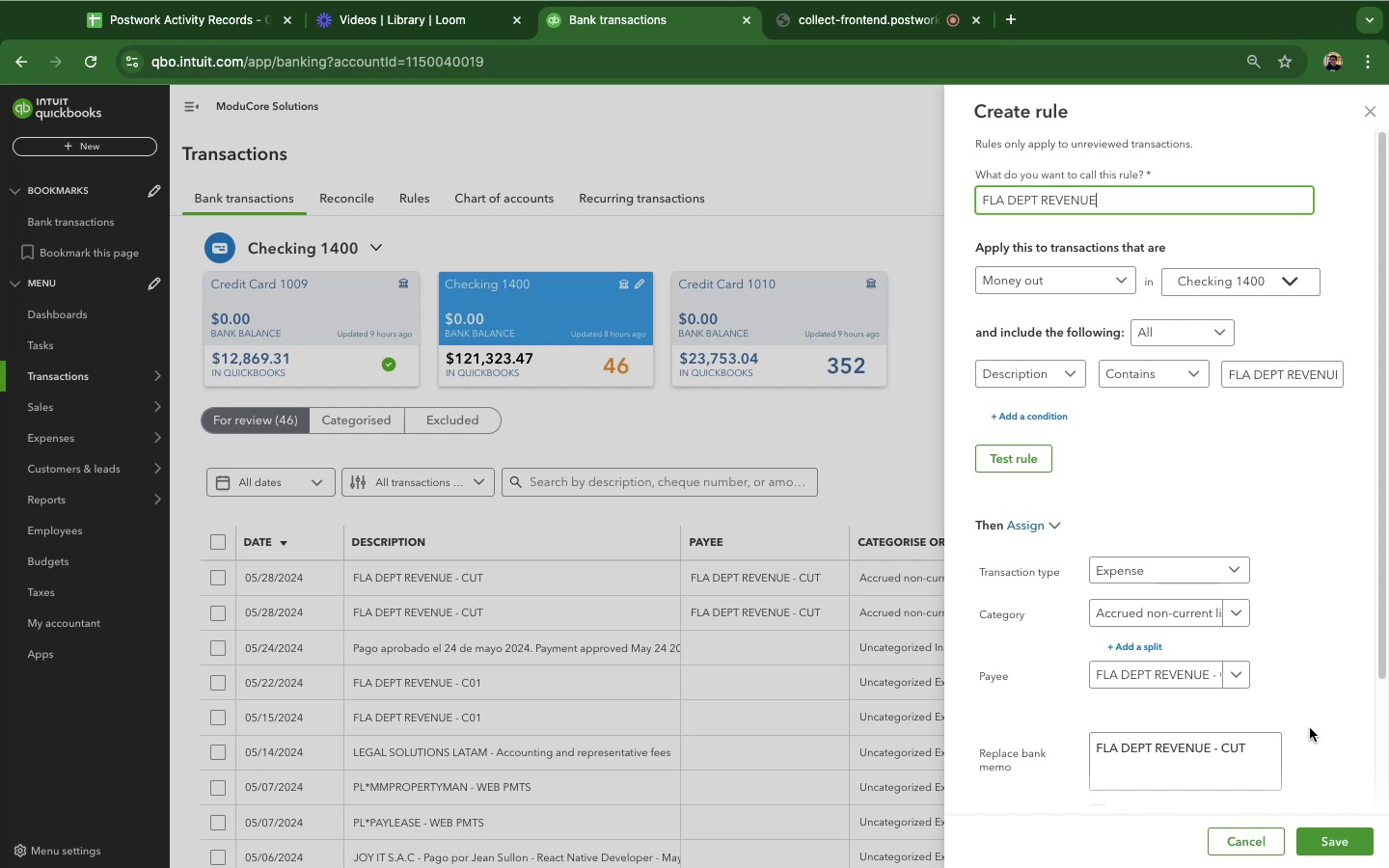 
scroll: coordinate [1307, 722], scroll_direction: down, amount: 21.0
 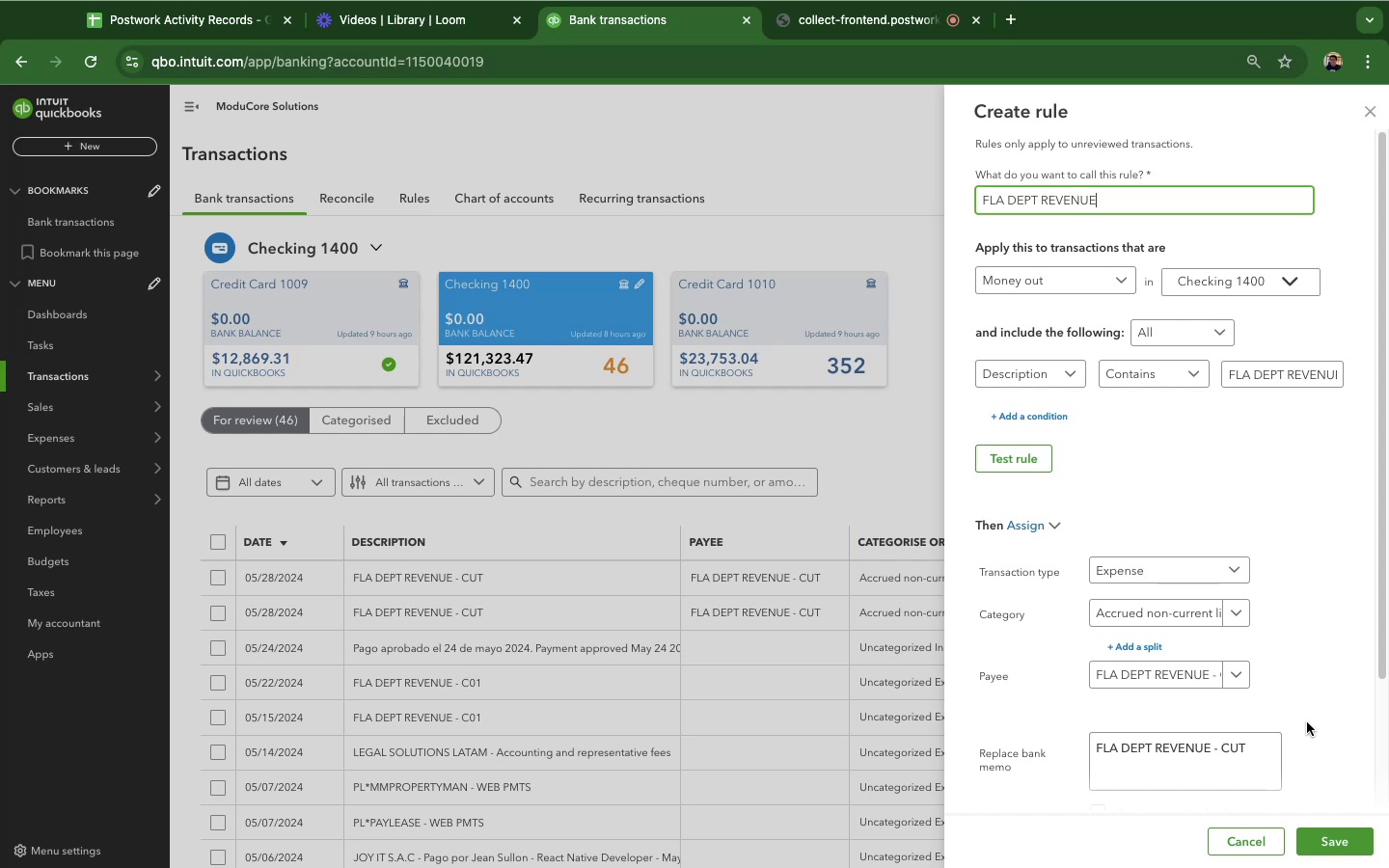 
left_click_drag(start_coordinate=[1307, 722], to_coordinate=[1311, 718])
 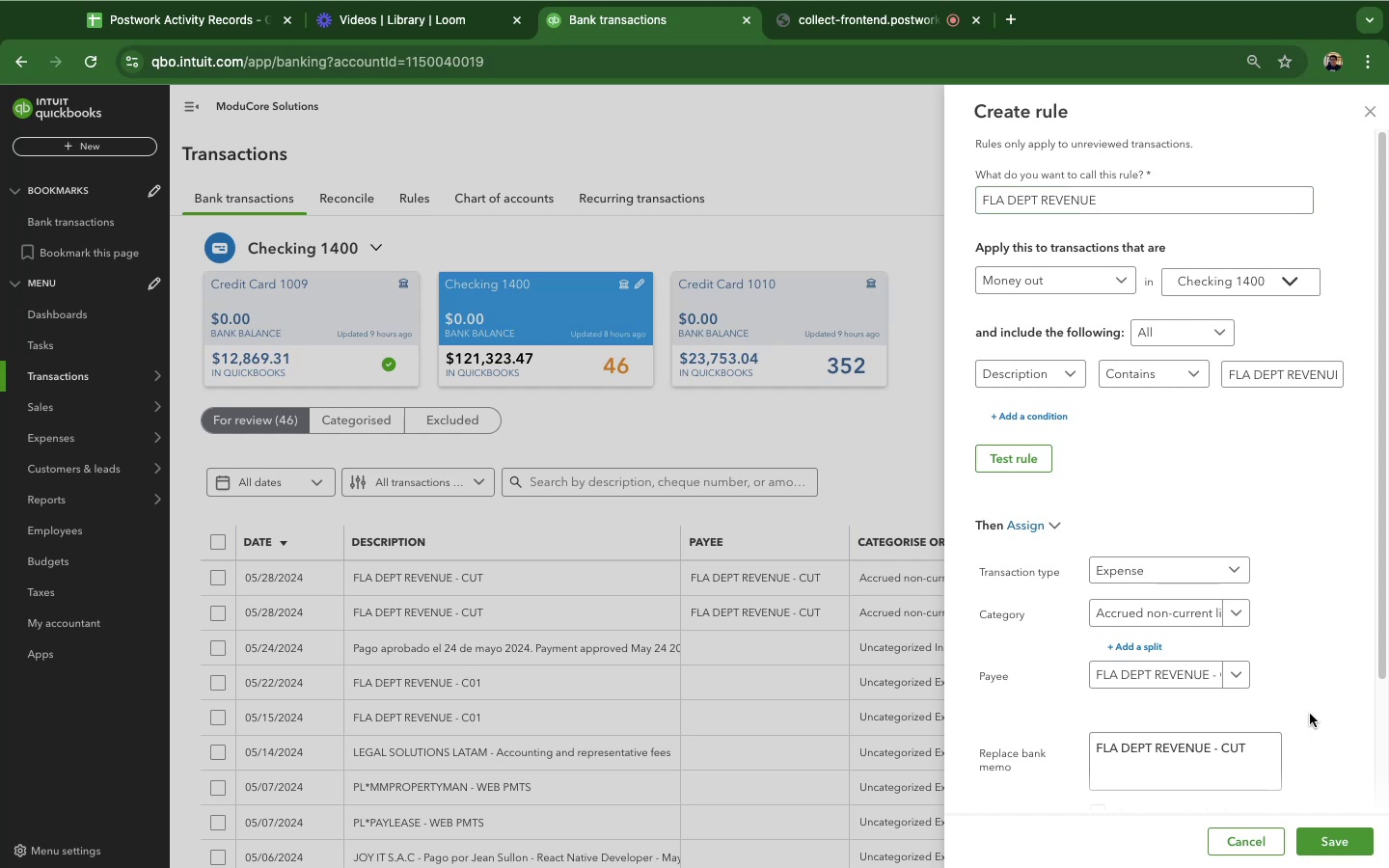 
scroll: coordinate [1310, 714], scroll_direction: down, amount: 27.0
 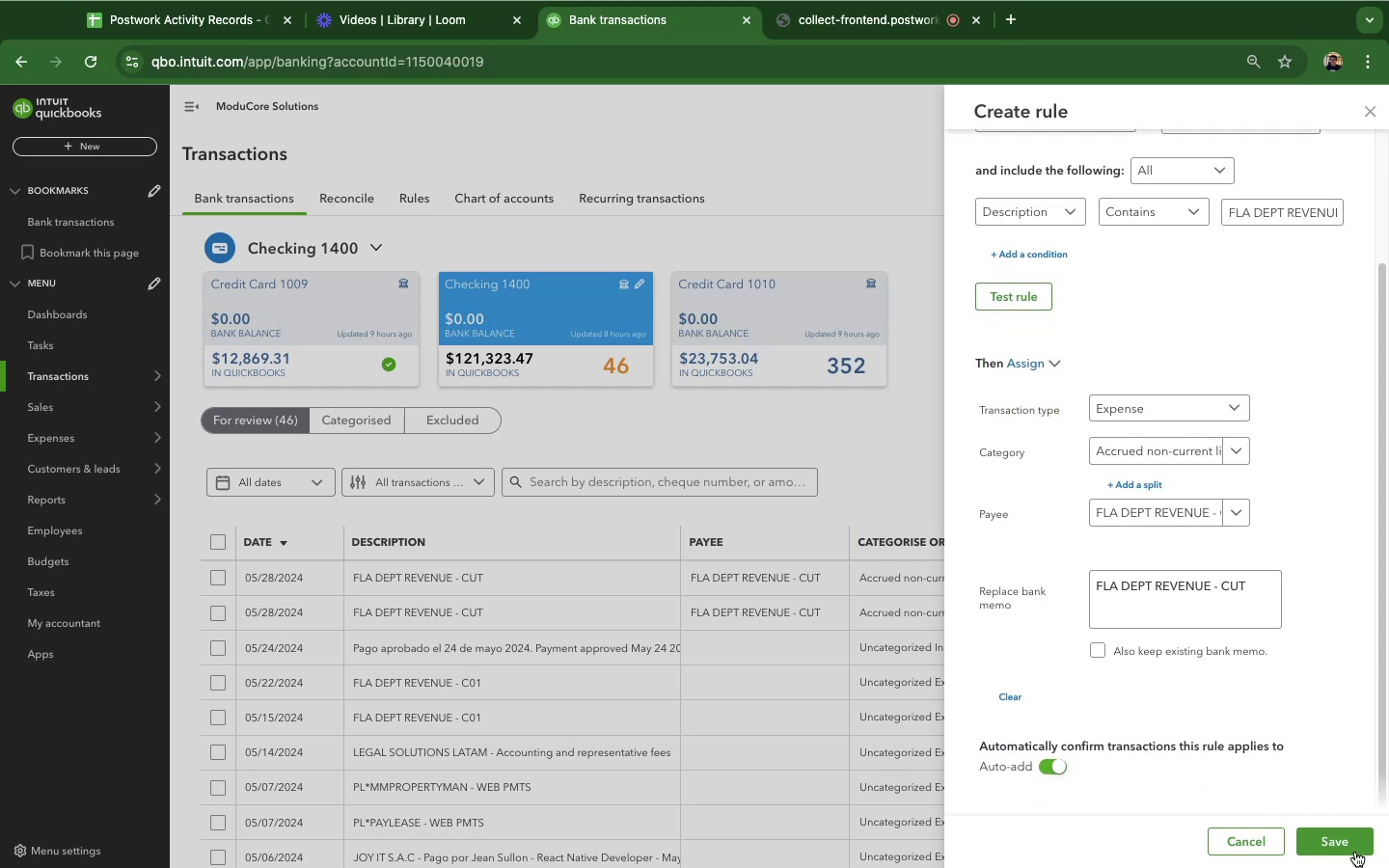 
left_click([1348, 845])
 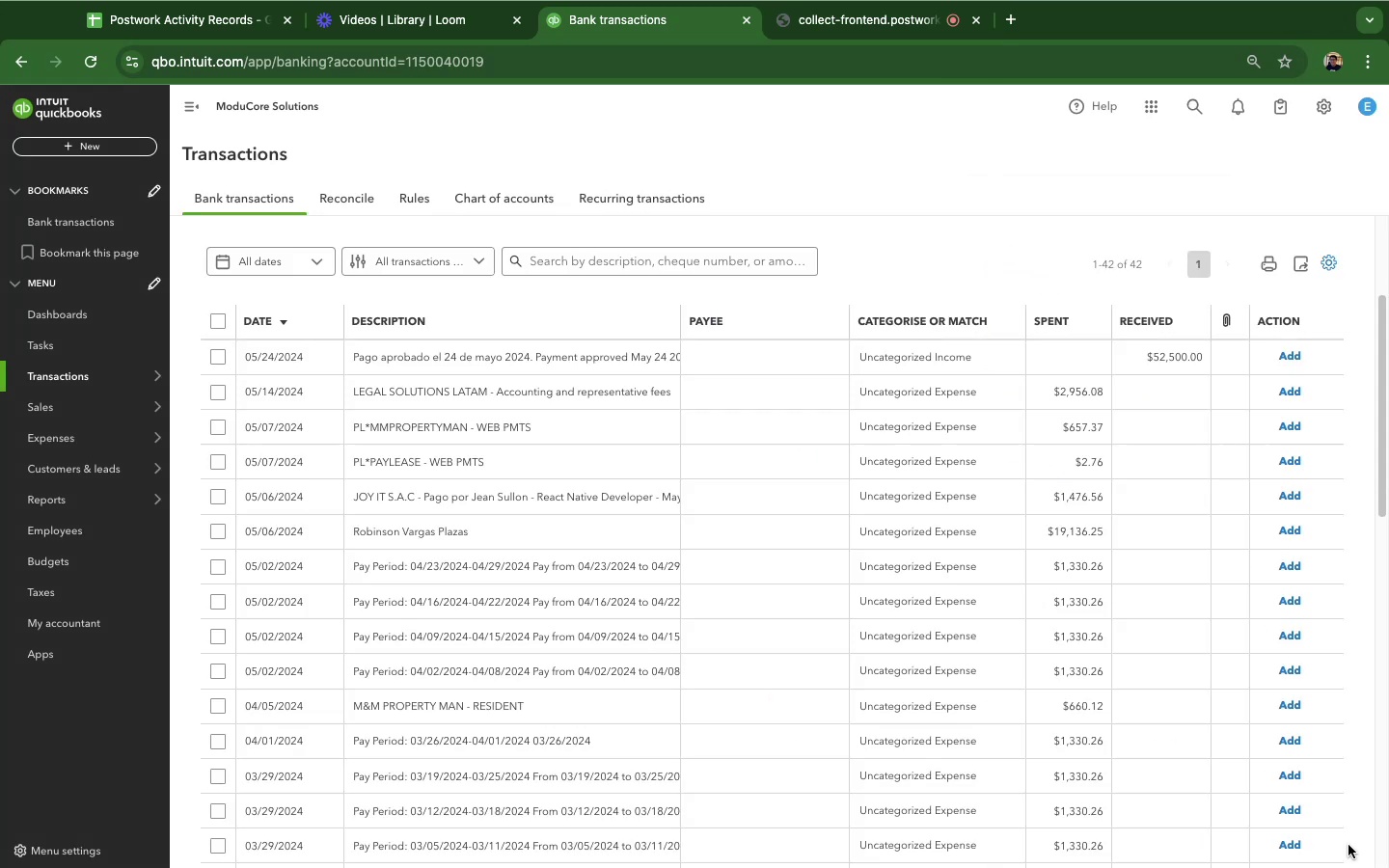 
scroll: coordinate [805, 560], scroll_direction: down, amount: 22.0
 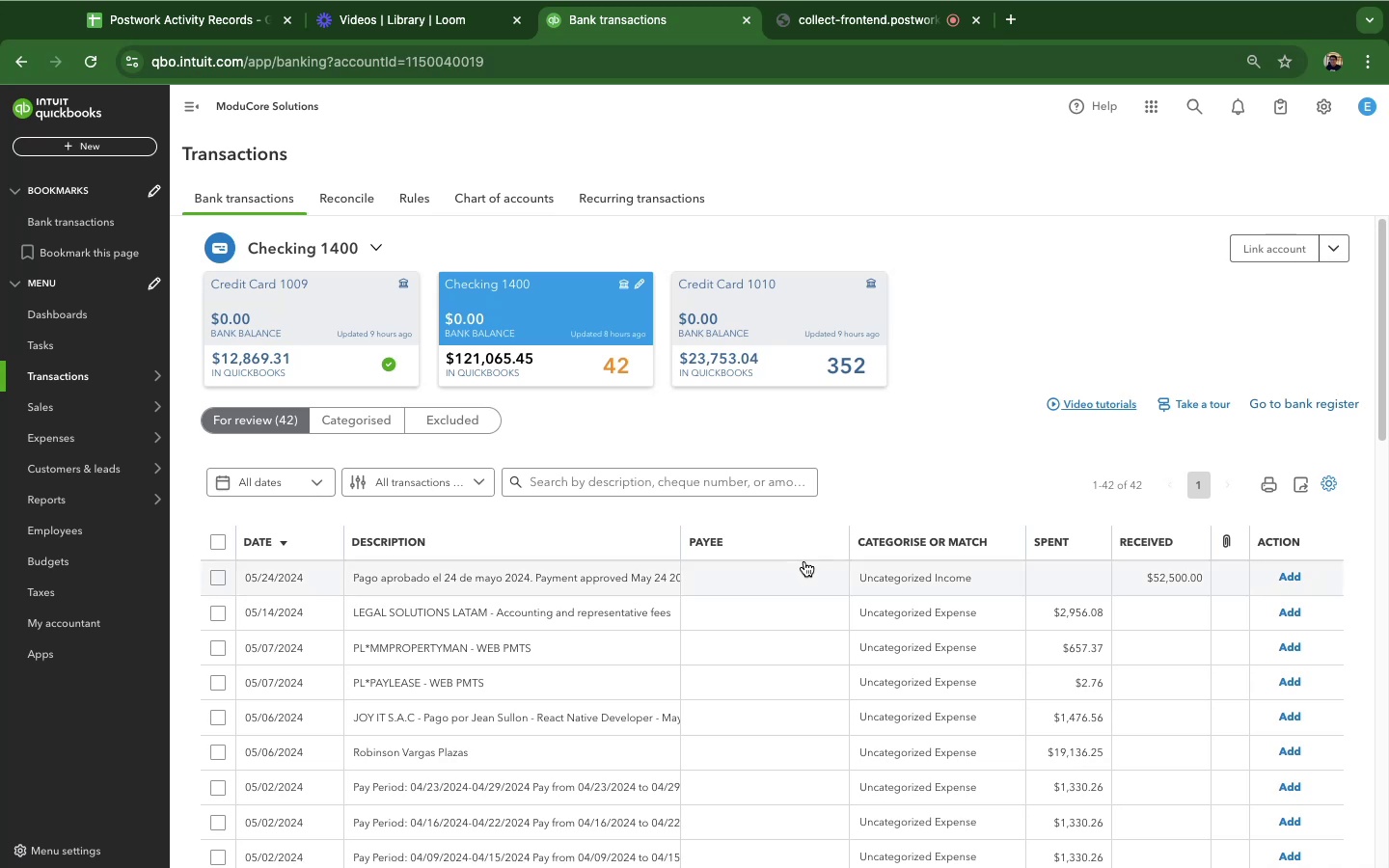 
wait(5.01)
 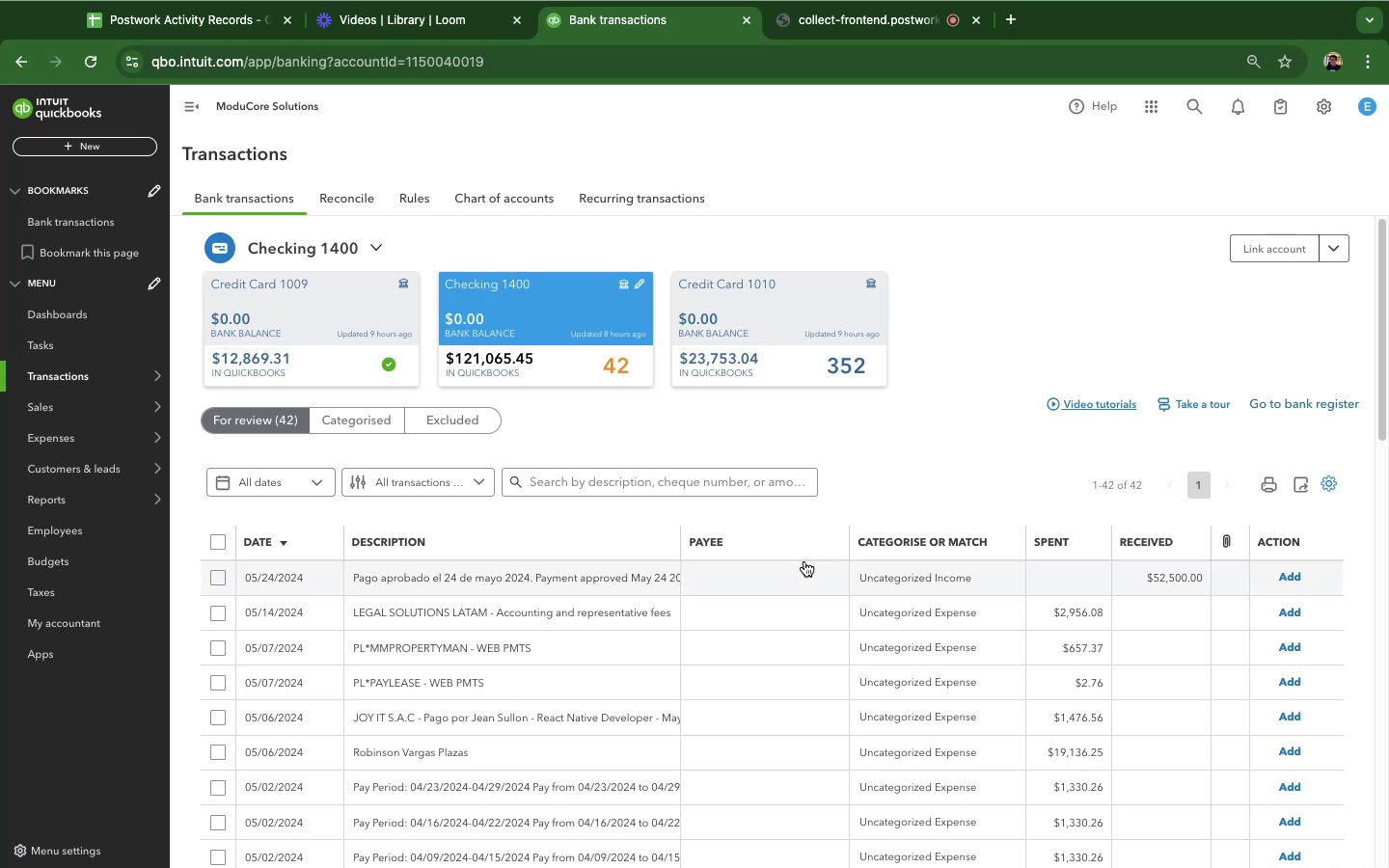 
scroll: coordinate [616, 807], scroll_direction: down, amount: 2.0
 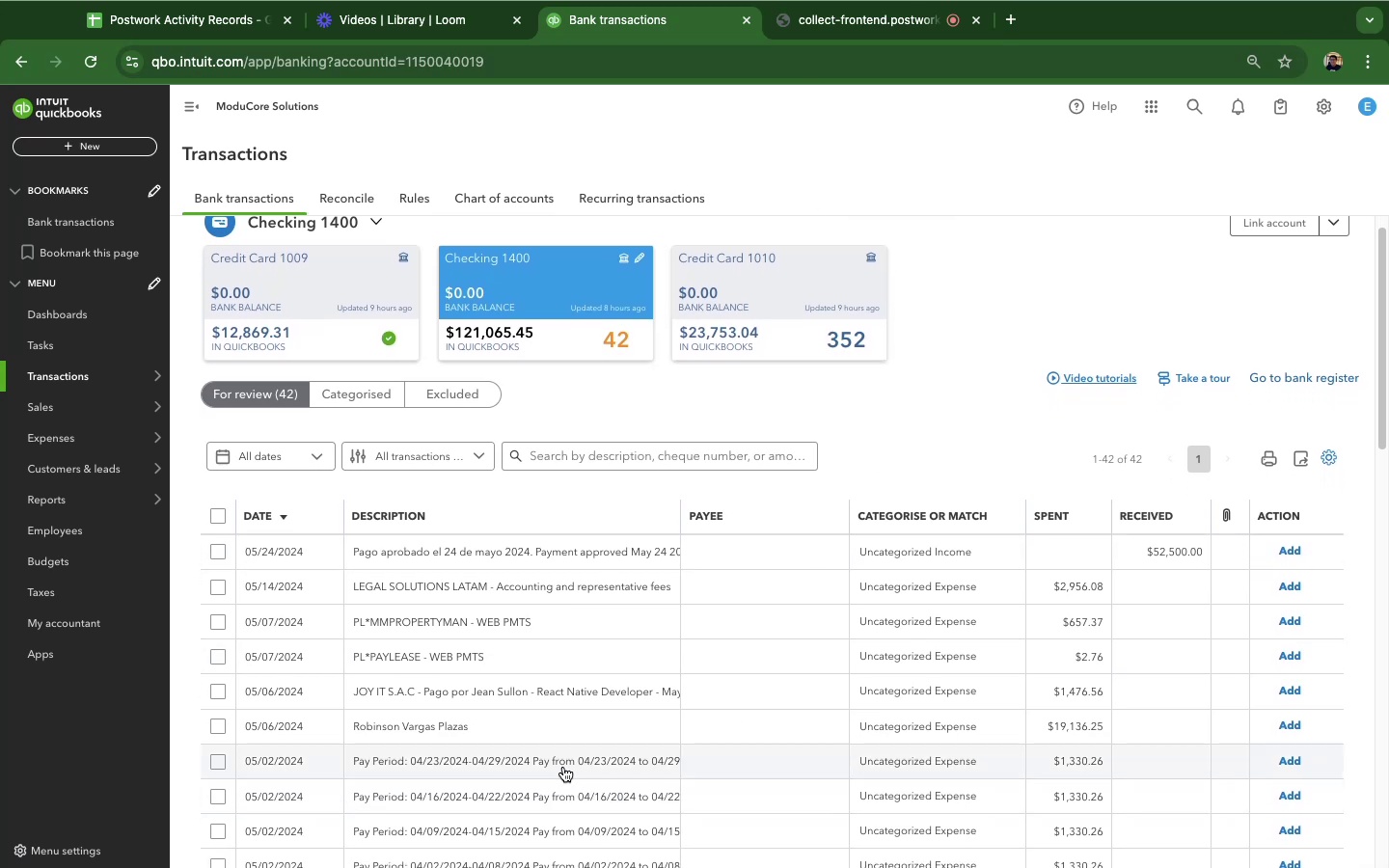 
left_click([550, 762])
 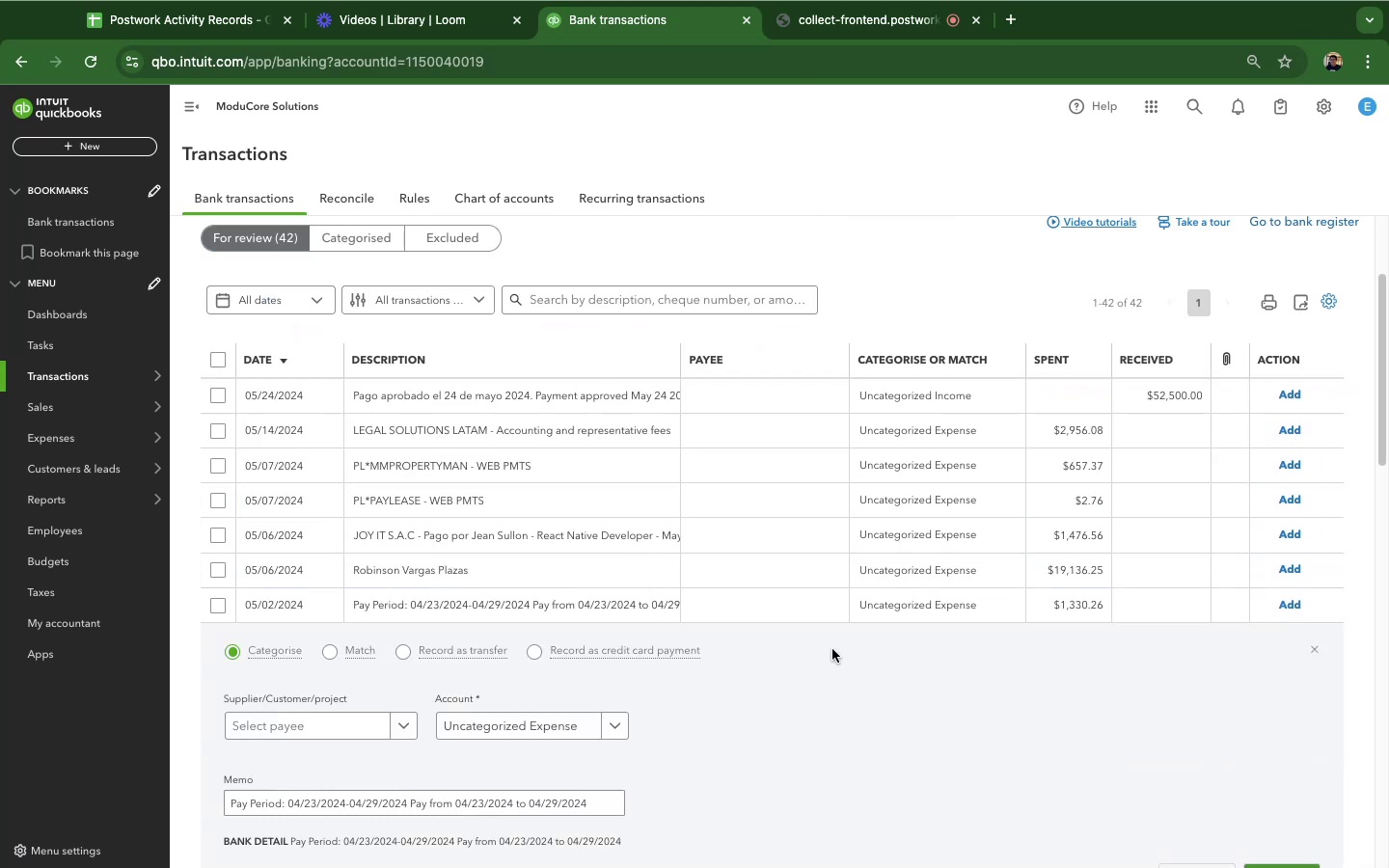 
scroll: coordinate [799, 674], scroll_direction: up, amount: 14.0
 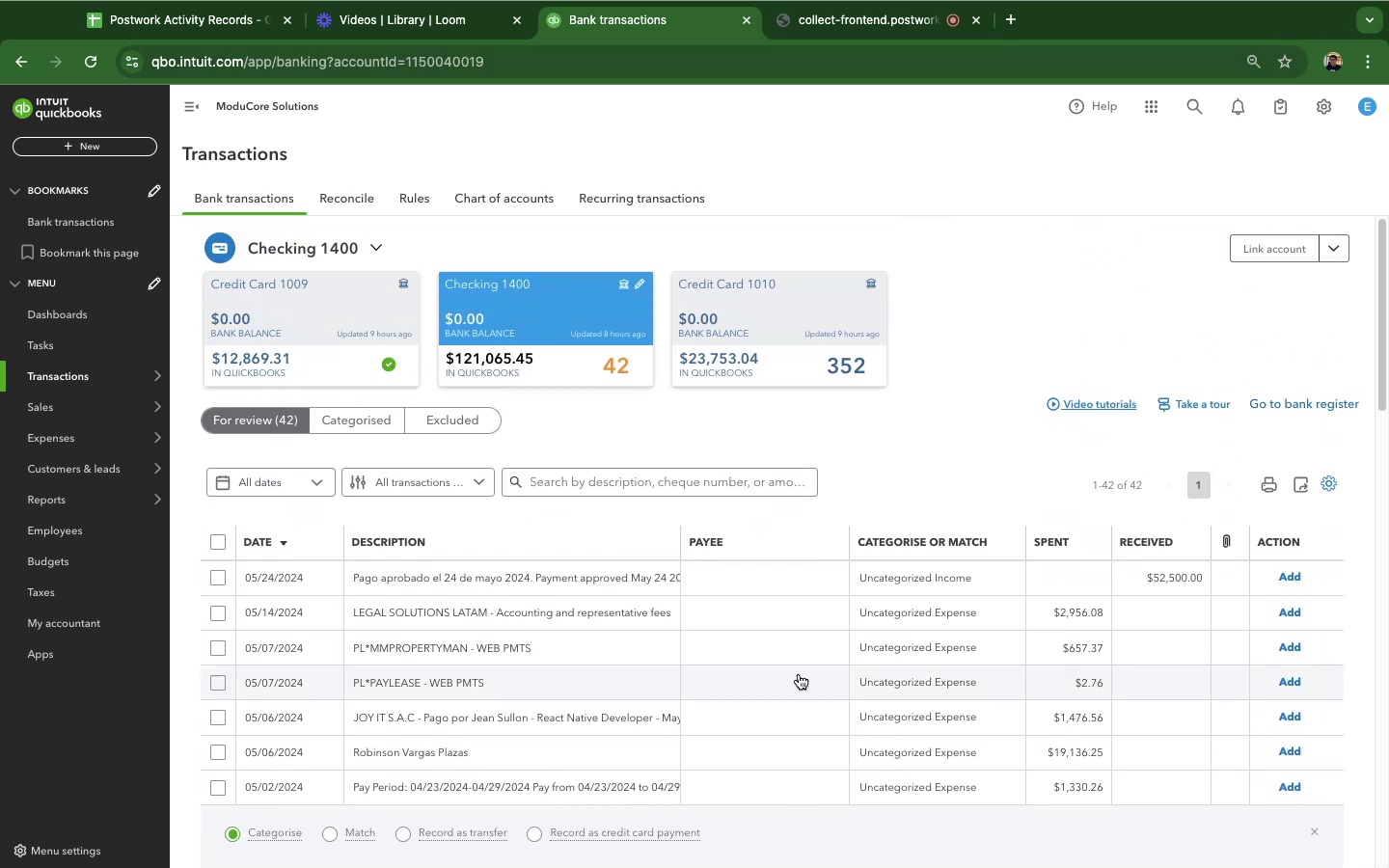 
scroll: coordinate [799, 674], scroll_direction: down, amount: 31.0
 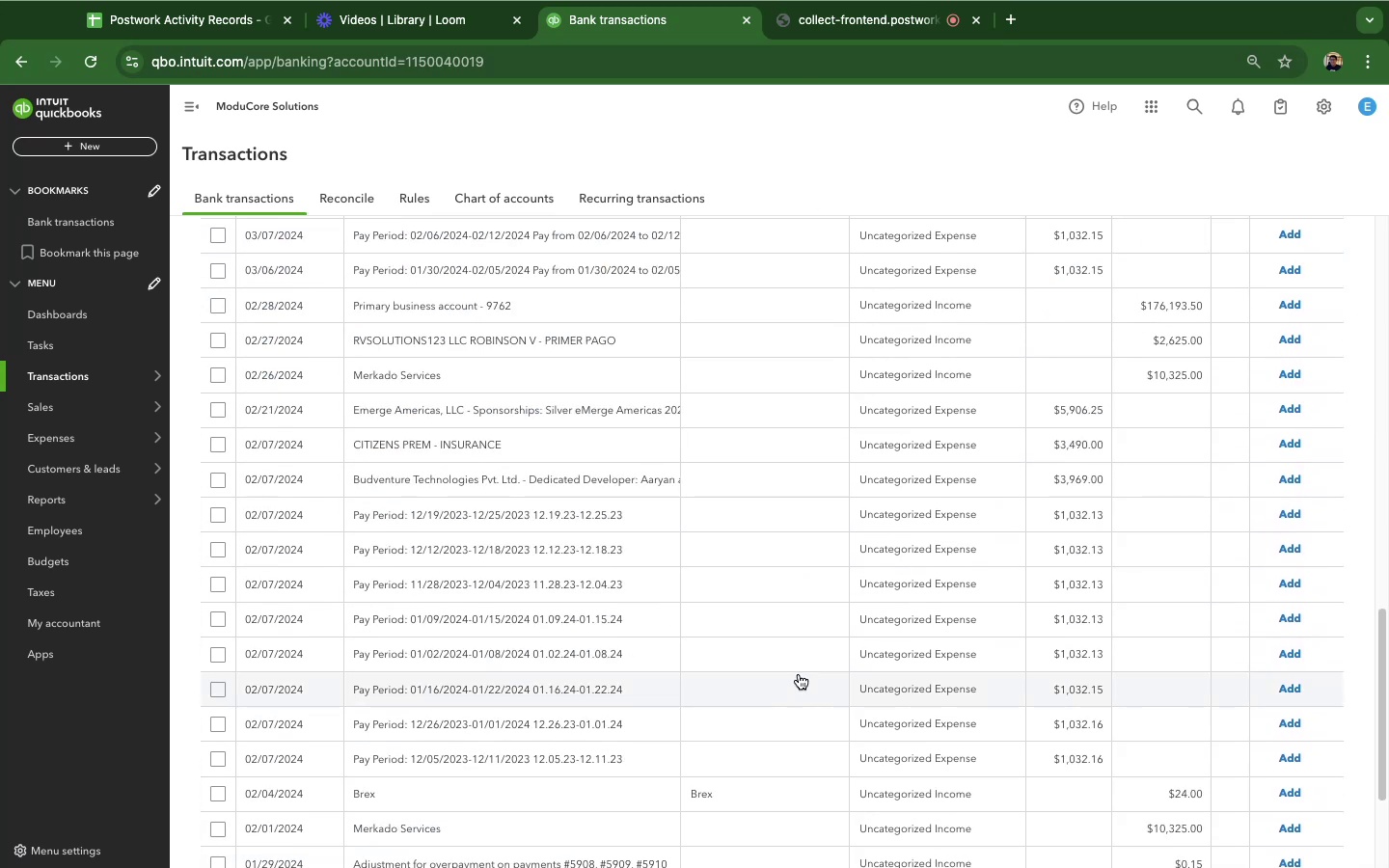 
scroll: coordinate [799, 674], scroll_direction: up, amount: 15.0
 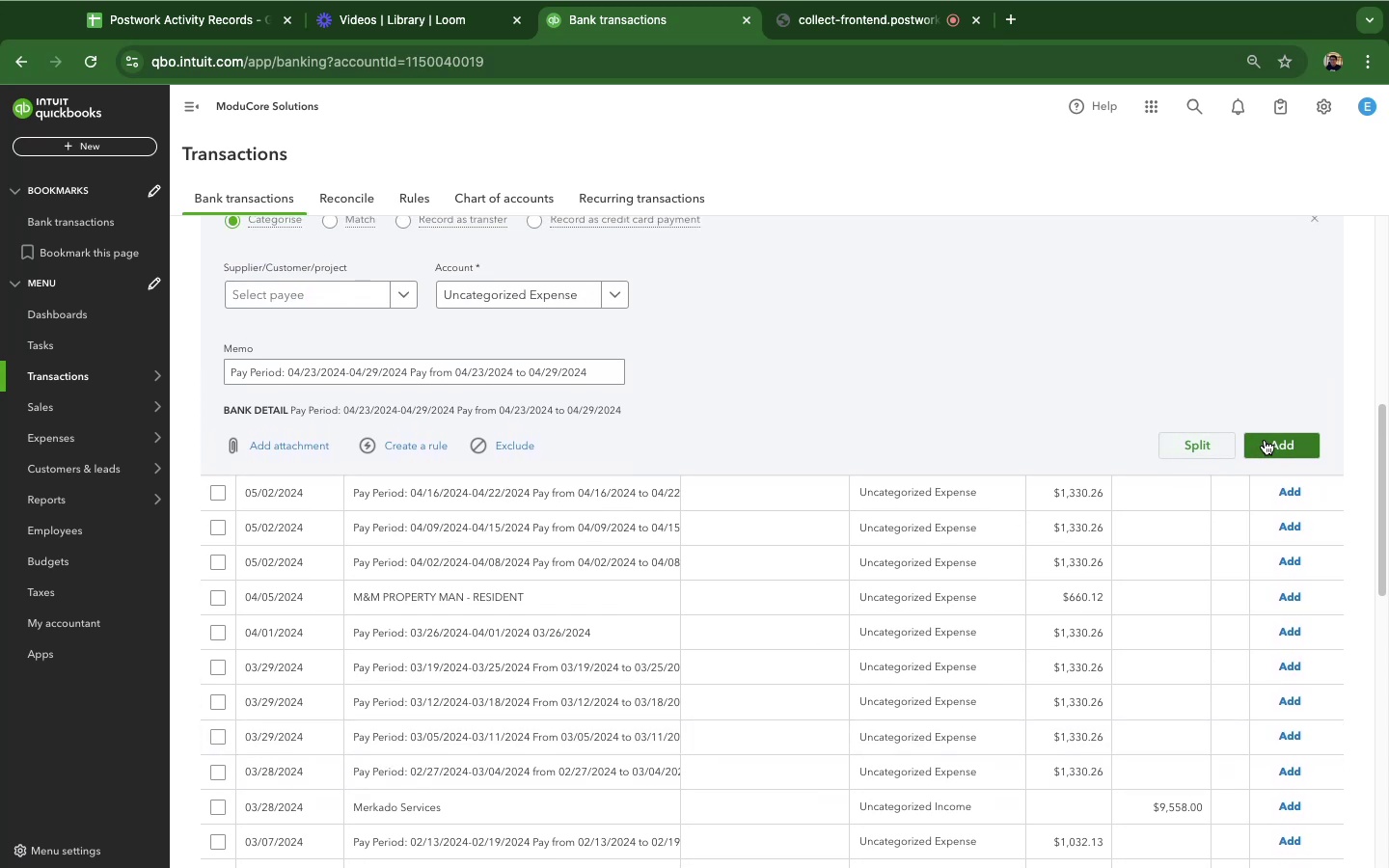 
left_click([1265, 440])
 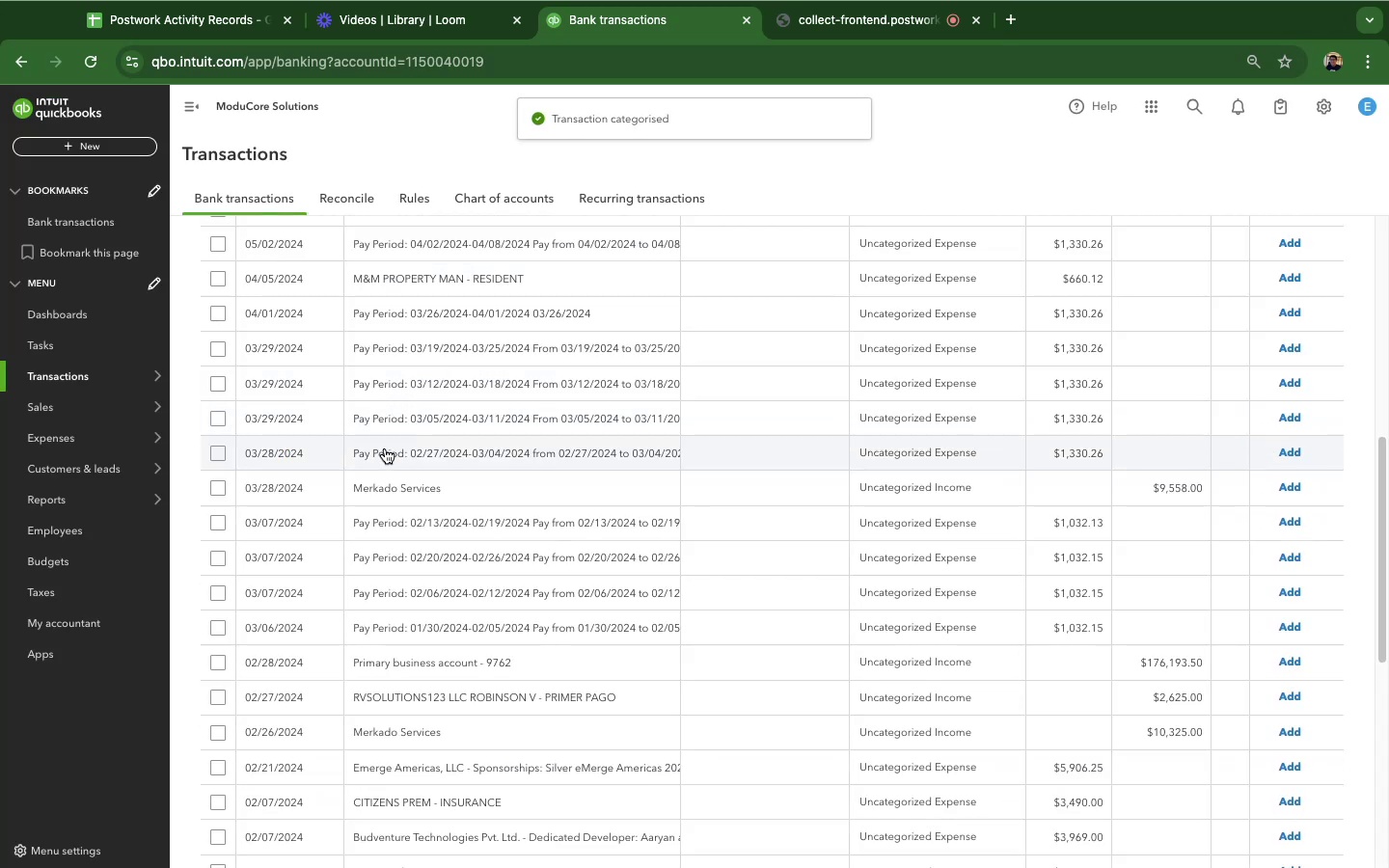 
left_click([217, 320])
 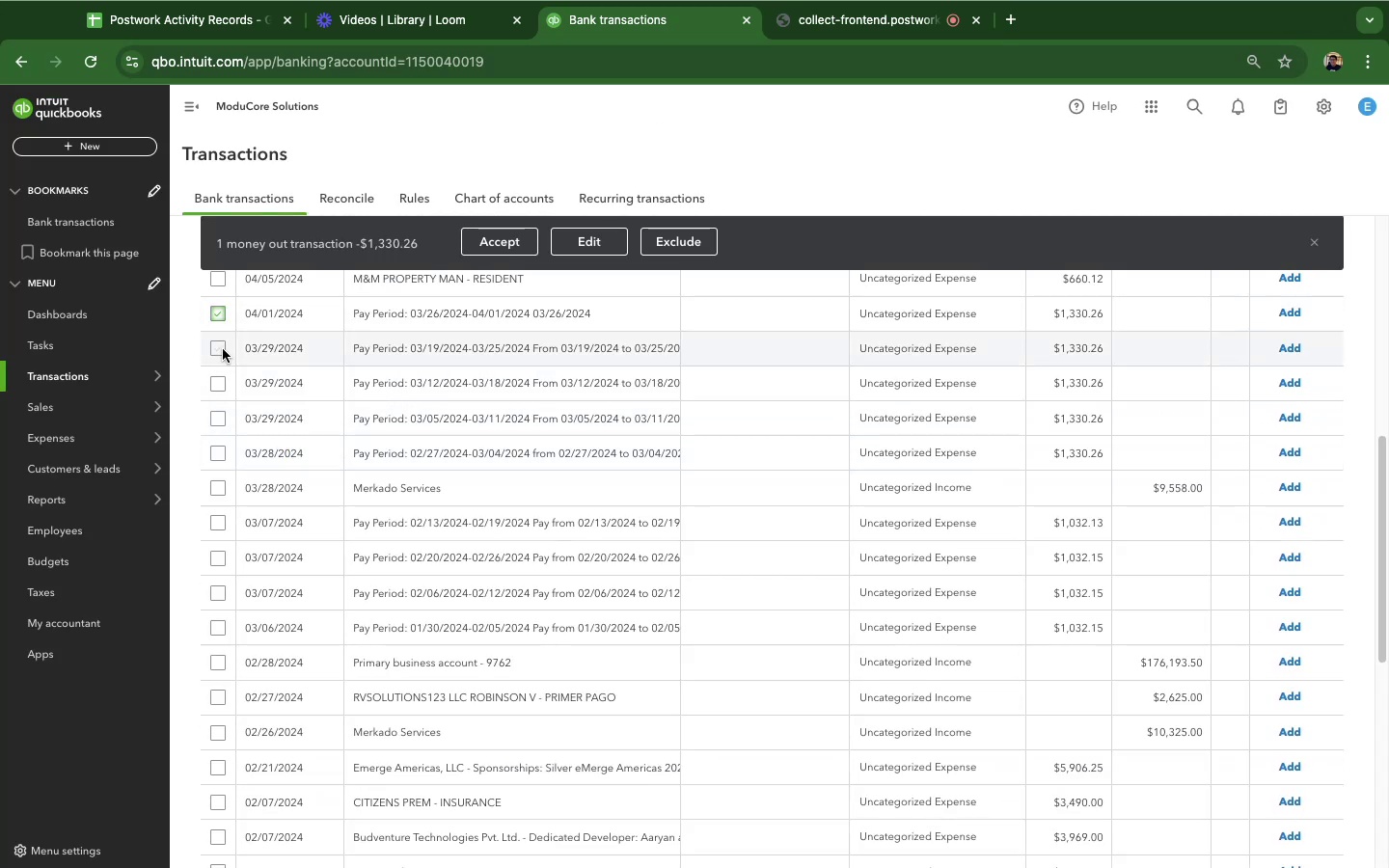 
left_click([210, 315])
 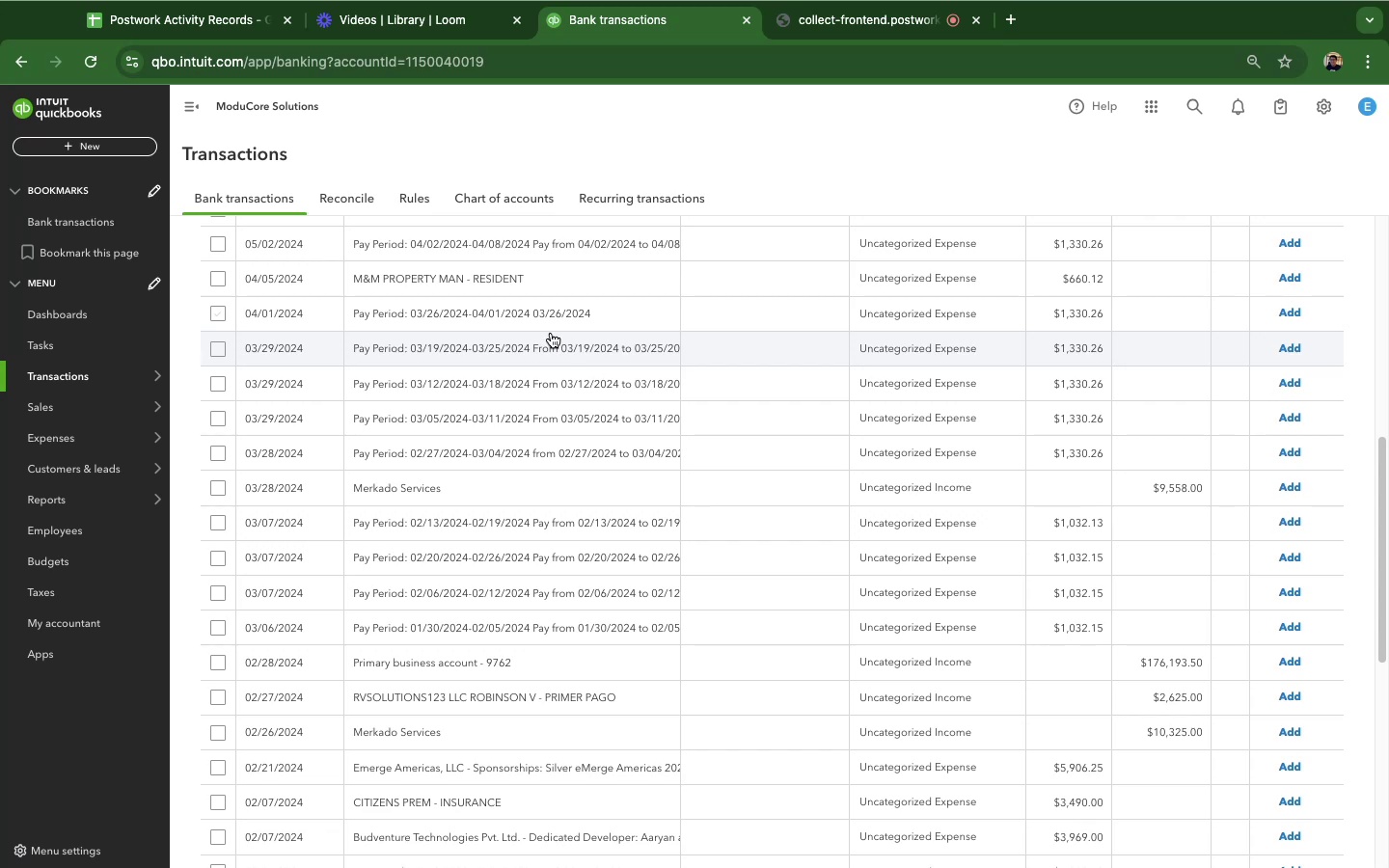 
left_click([542, 325])
 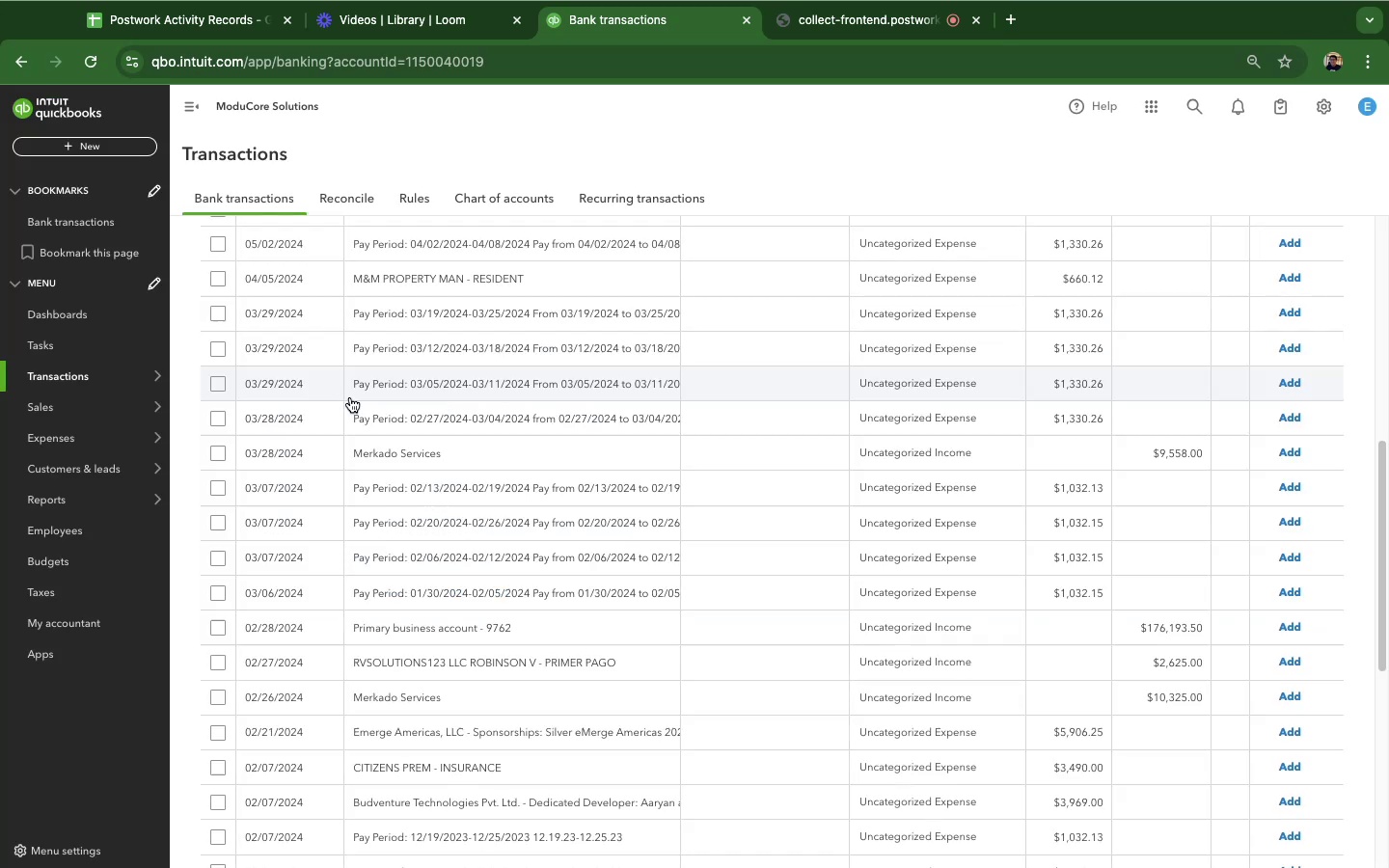 
left_click([207, 316])
 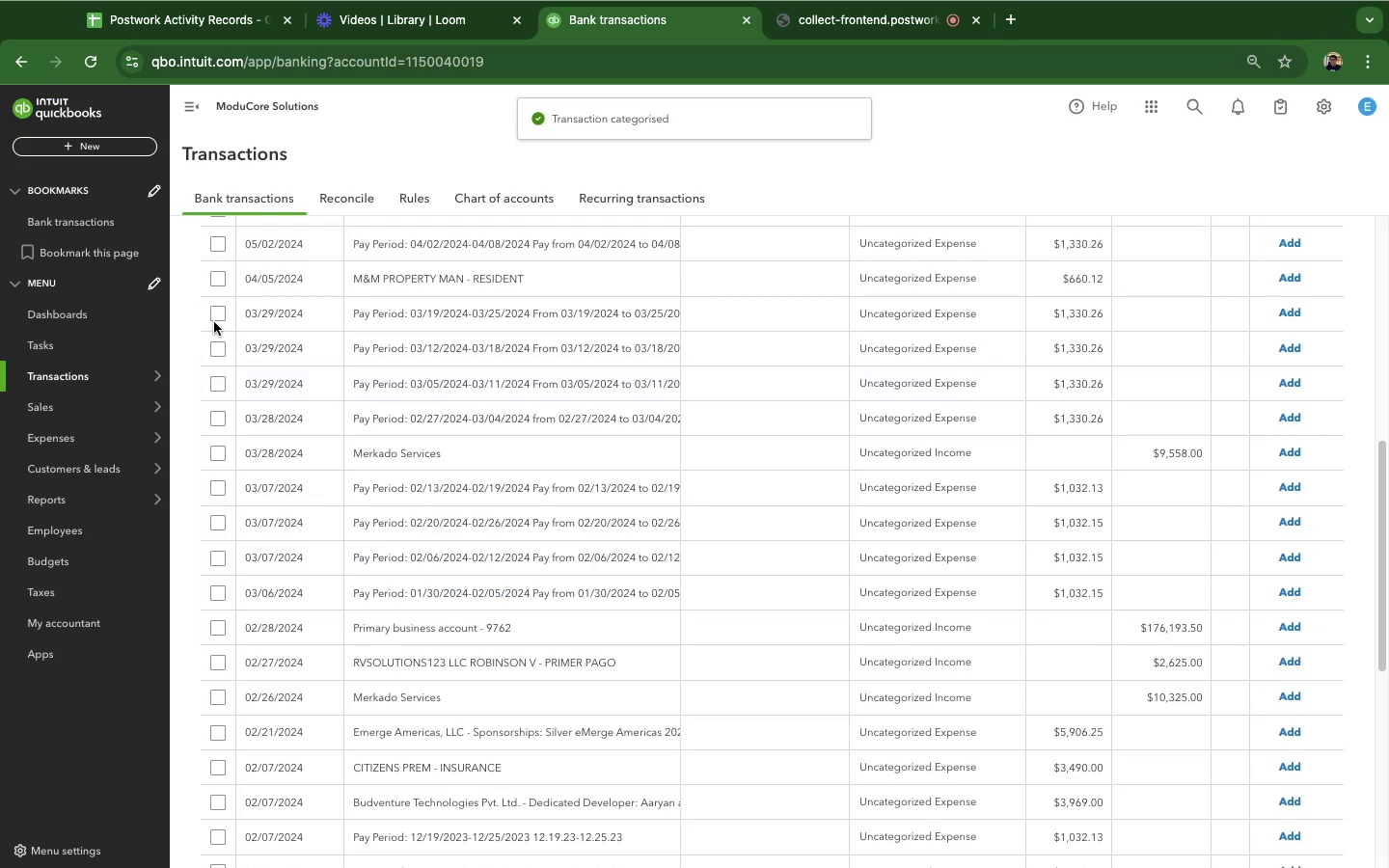 
left_click([216, 320])
 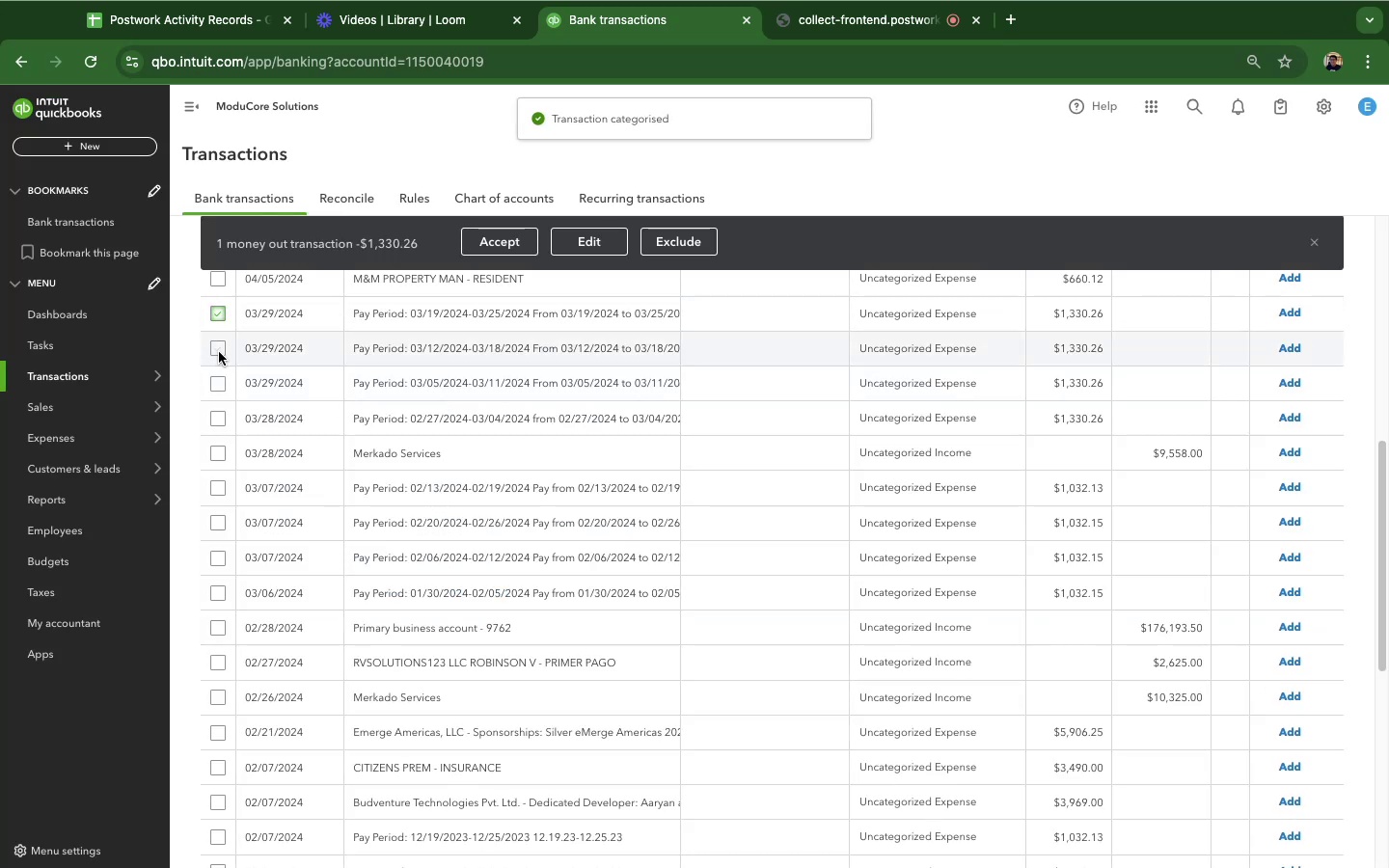 
left_click([219, 352])
 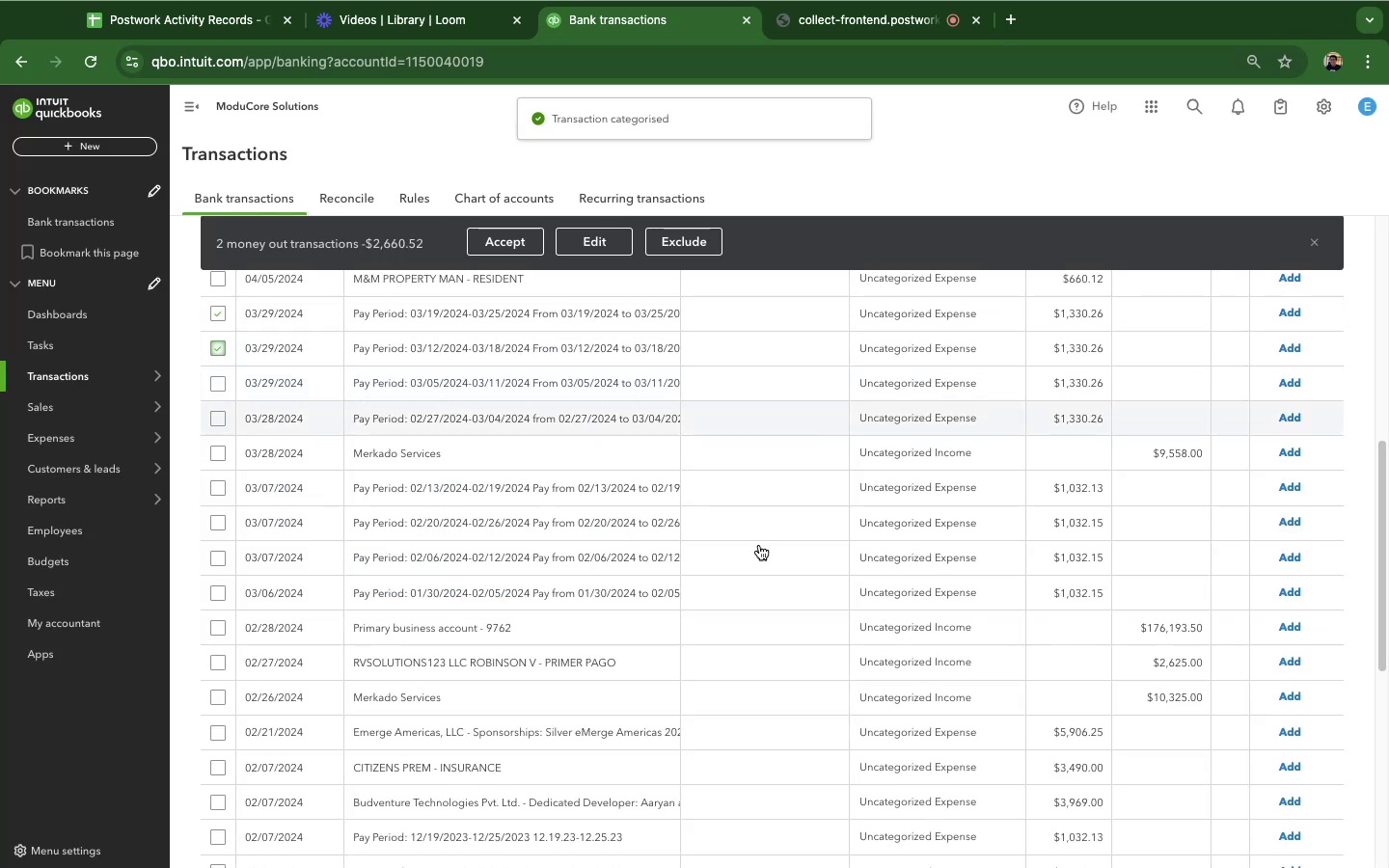 
scroll: coordinate [771, 686], scroll_direction: down, amount: 41.0
 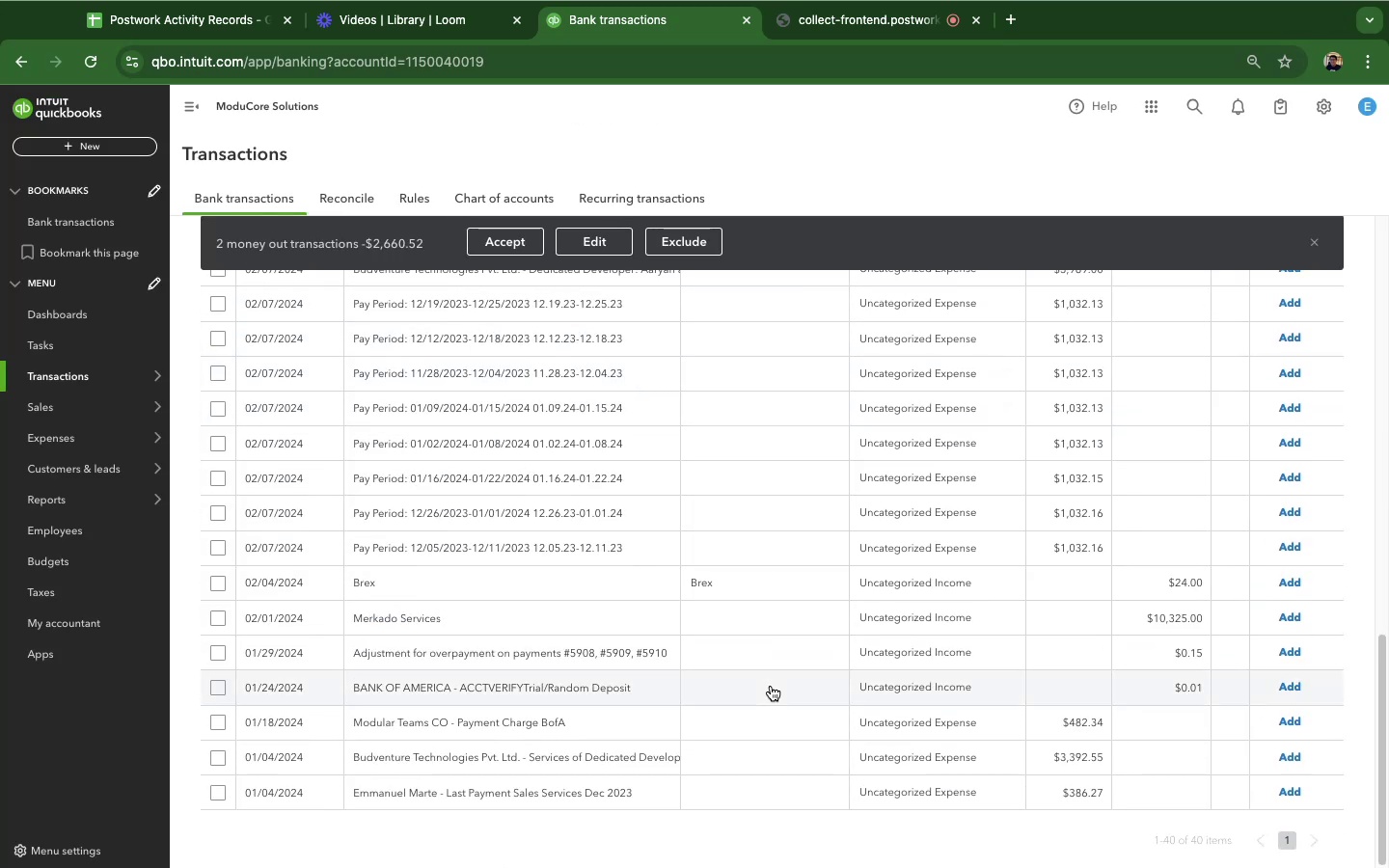 
scroll: coordinate [771, 686], scroll_direction: up, amount: 16.0
 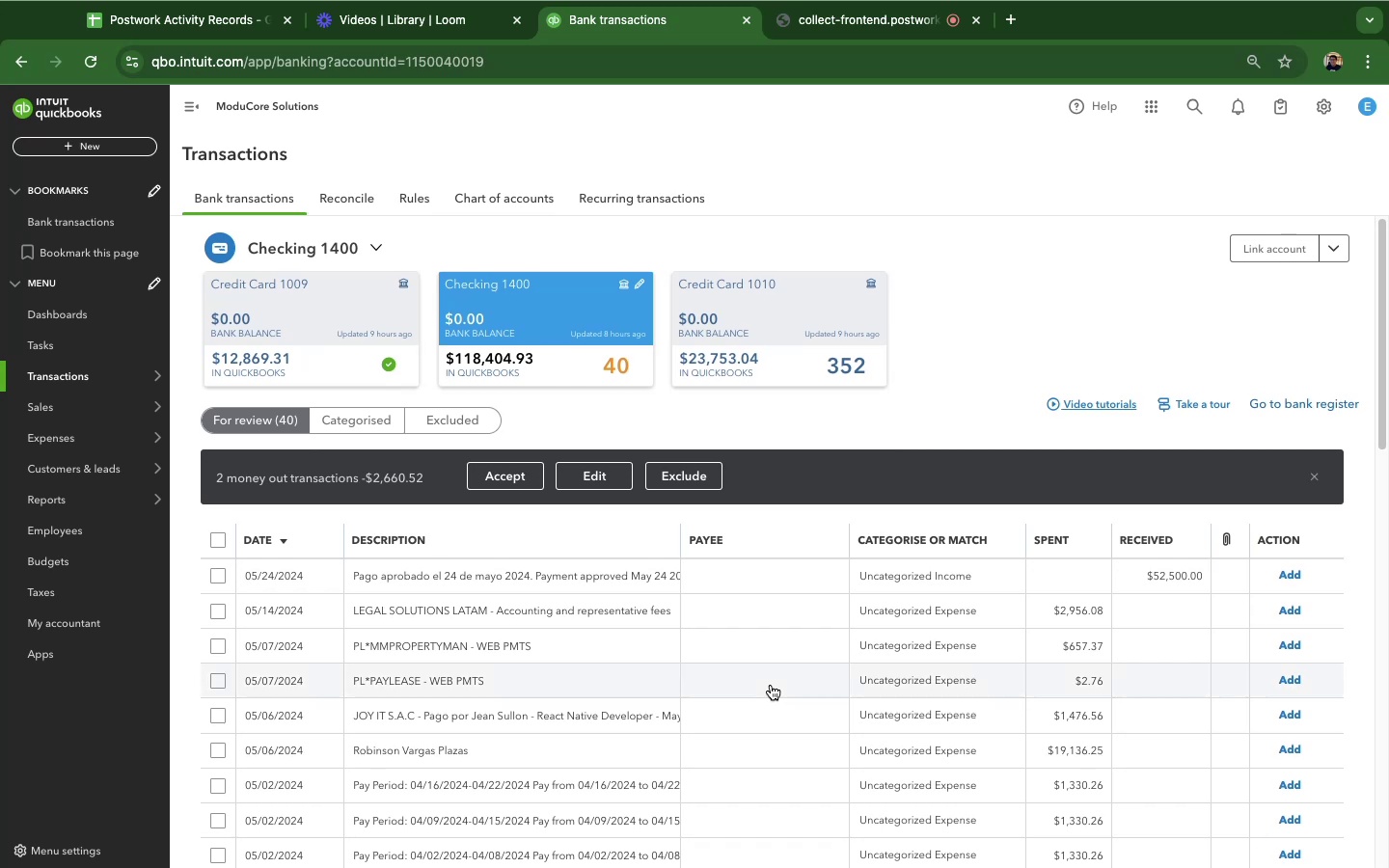 
wait(5.22)
 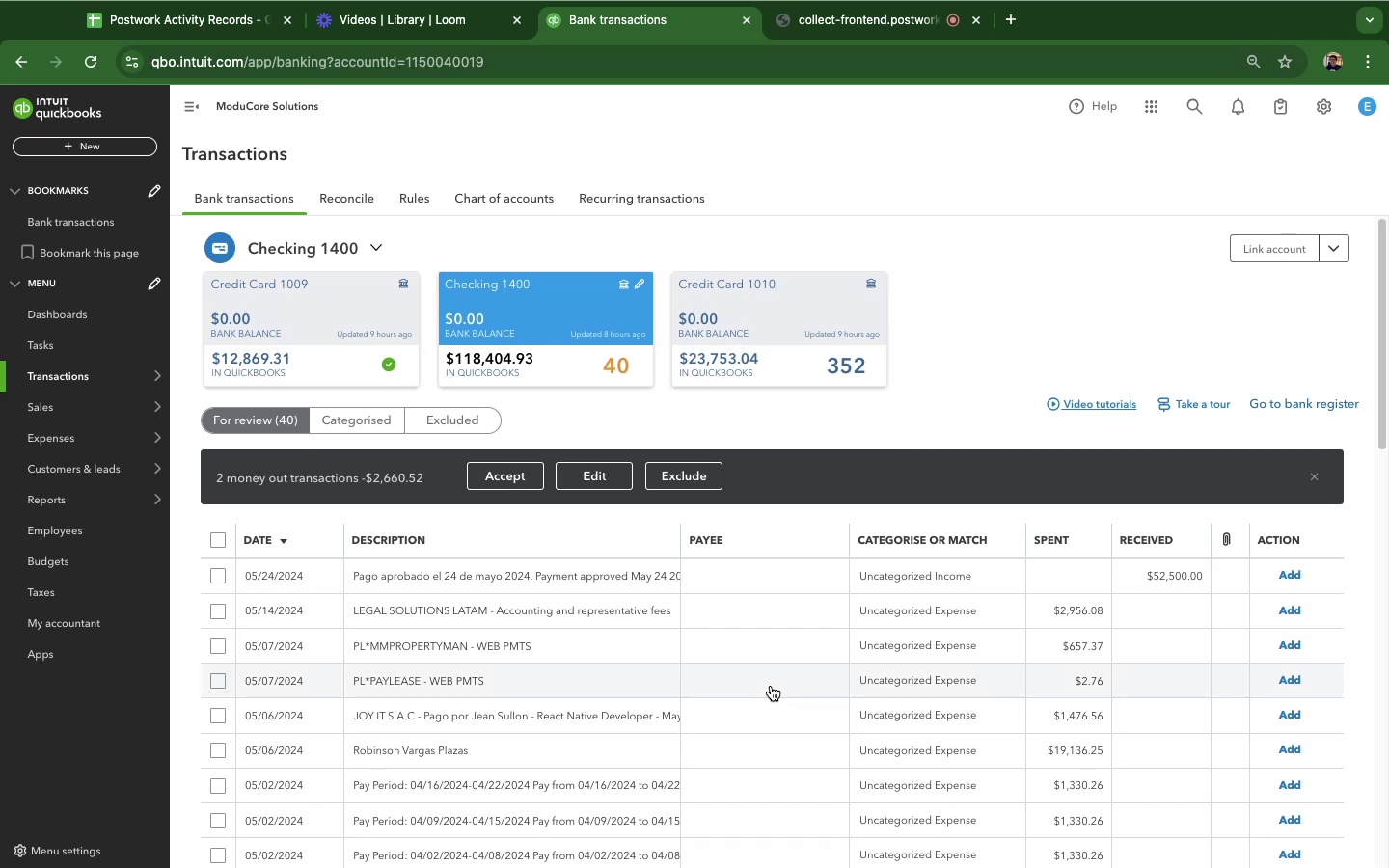 
left_click([584, 482])
 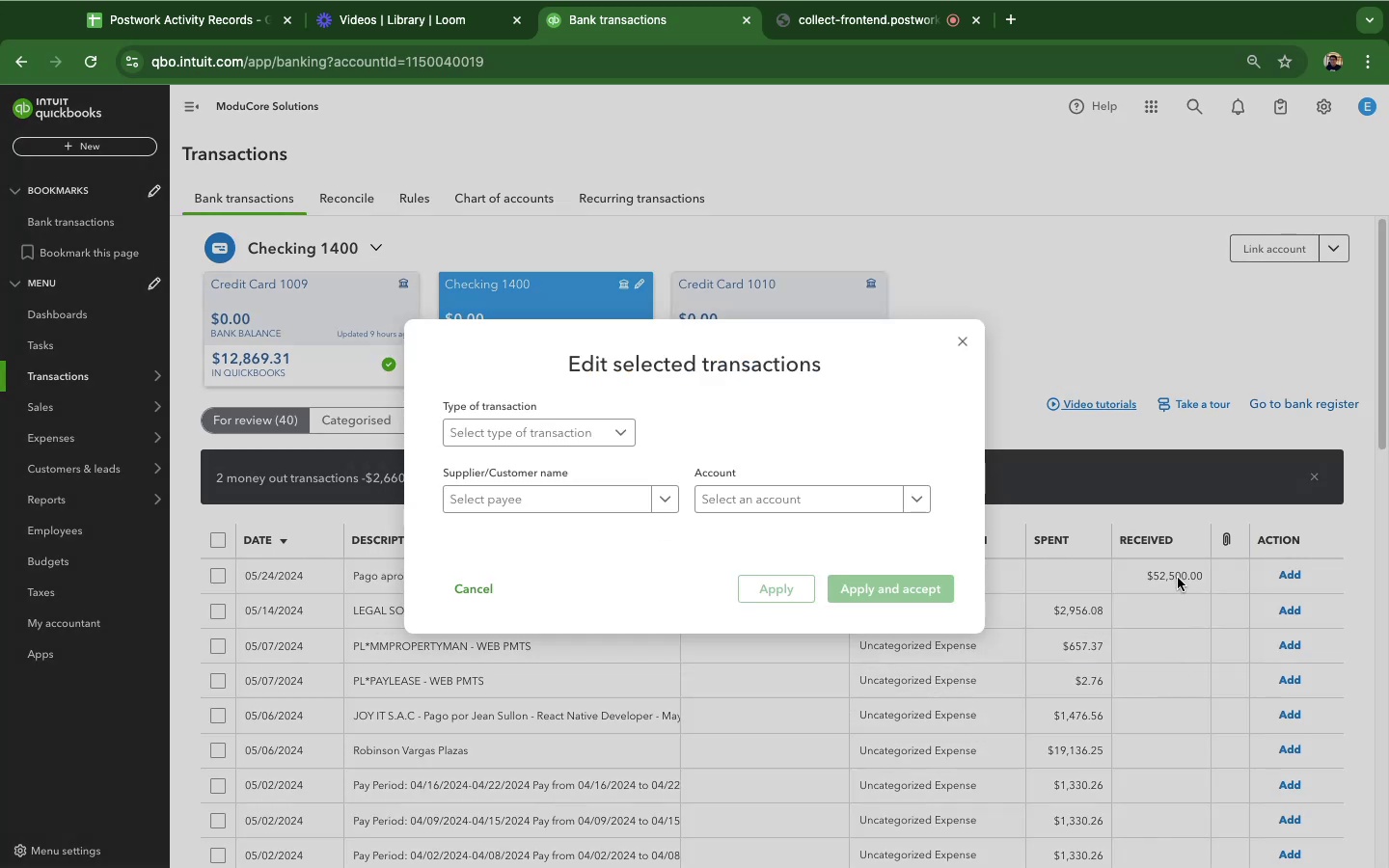 
left_click([920, 507])
 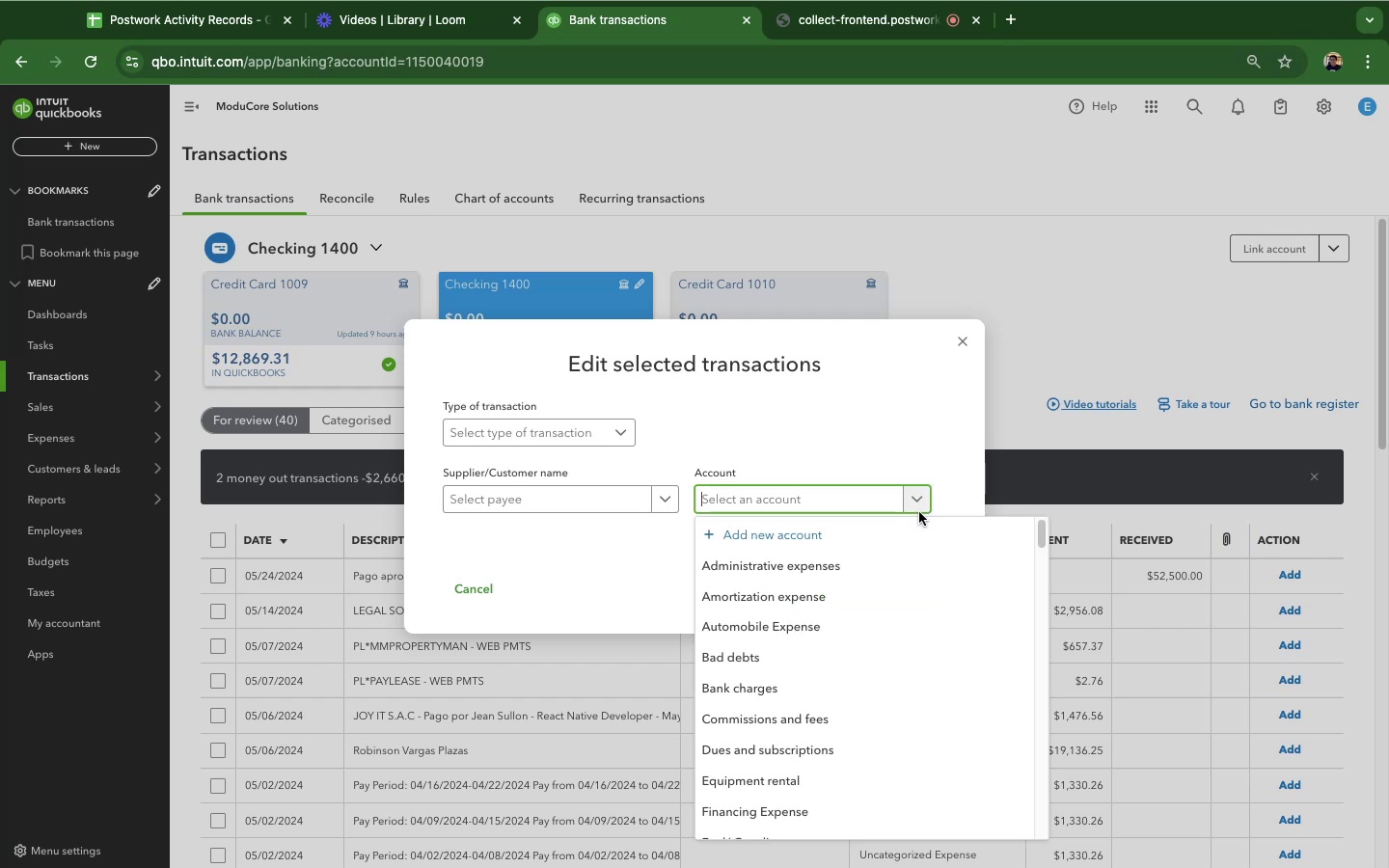 
left_click([918, 511])
 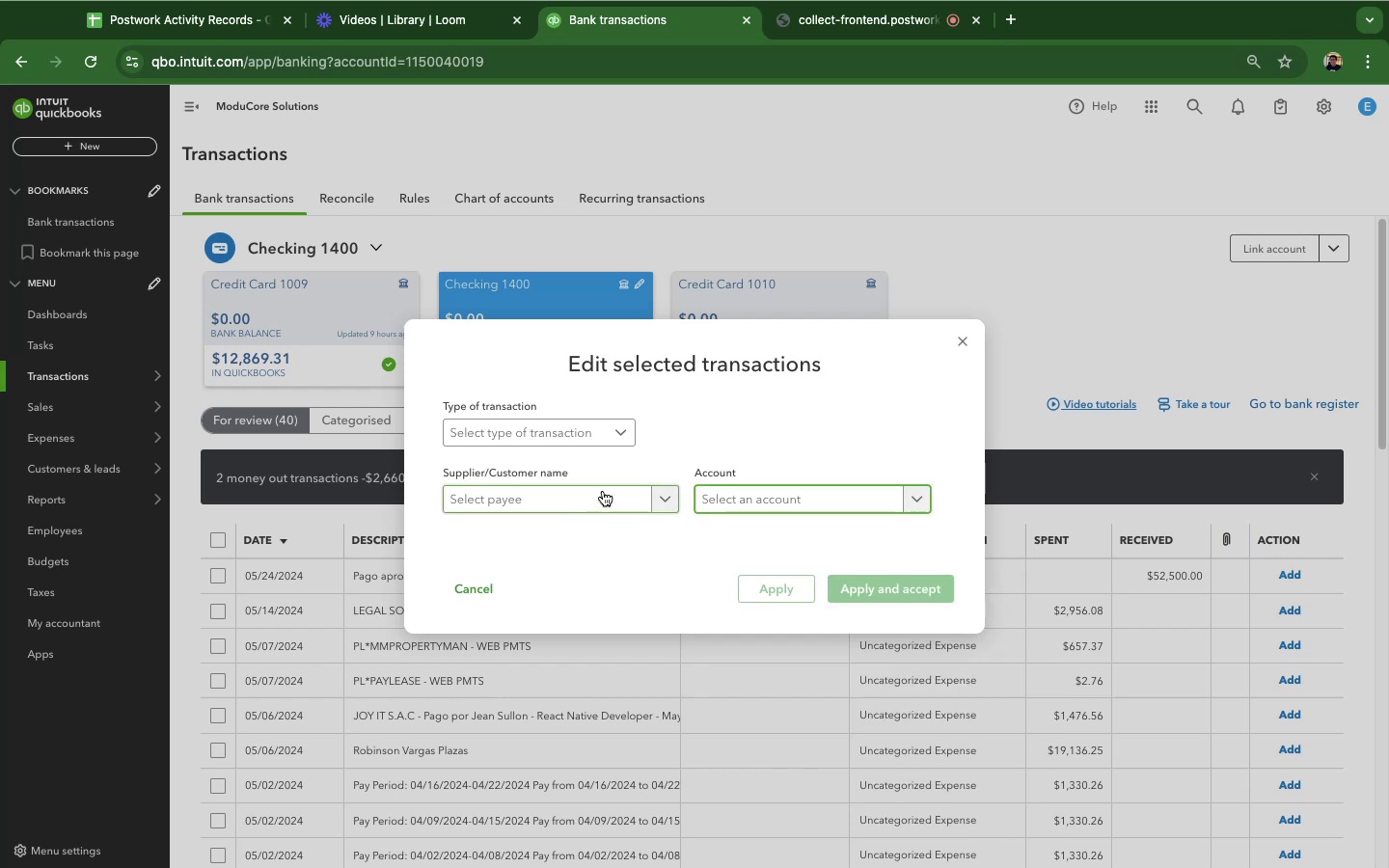 
left_click([603, 491])
 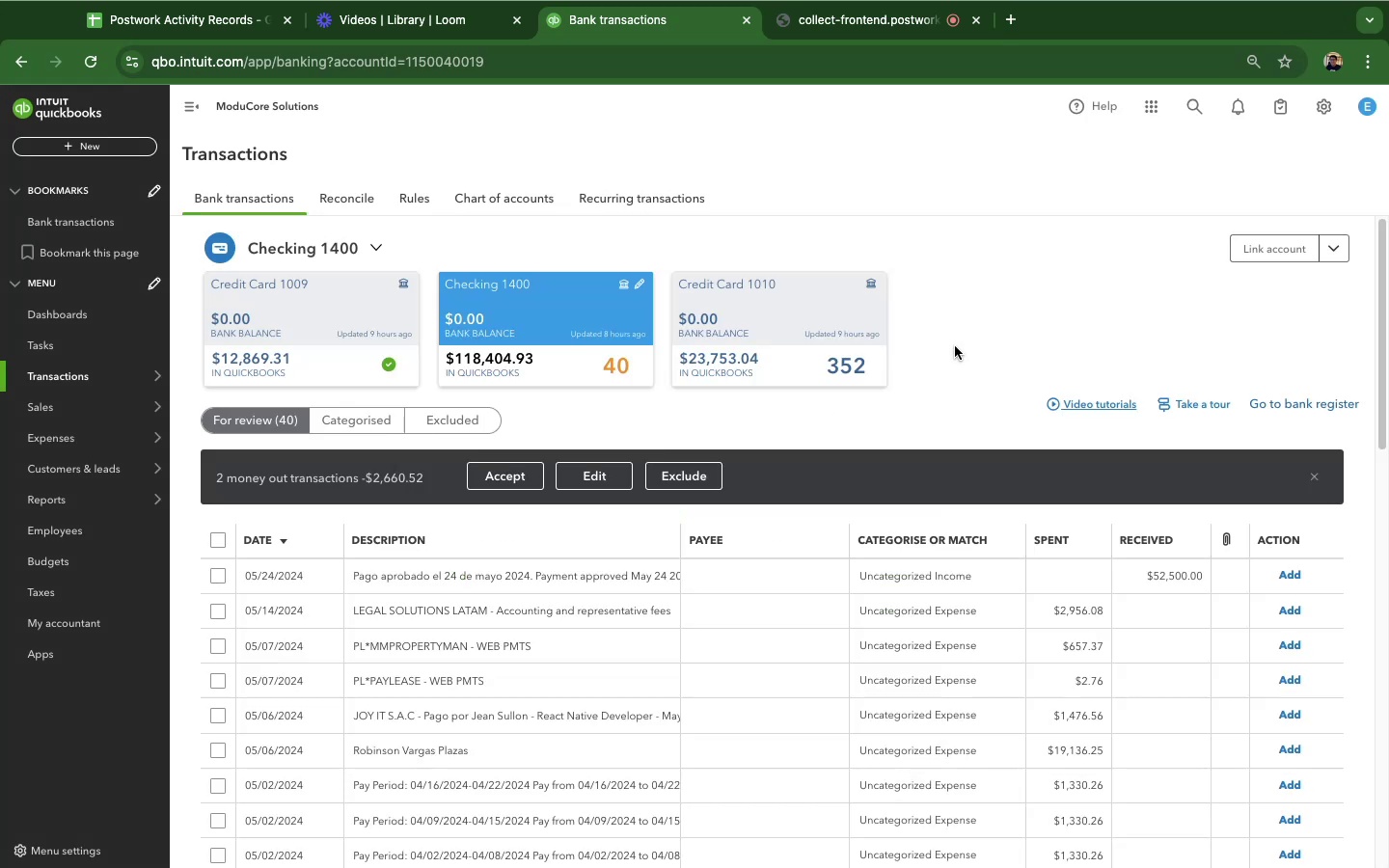 
scroll: coordinate [407, 779], scroll_direction: down, amount: 18.0
 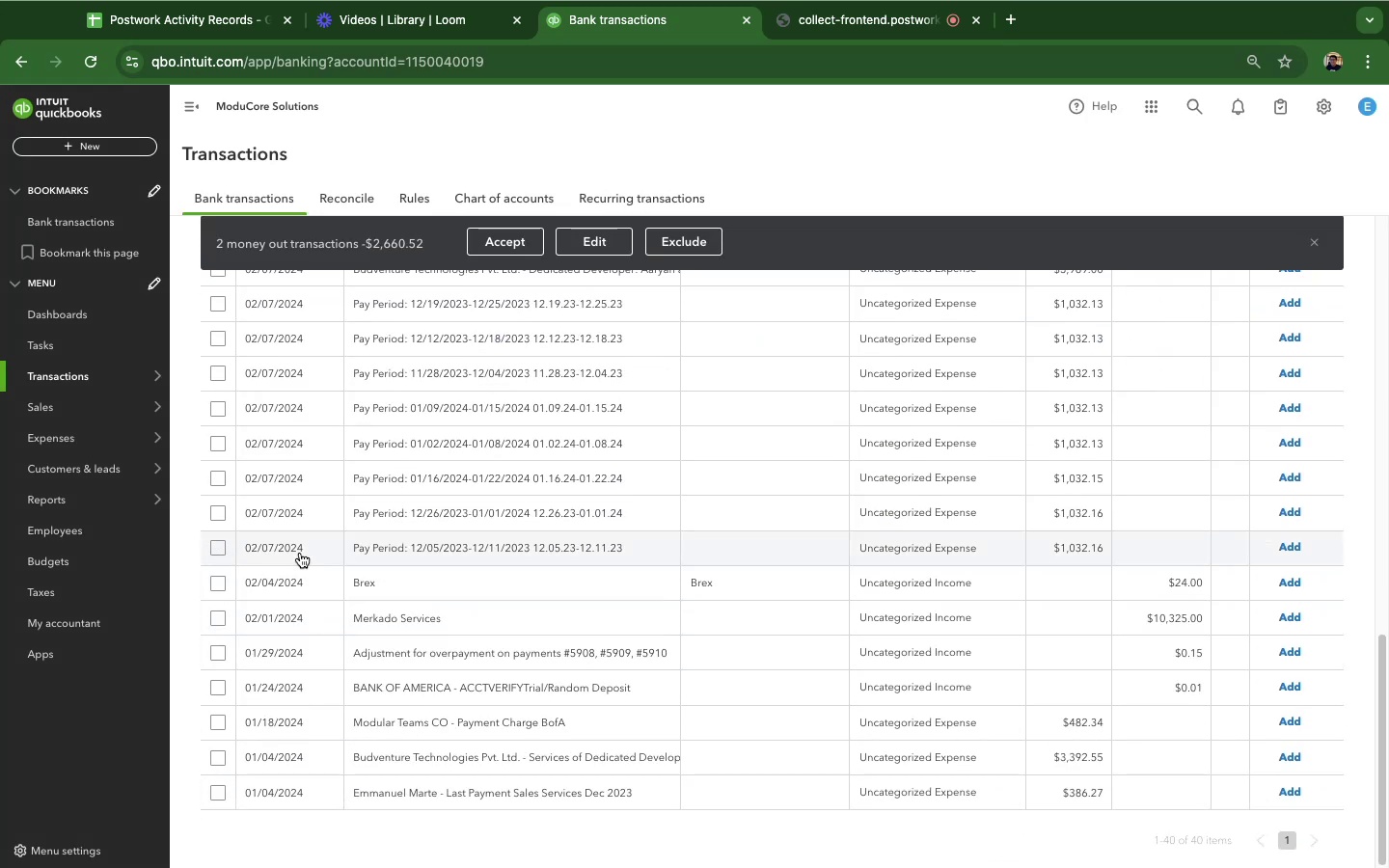 
left_click([393, 550])
 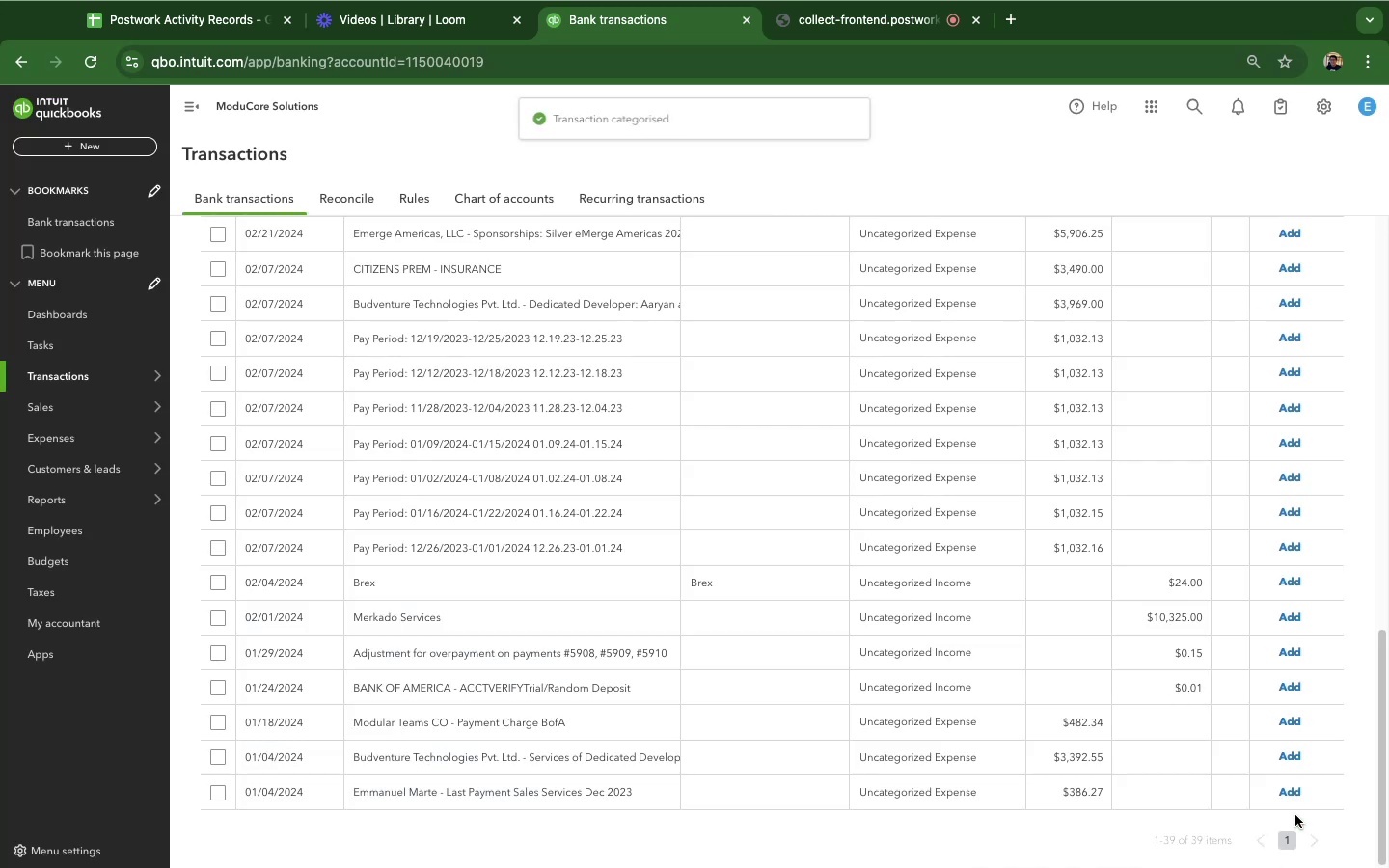 
left_click([465, 547])
 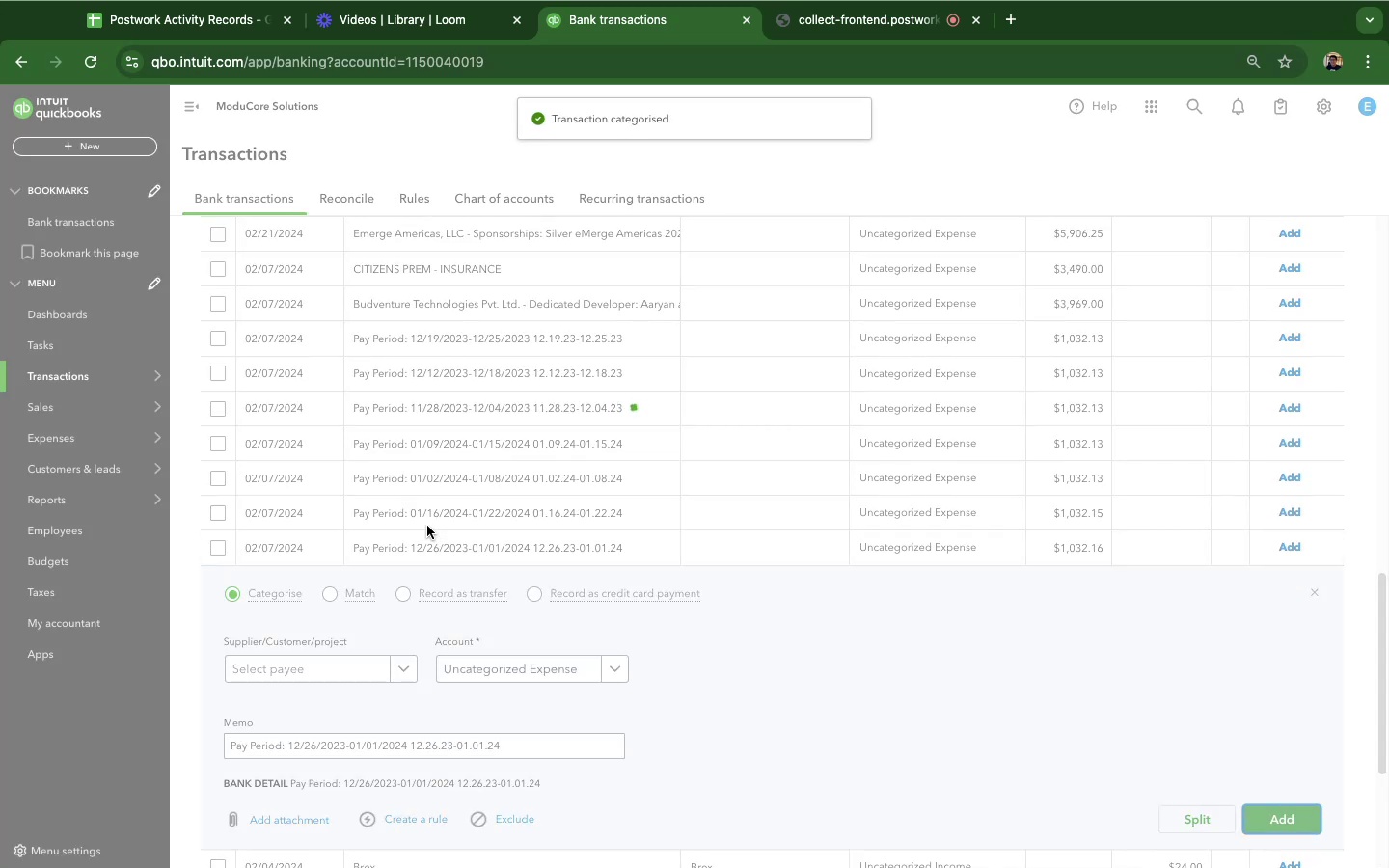 
left_click([424, 515])
 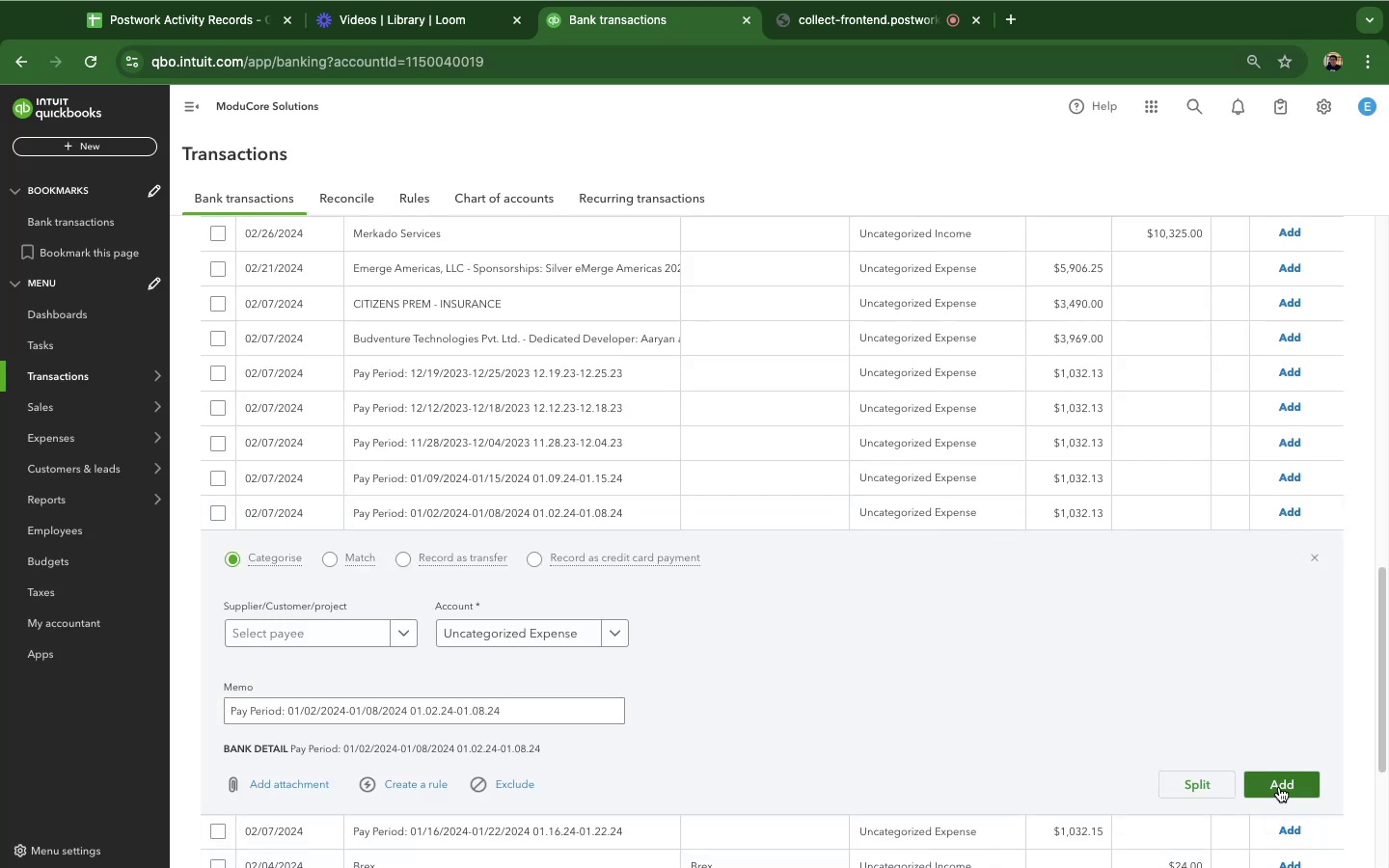 
left_click([1279, 786])
 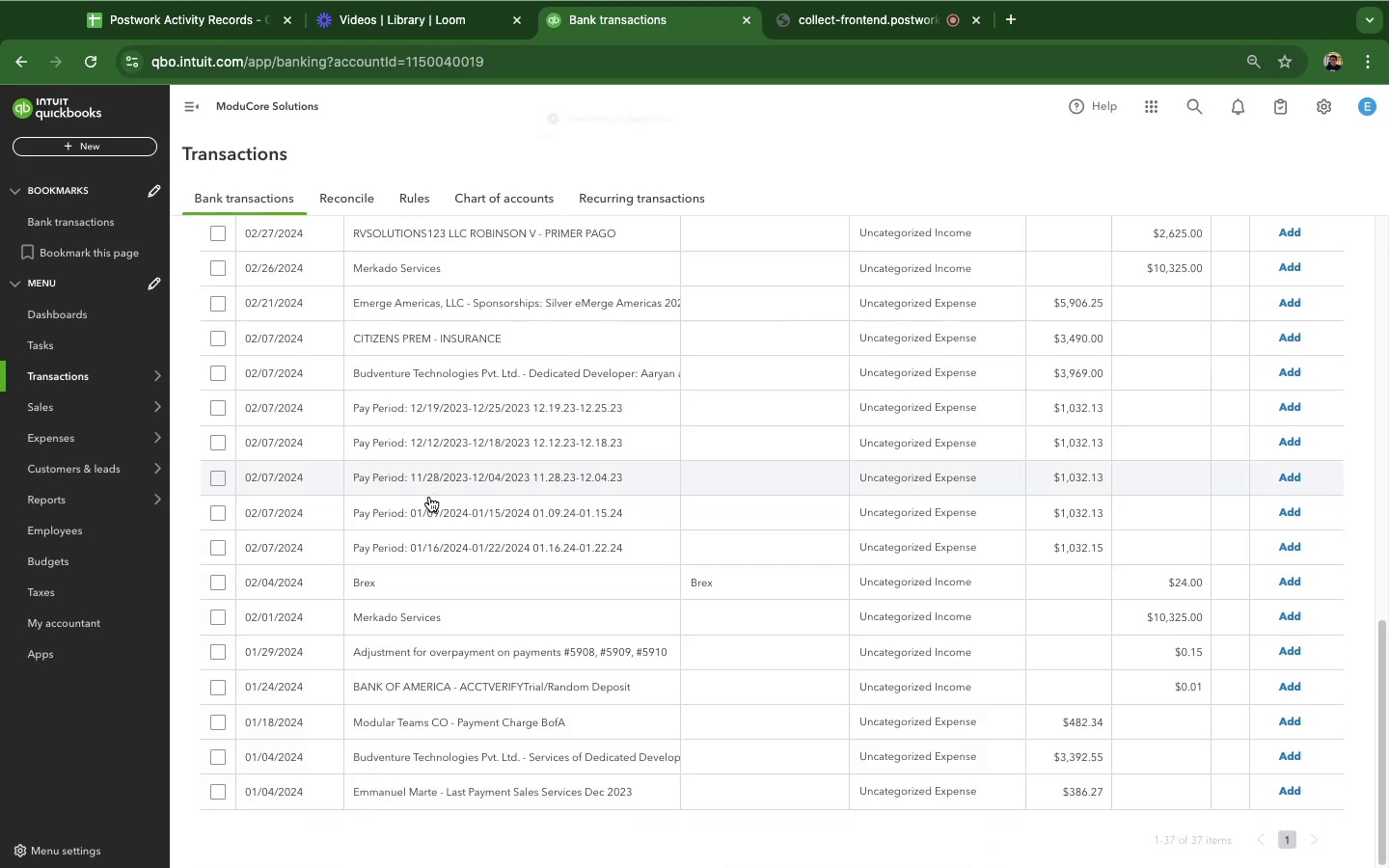 
left_click([423, 485])
 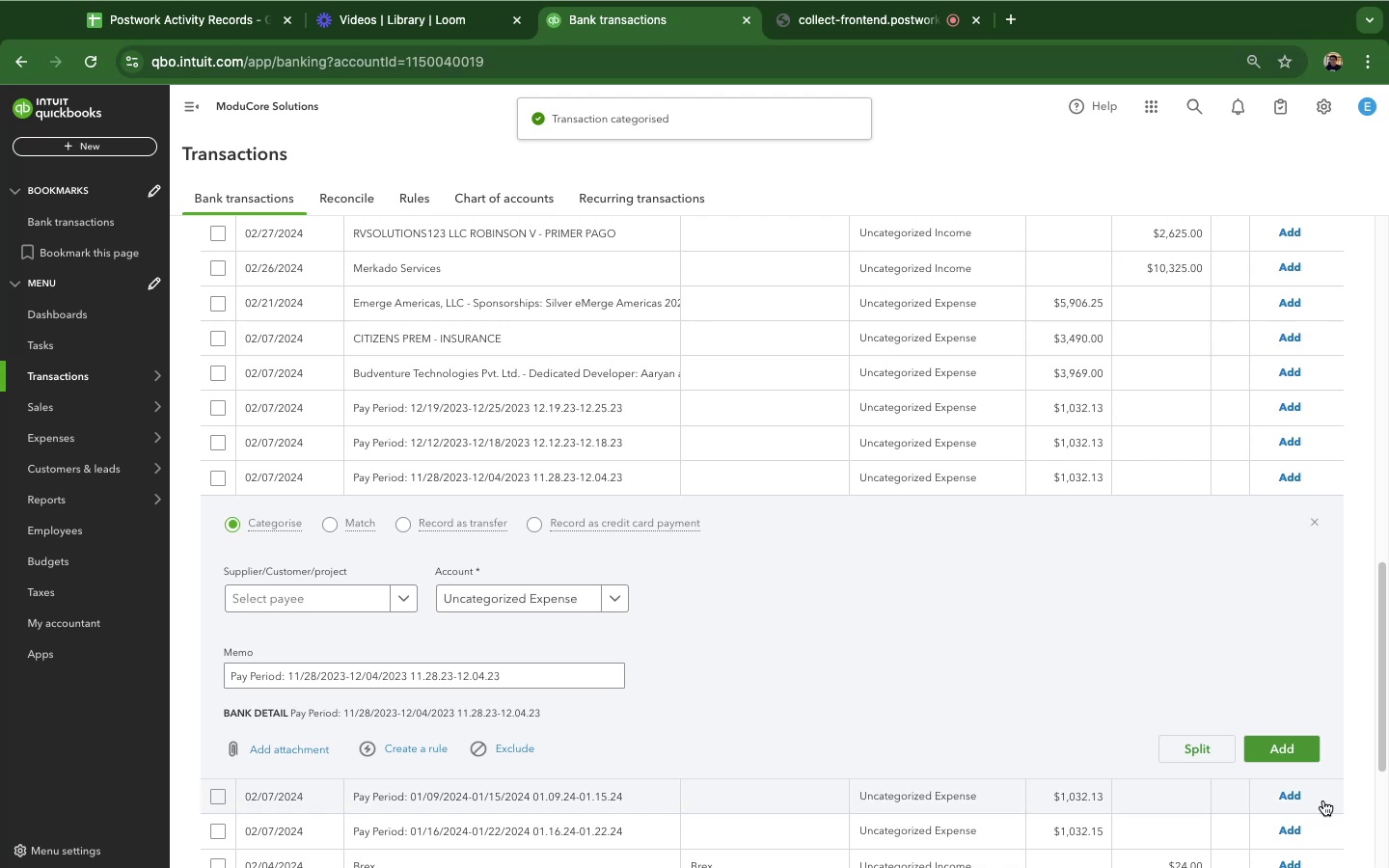 
left_click([1283, 749])
 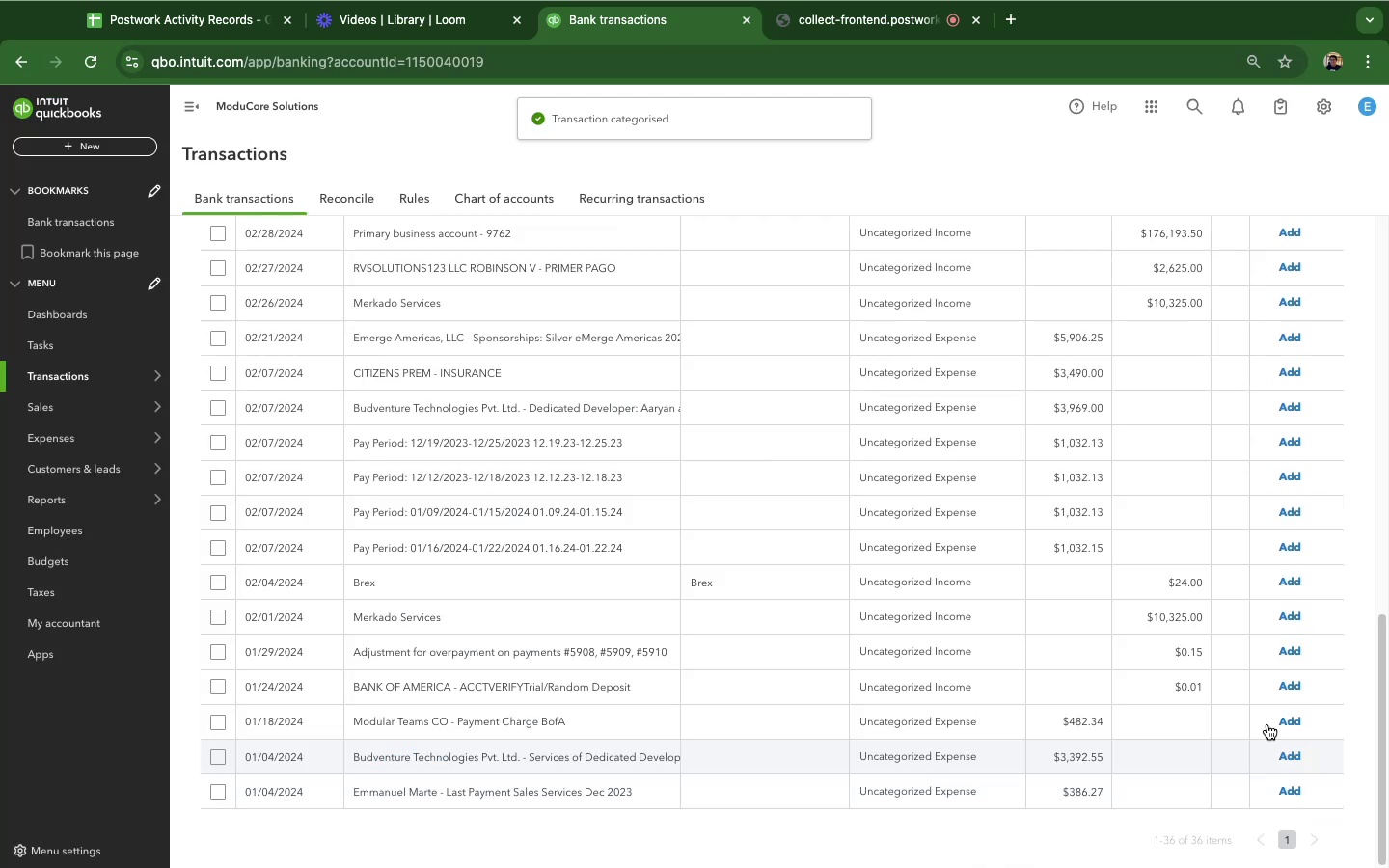 
left_click([391, 432])
 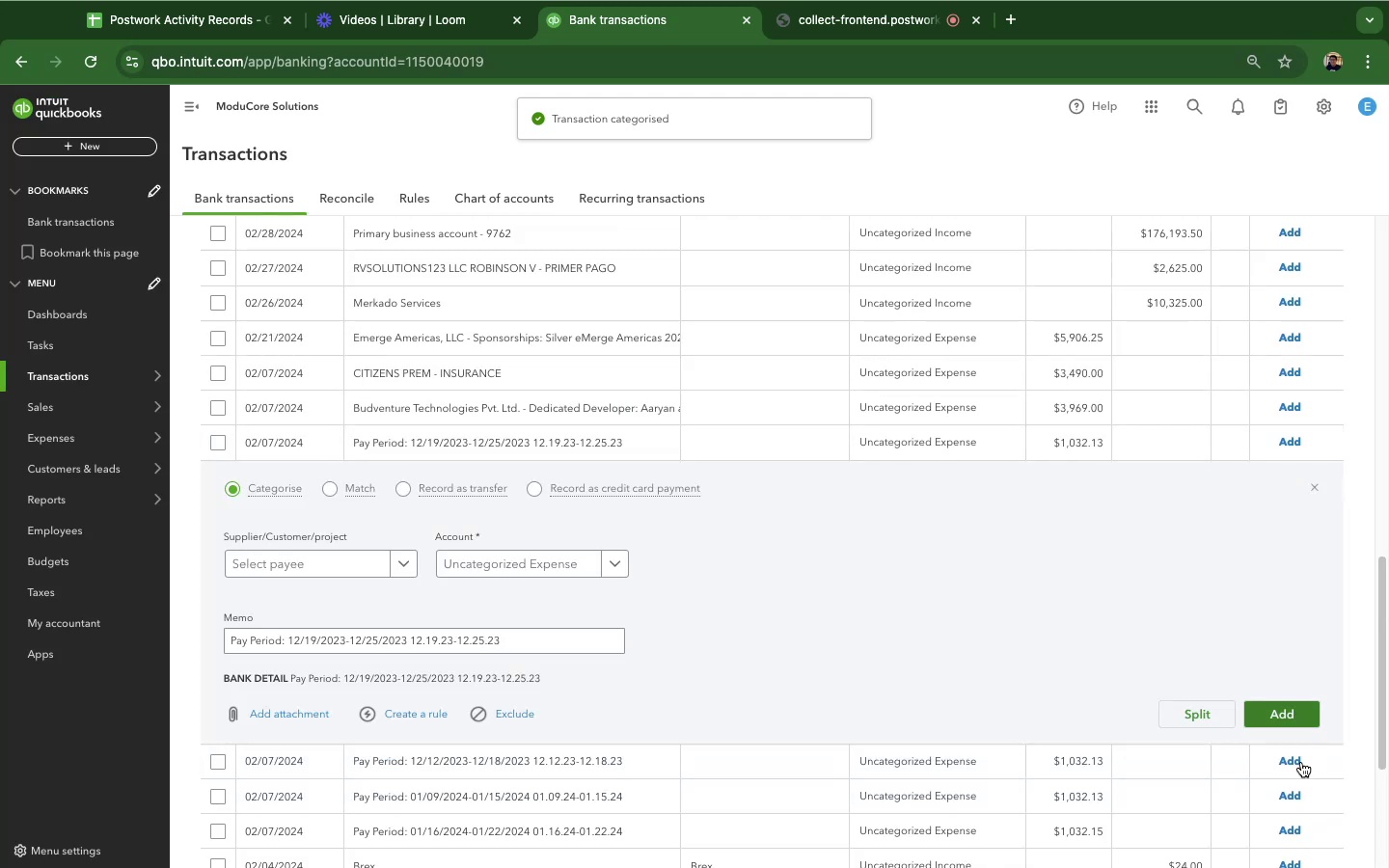 
left_click([1290, 724])
 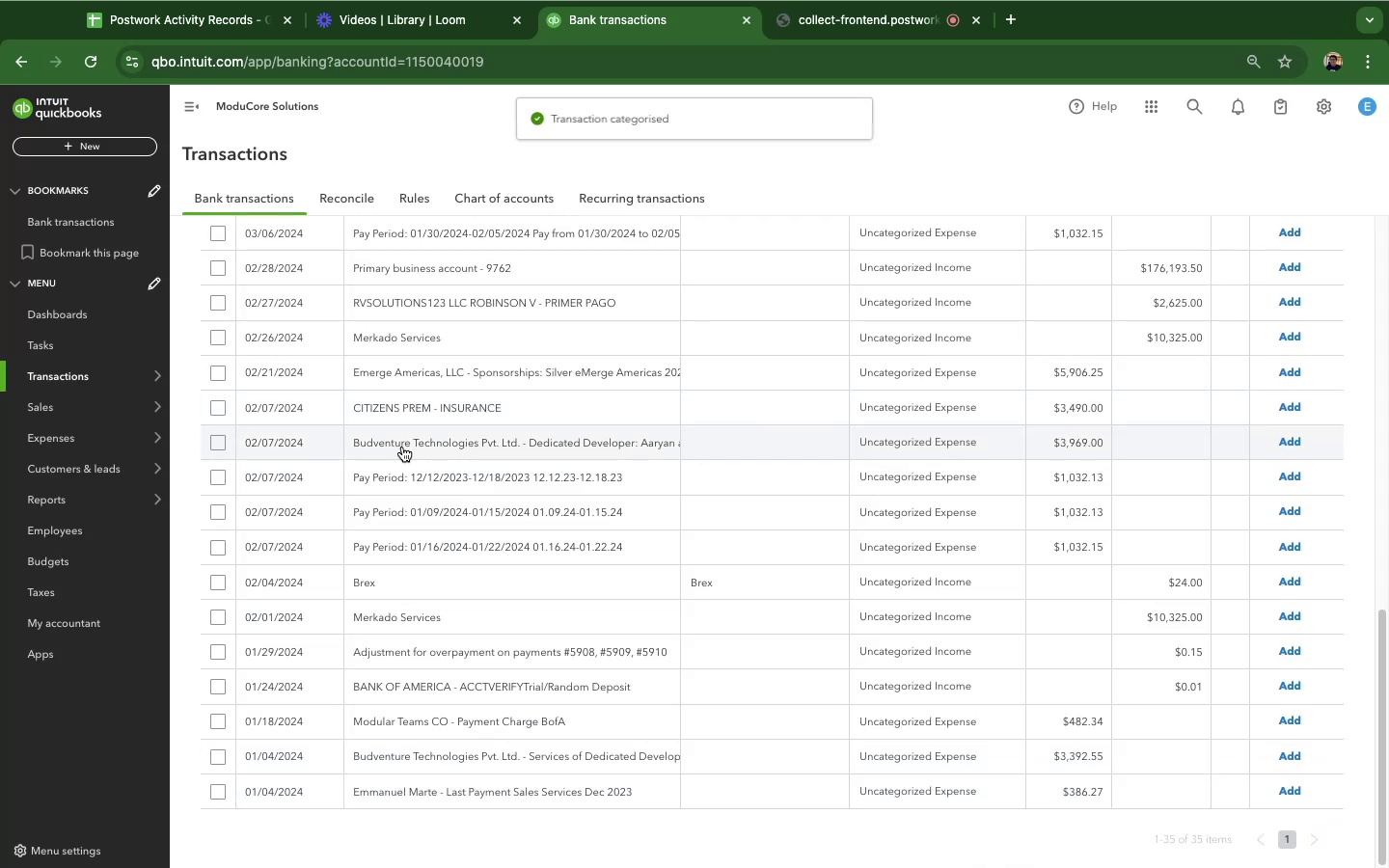 
left_click([404, 472])
 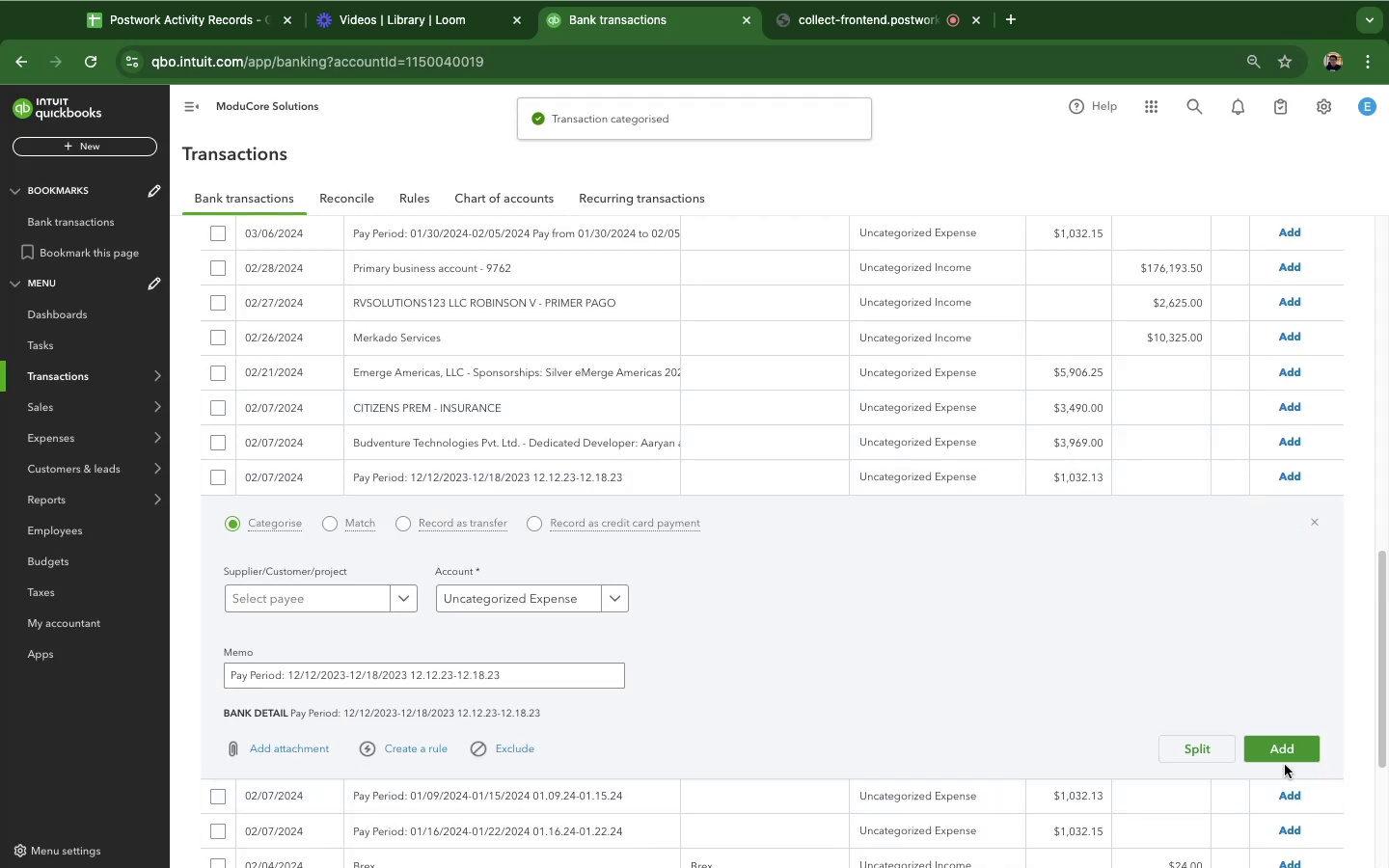 
left_click([1280, 752])
 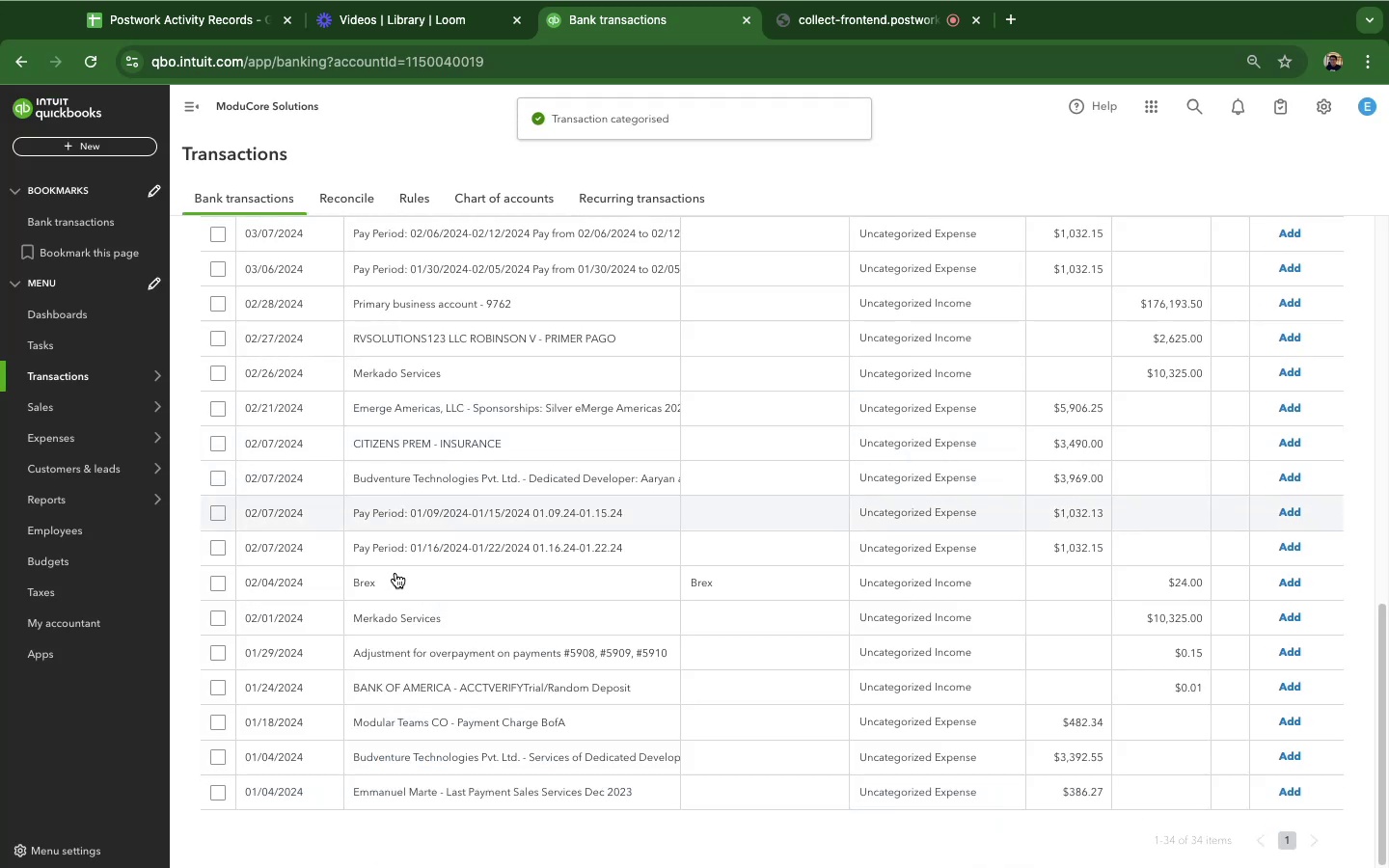 
left_click([404, 503])
 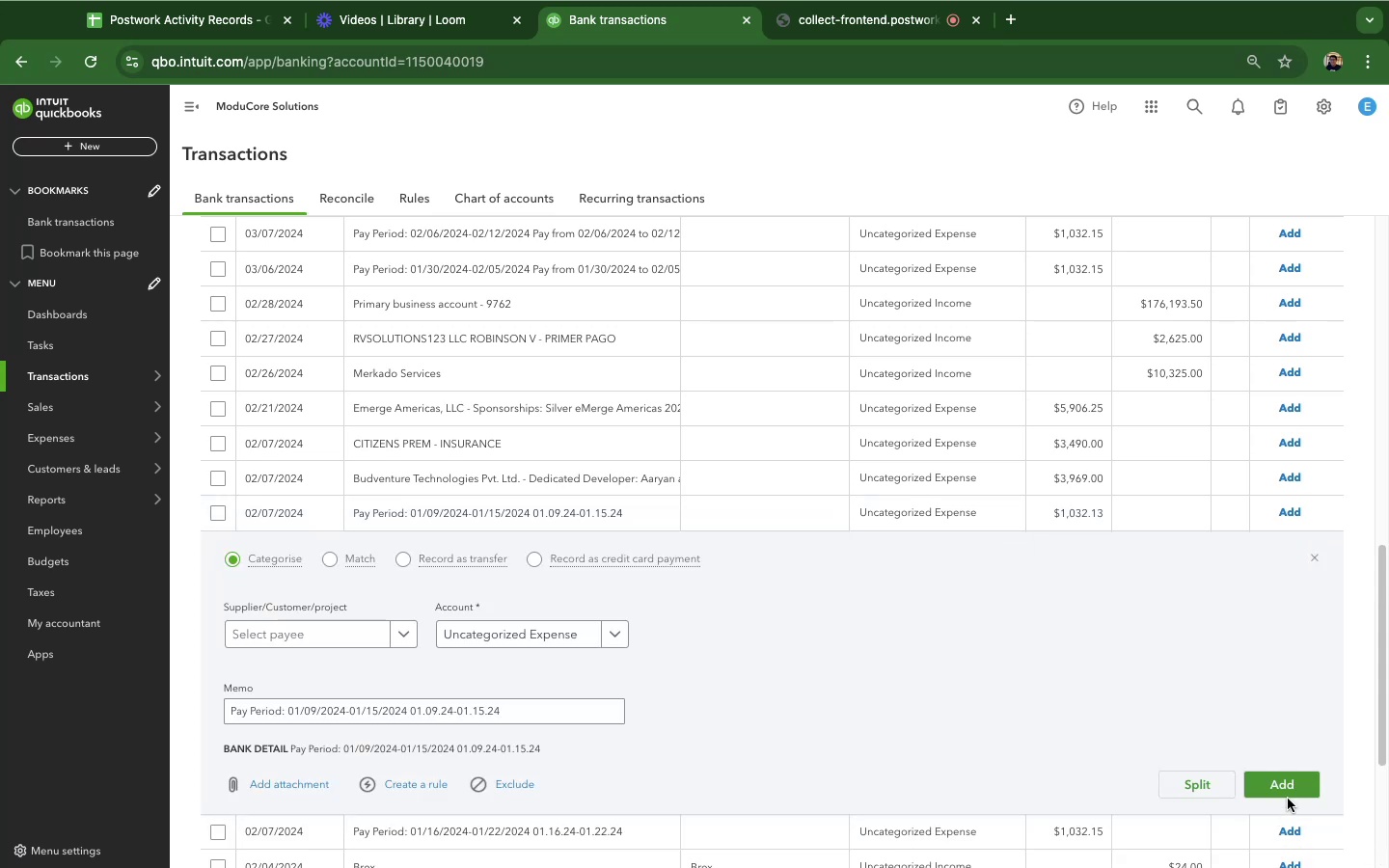 
left_click([1283, 785])
 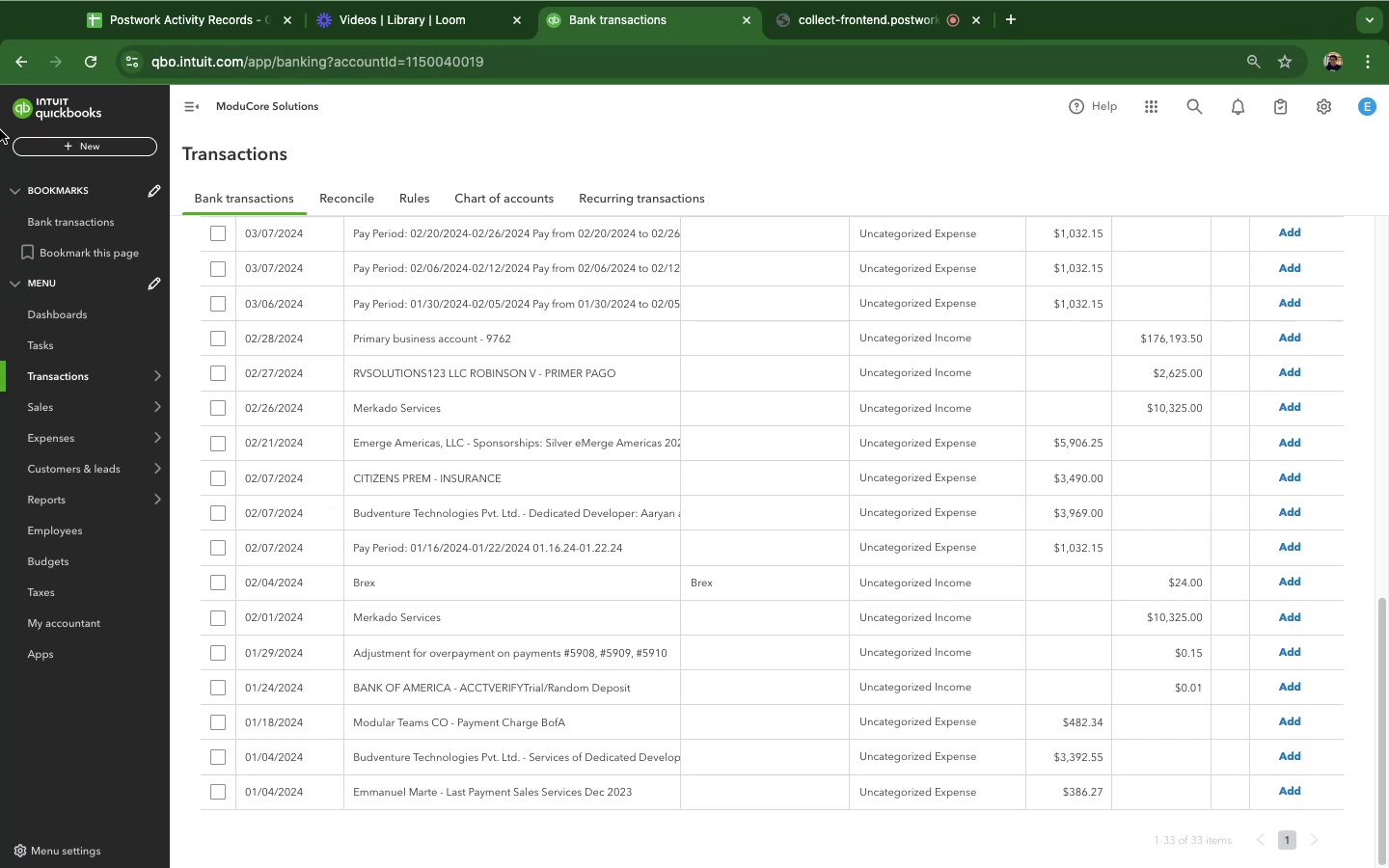 
wait(48.63)
 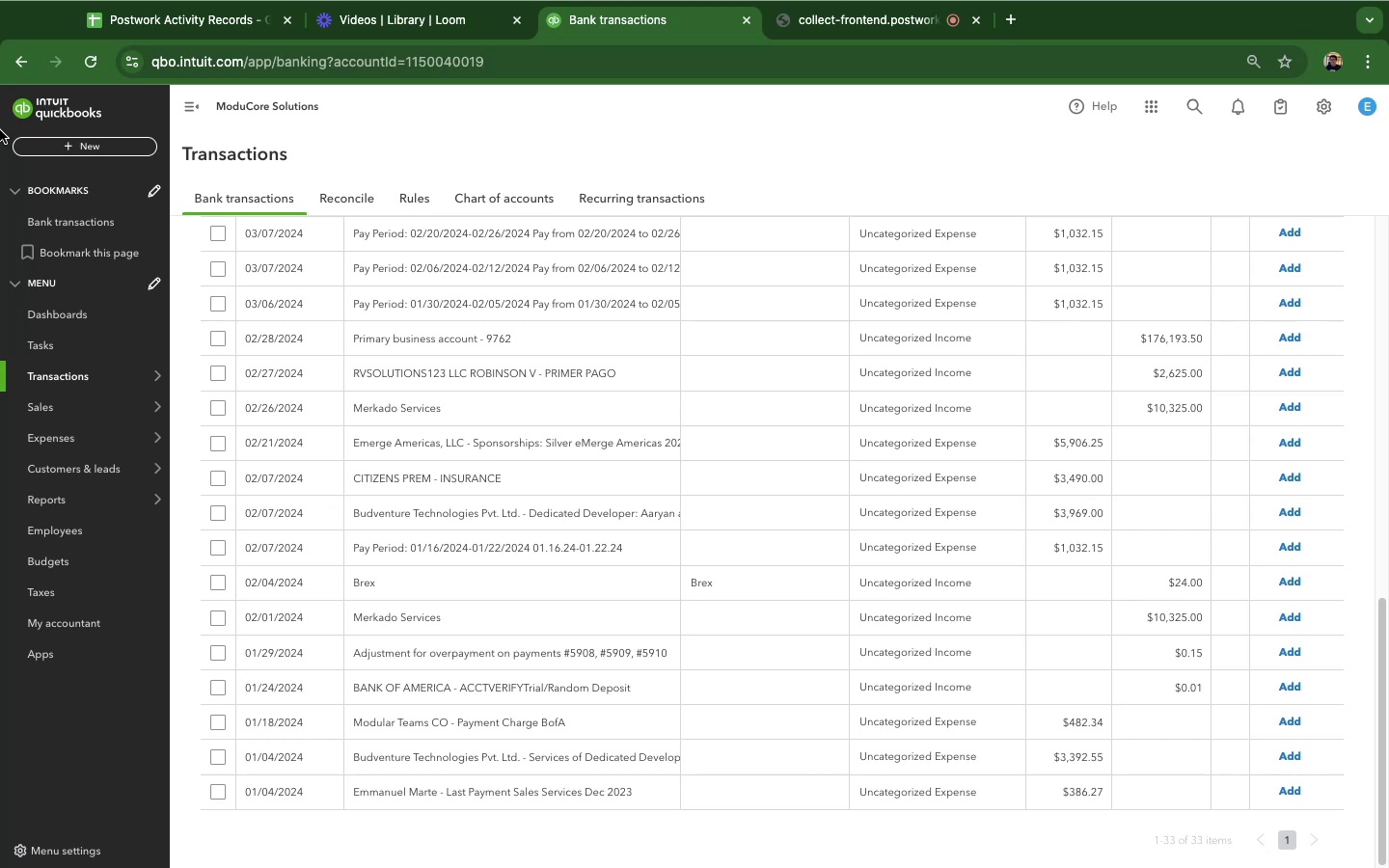 
scroll: coordinate [798, 460], scroll_direction: up, amount: 8.0
 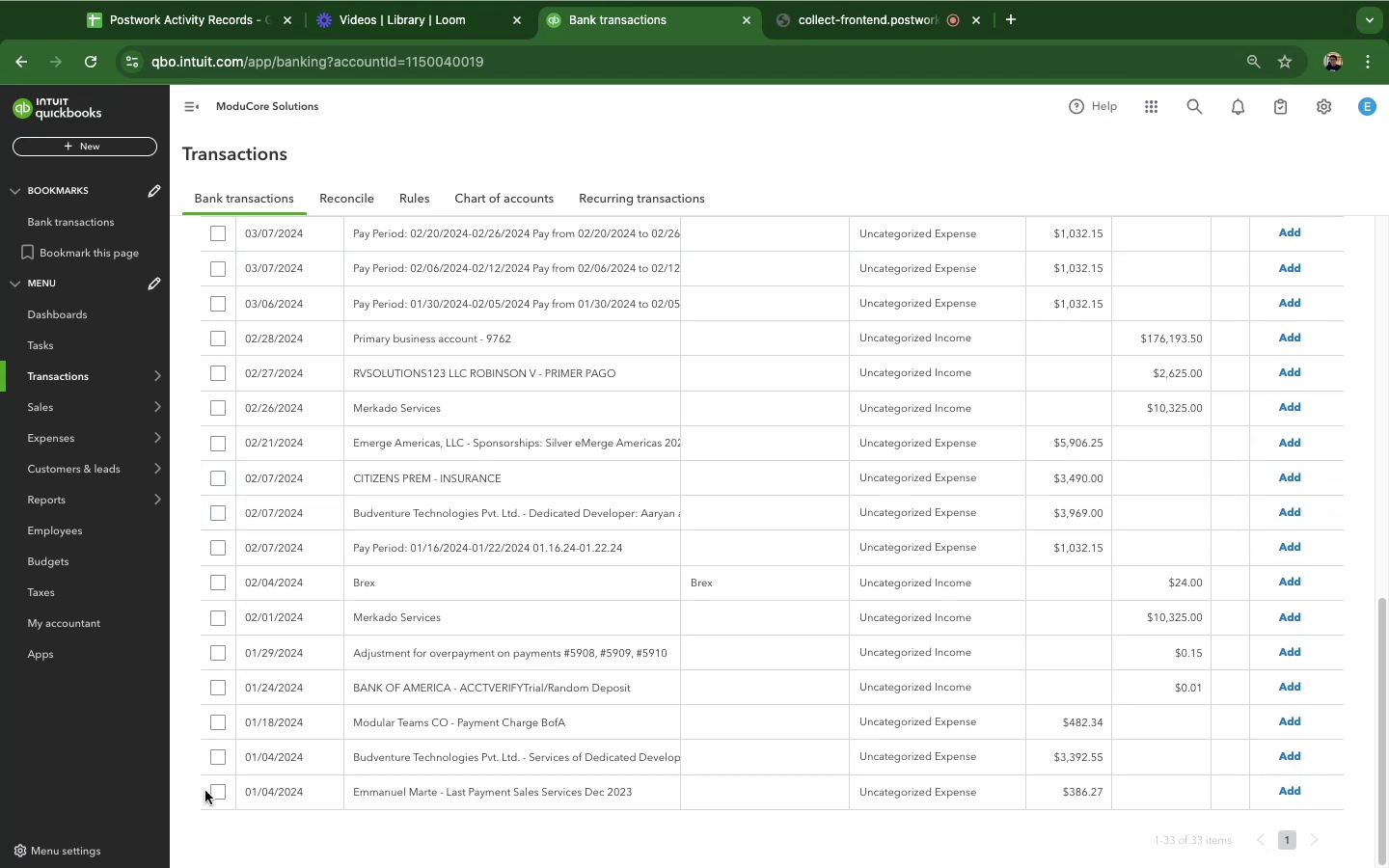 
left_click([201, 798])
 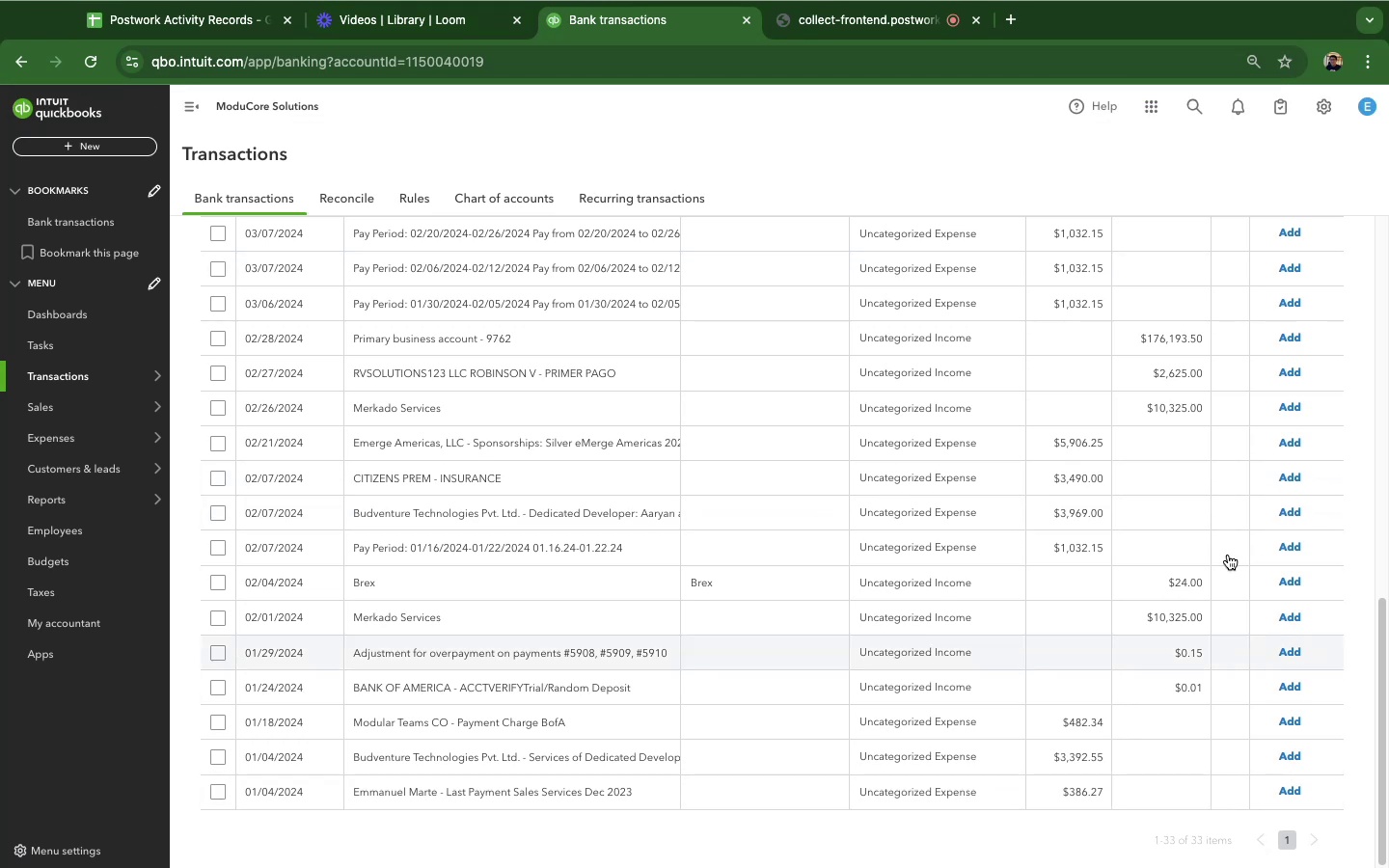 
scroll: coordinate [1219, 504], scroll_direction: up, amount: 3.0
 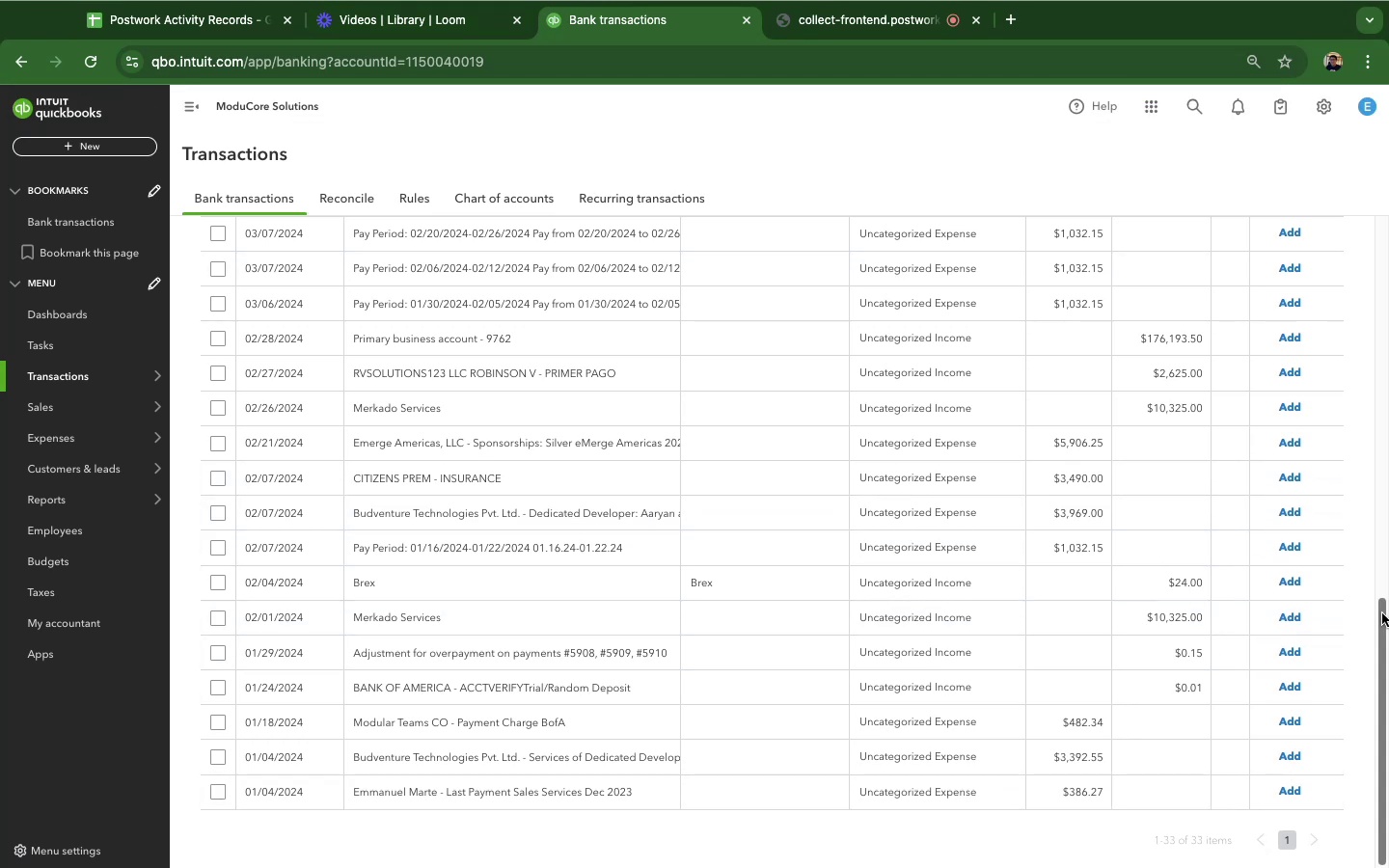 
left_click_drag(start_coordinate=[1383, 612], to_coordinate=[1384, 259])
 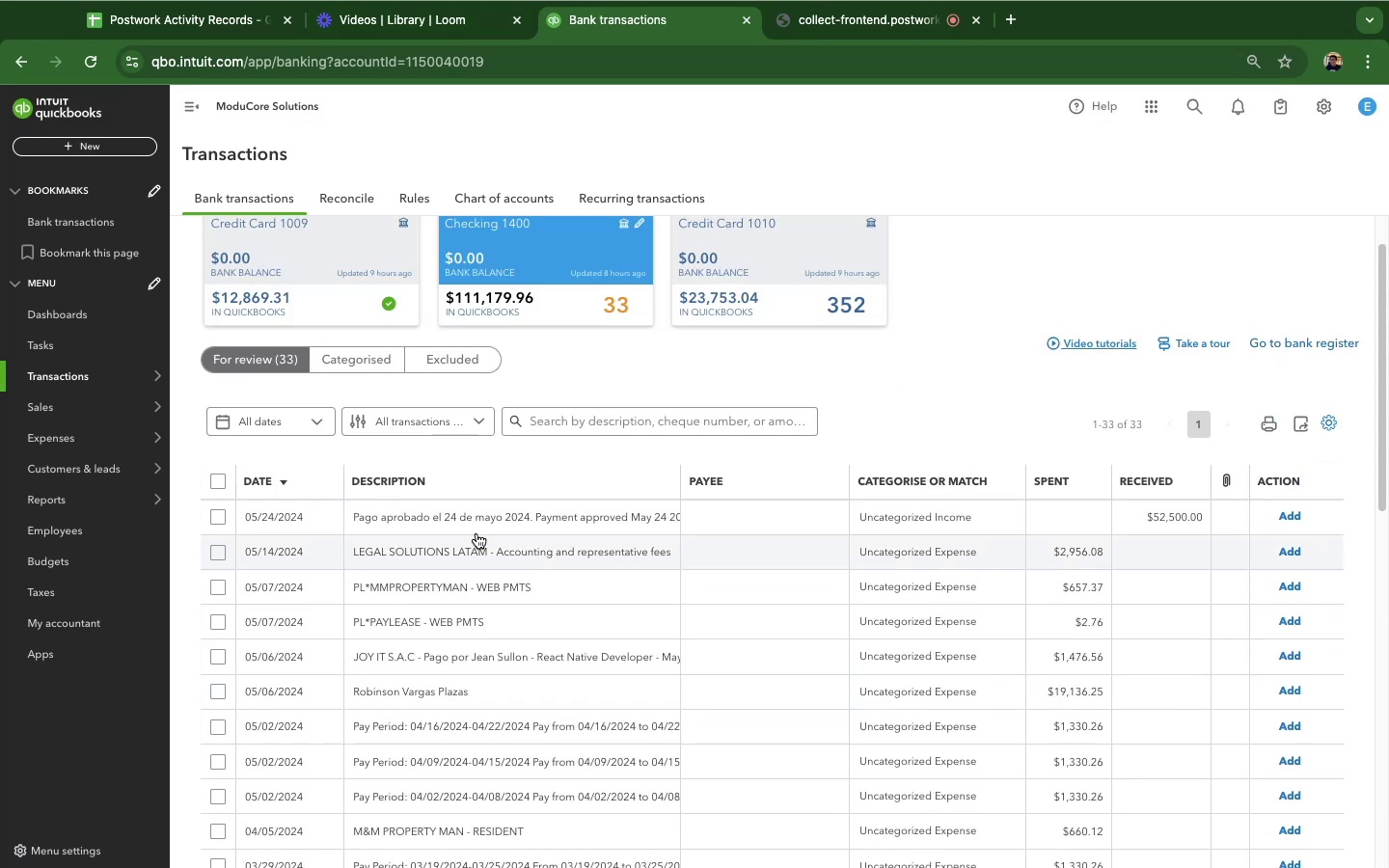 
left_click([496, 523])
 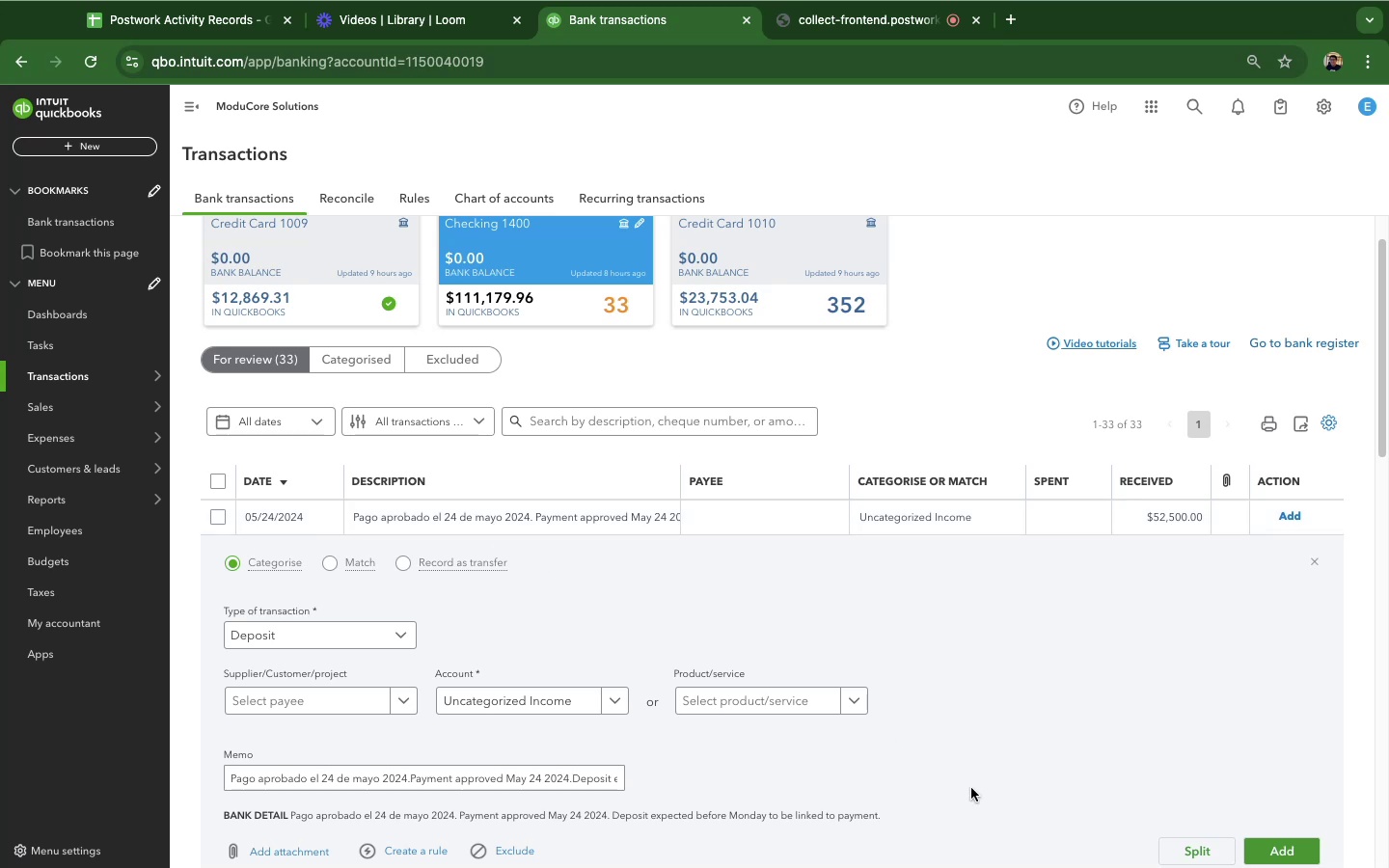 
left_click([1255, 846])
 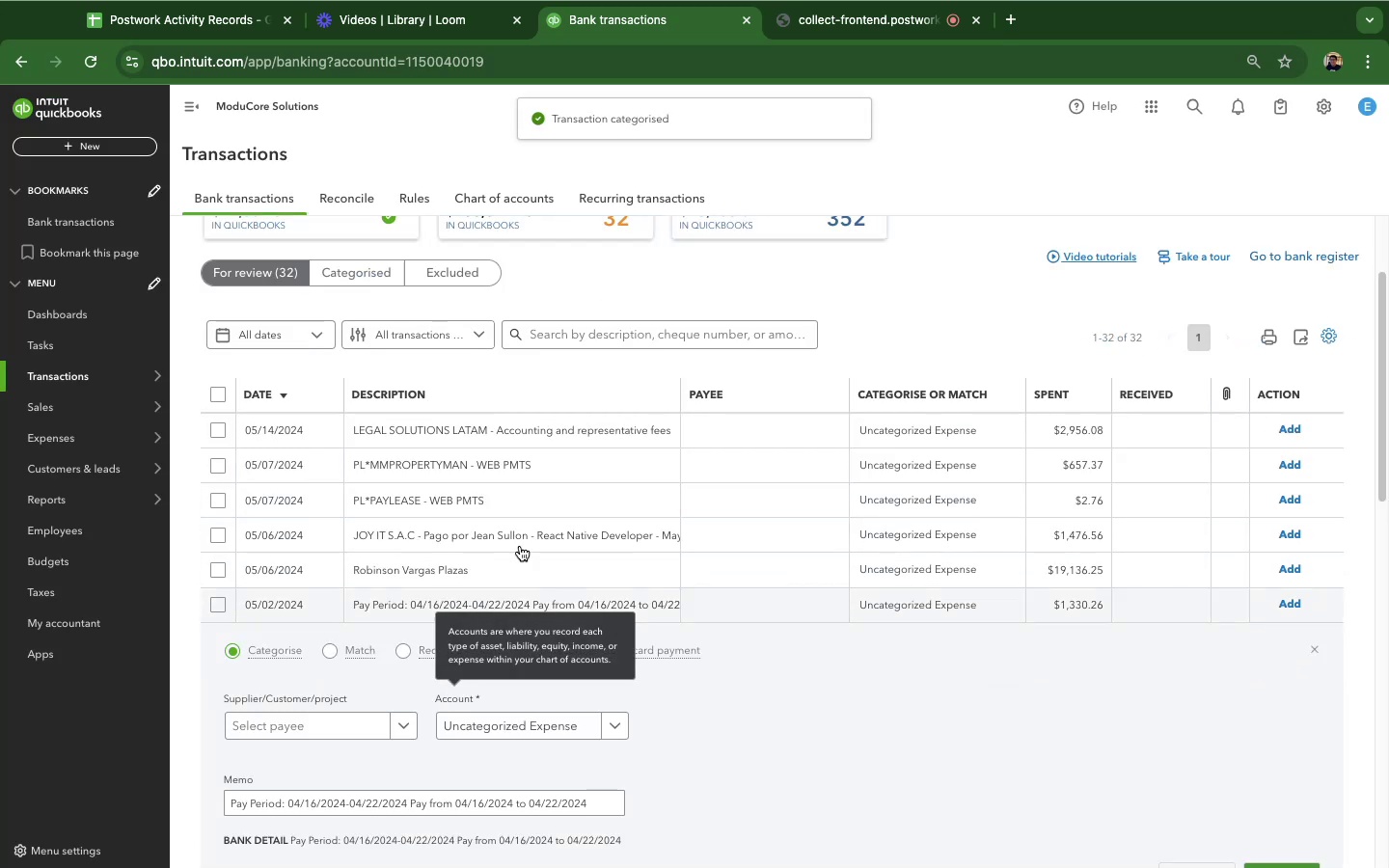 
wait(6.63)
 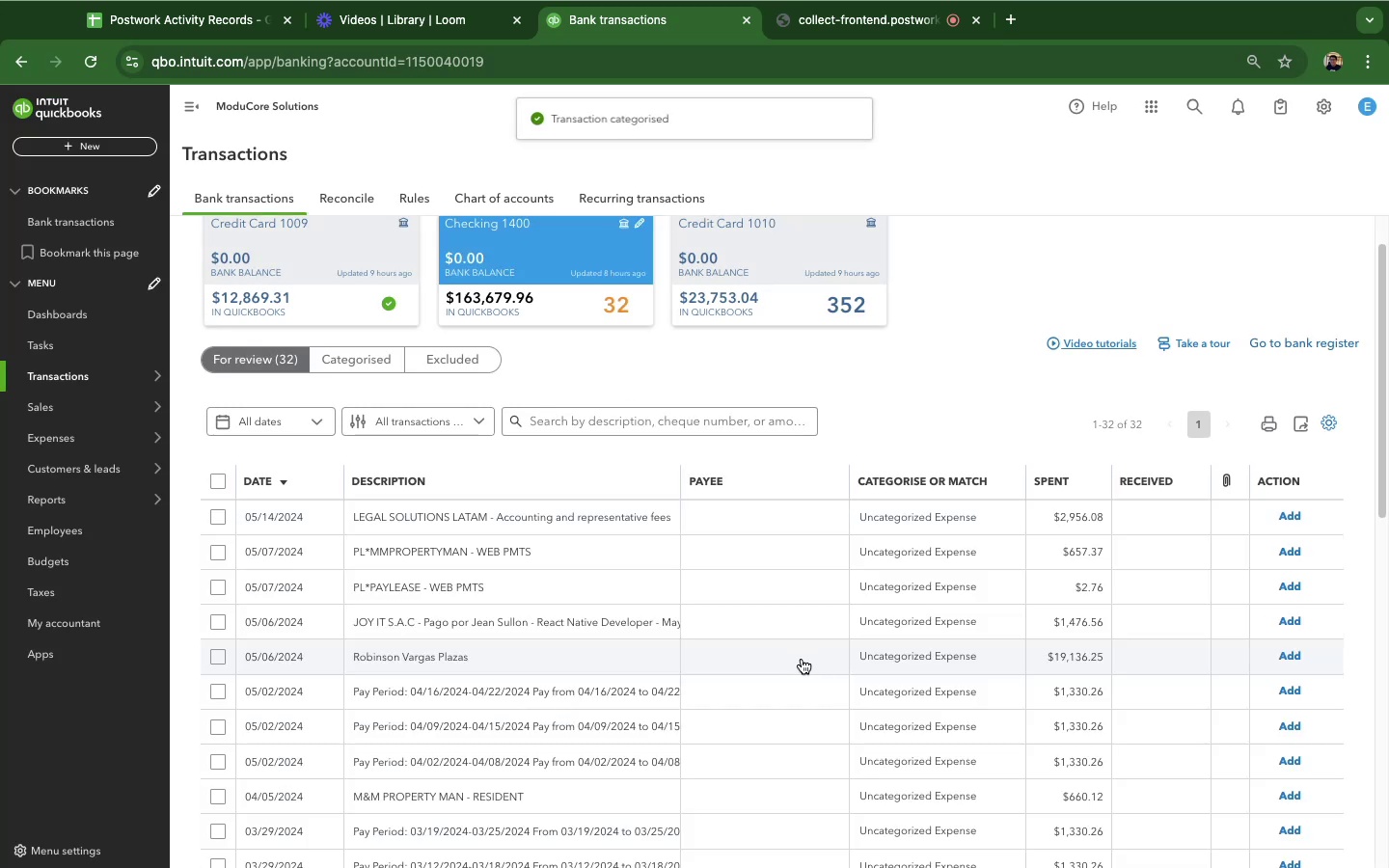 
scroll: coordinate [1226, 720], scroll_direction: down, amount: 7.0
 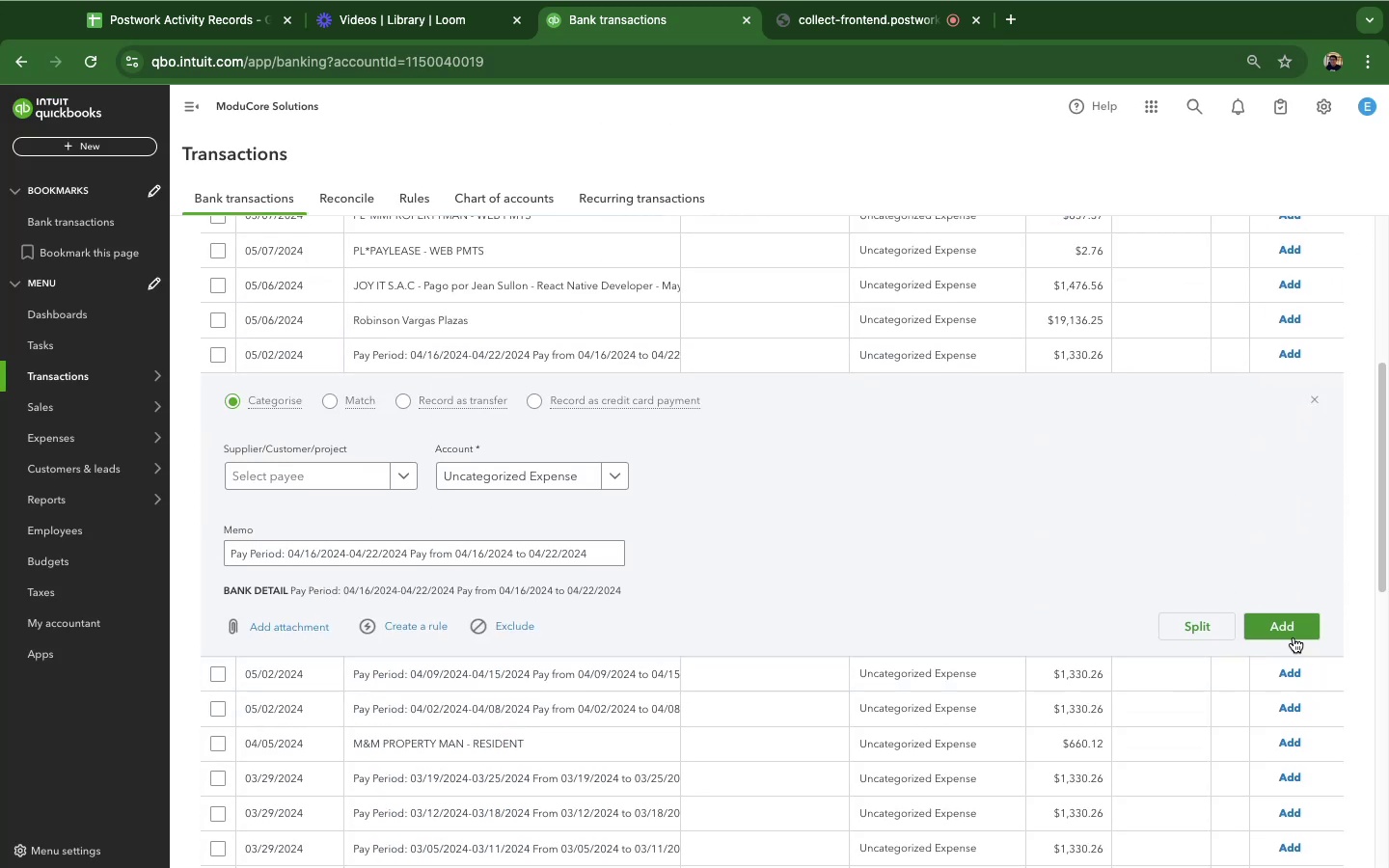 
left_click([1290, 630])
 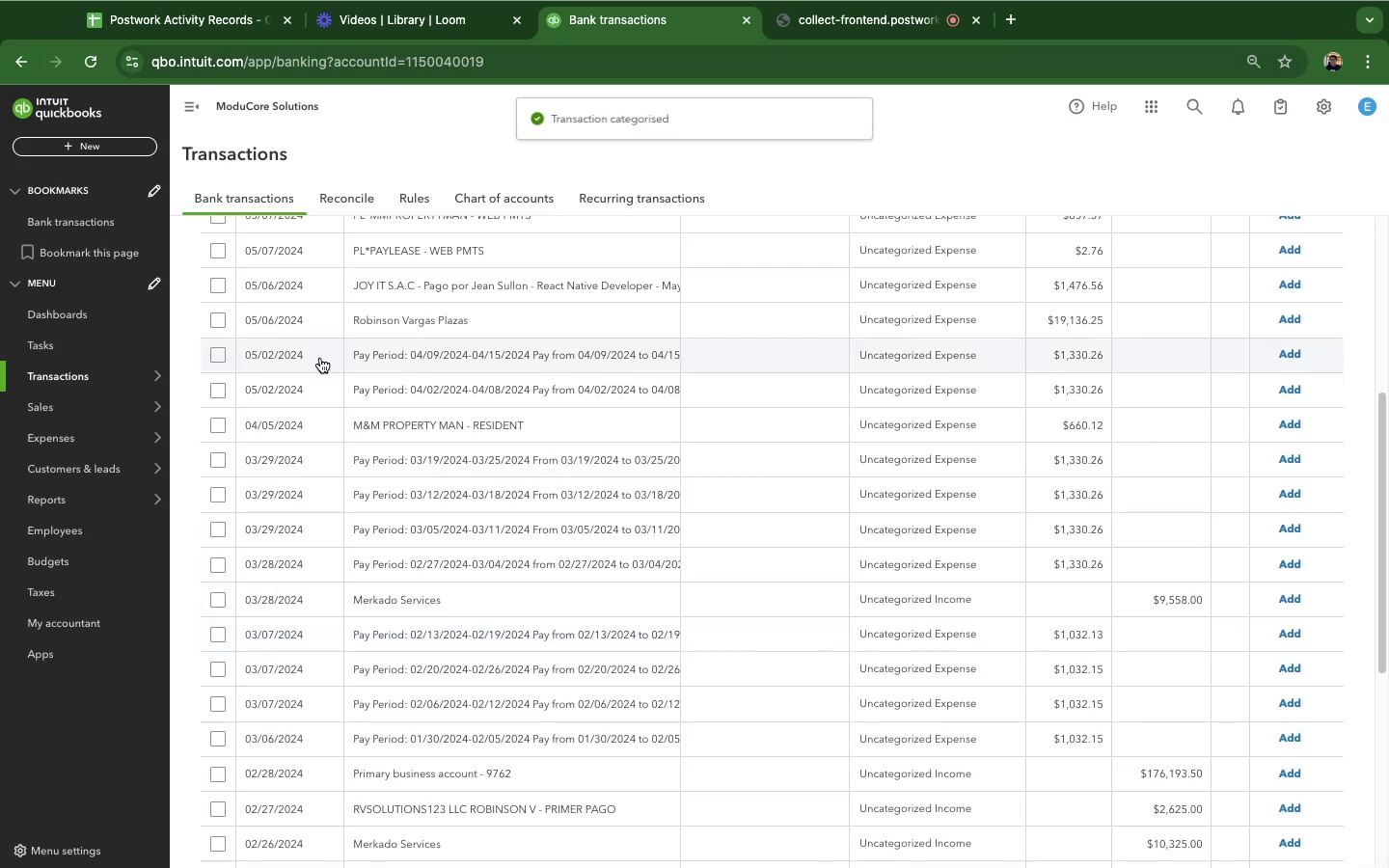 
left_click([428, 477])
 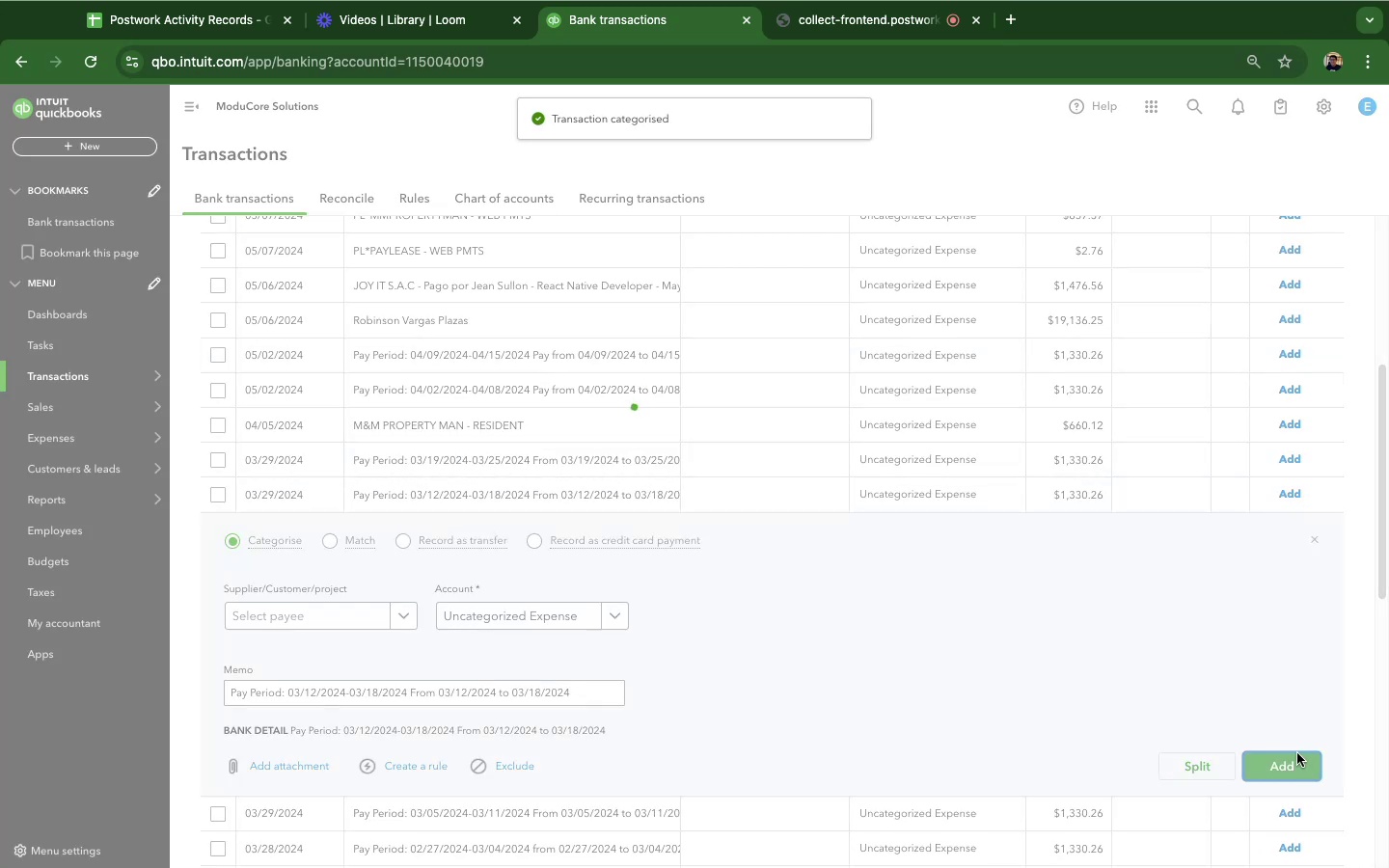 
left_click([420, 494])
 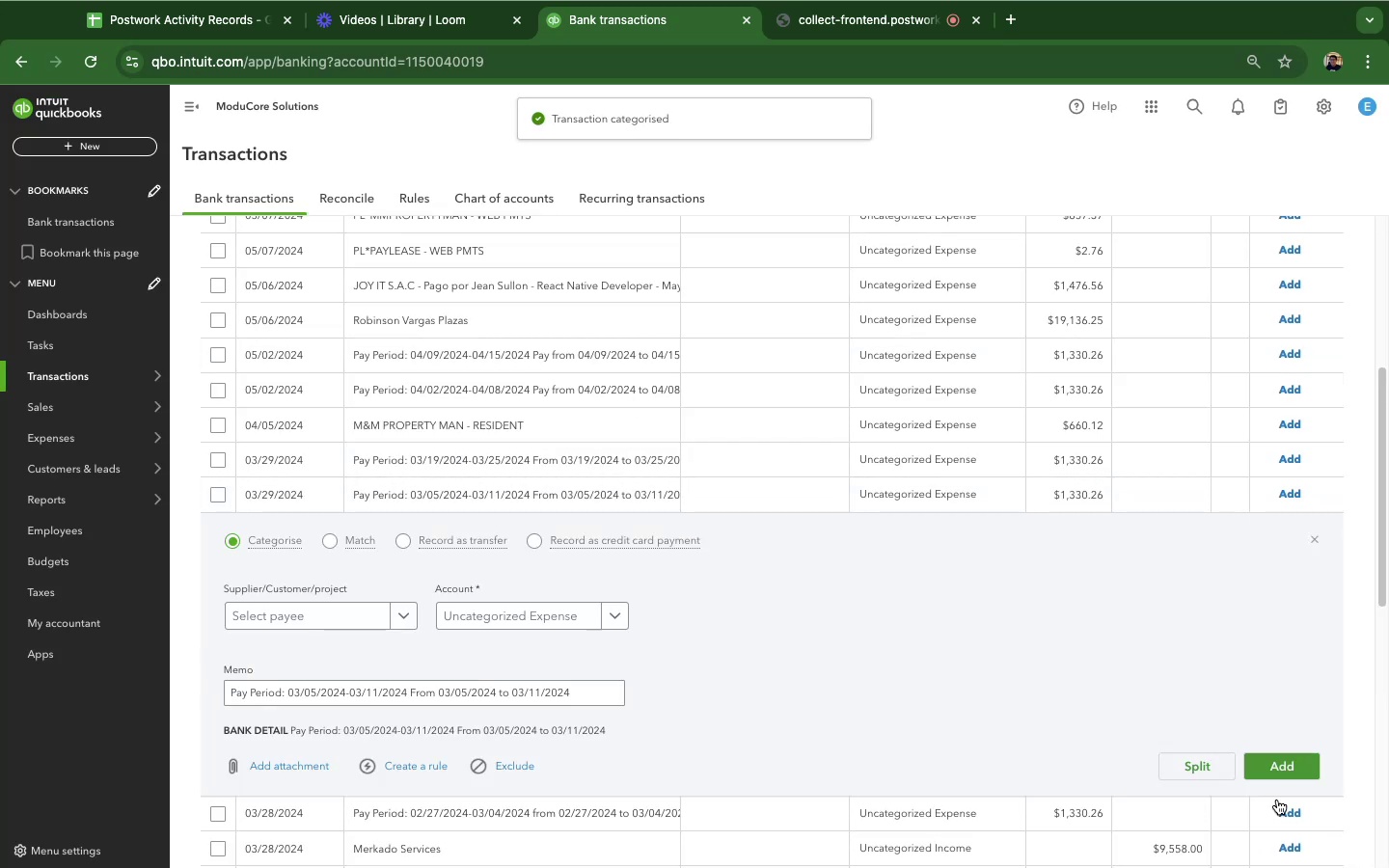 
left_click([1275, 767])
 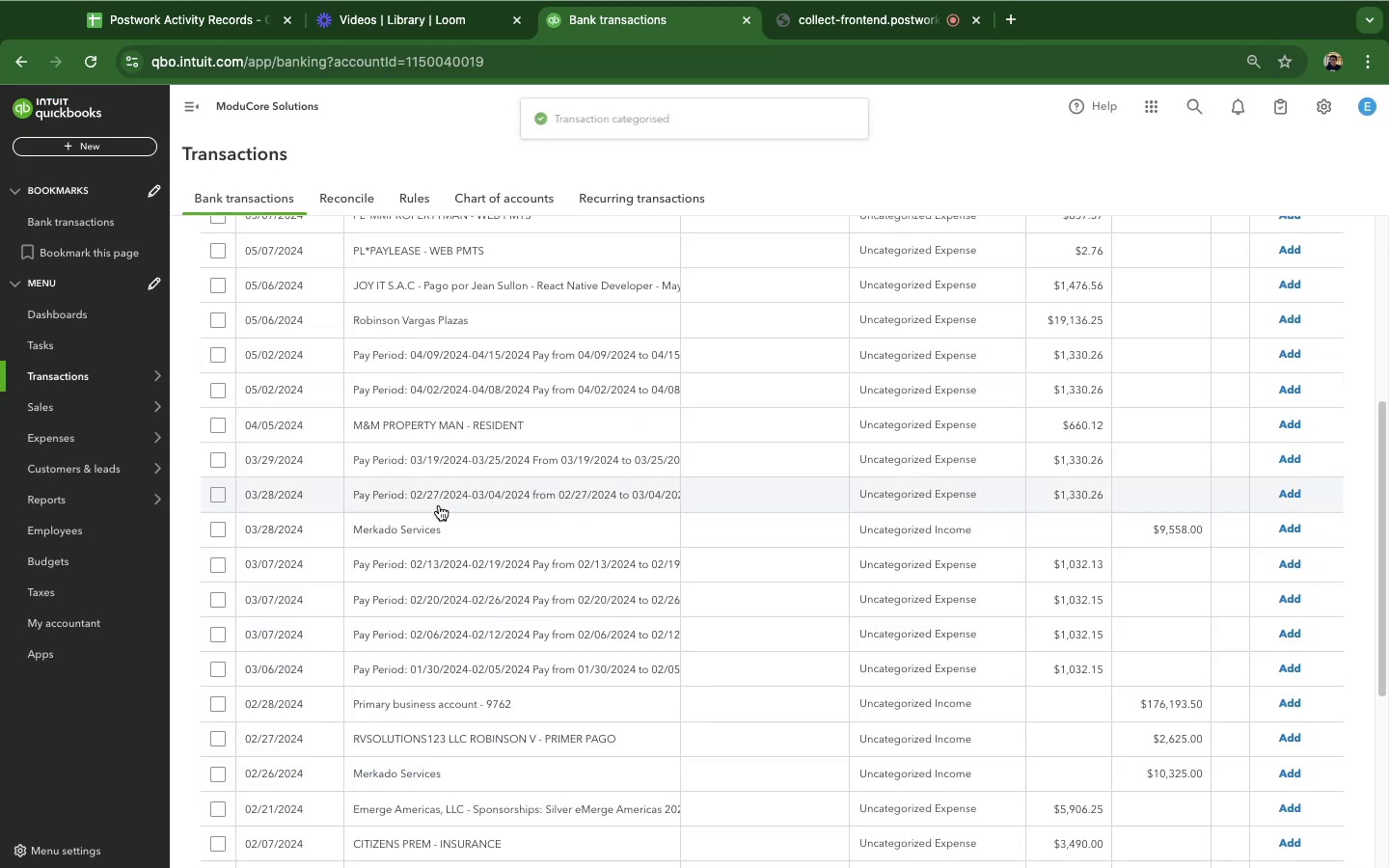 
left_click([440, 461])
 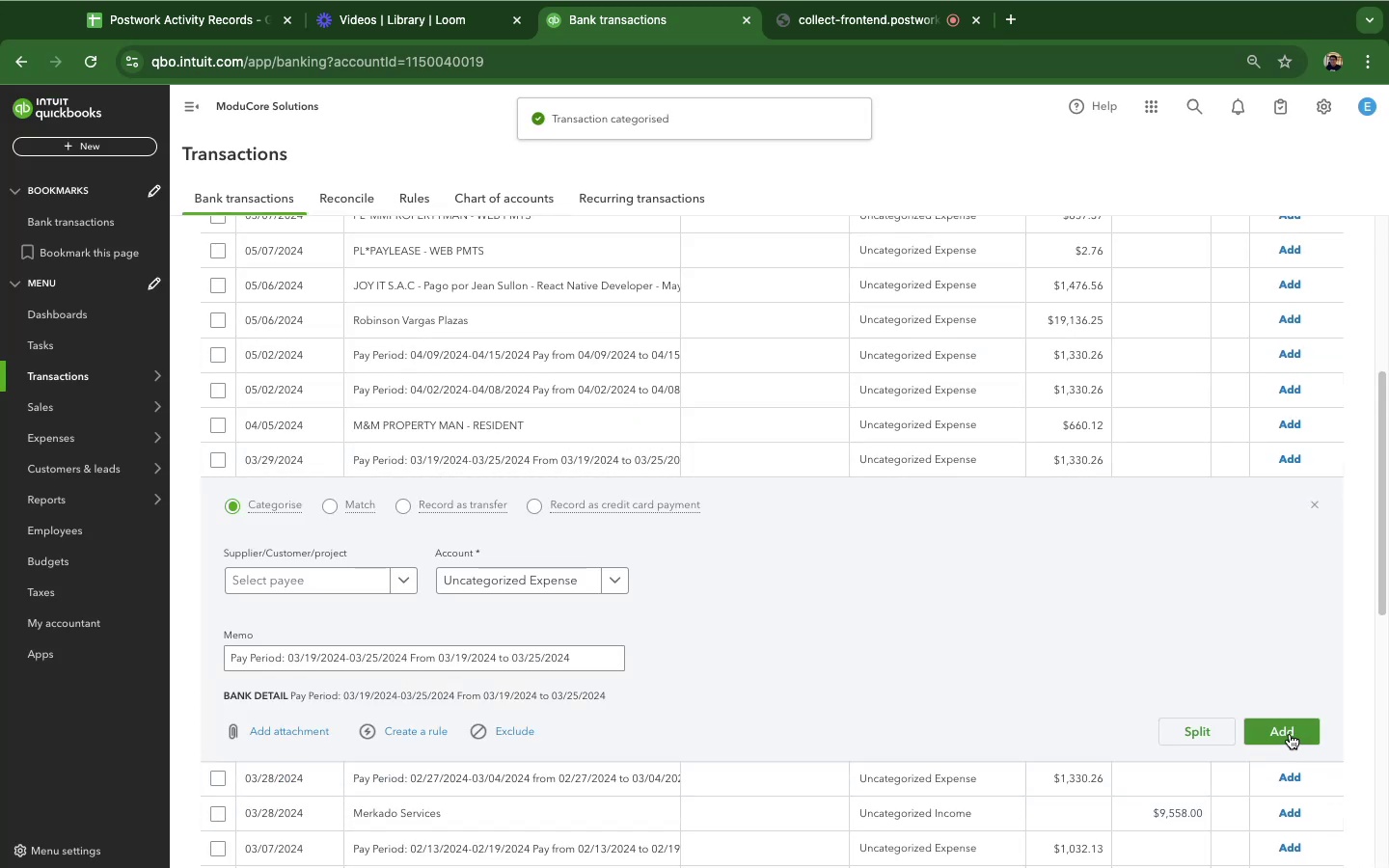 
left_click([1287, 730])
 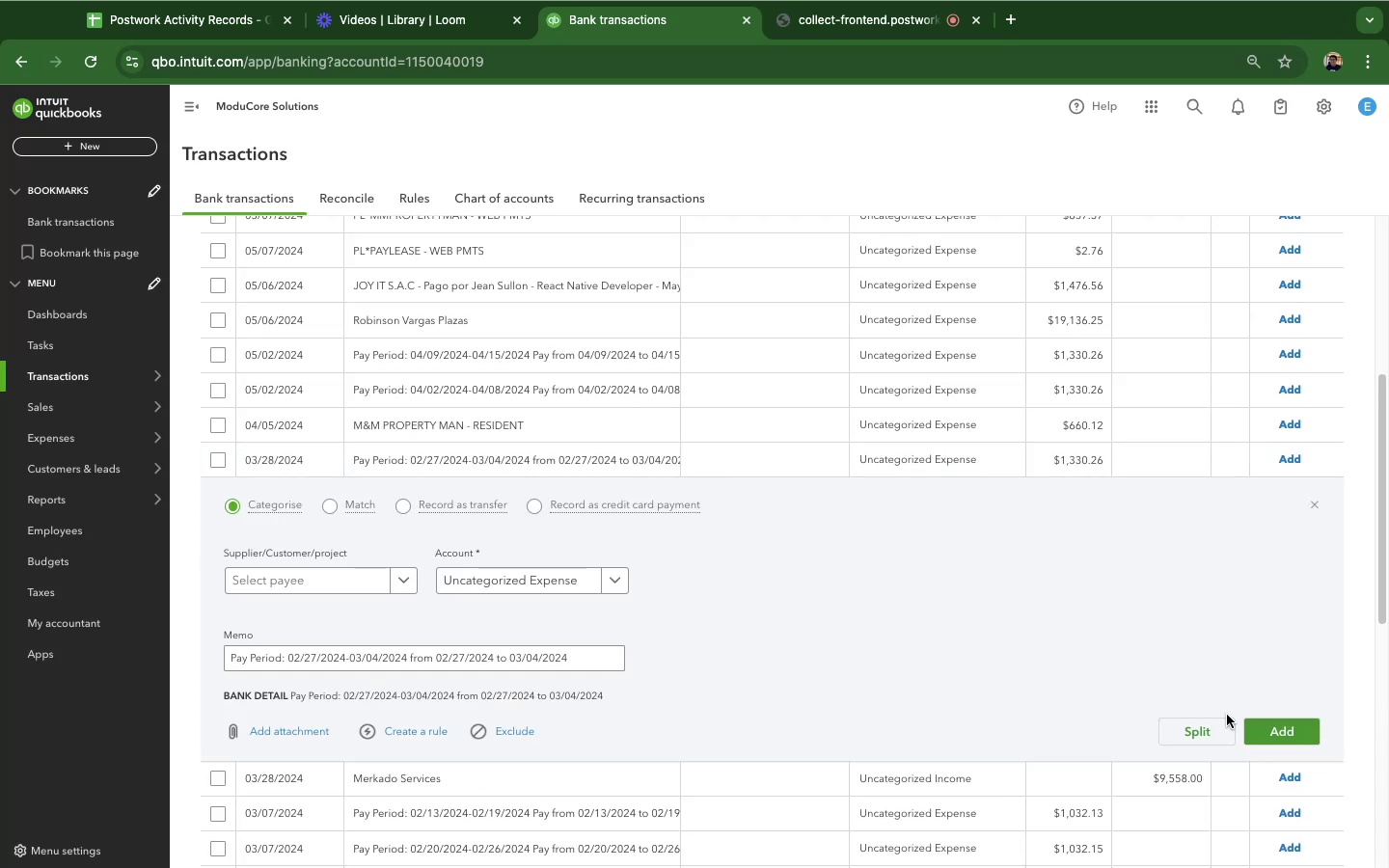 
scroll: coordinate [471, 552], scroll_direction: down, amount: 41.0
 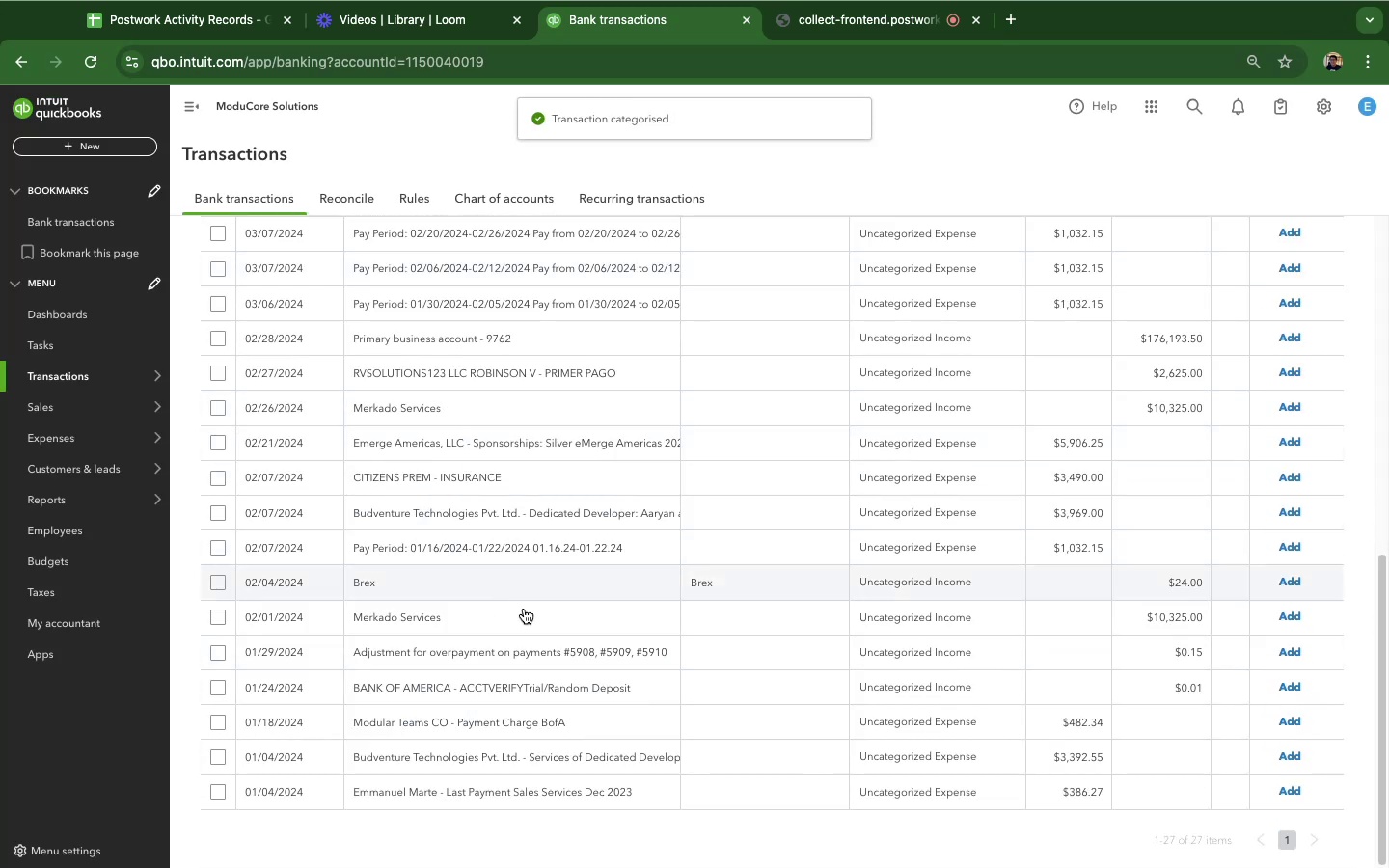 
left_click([440, 547])
 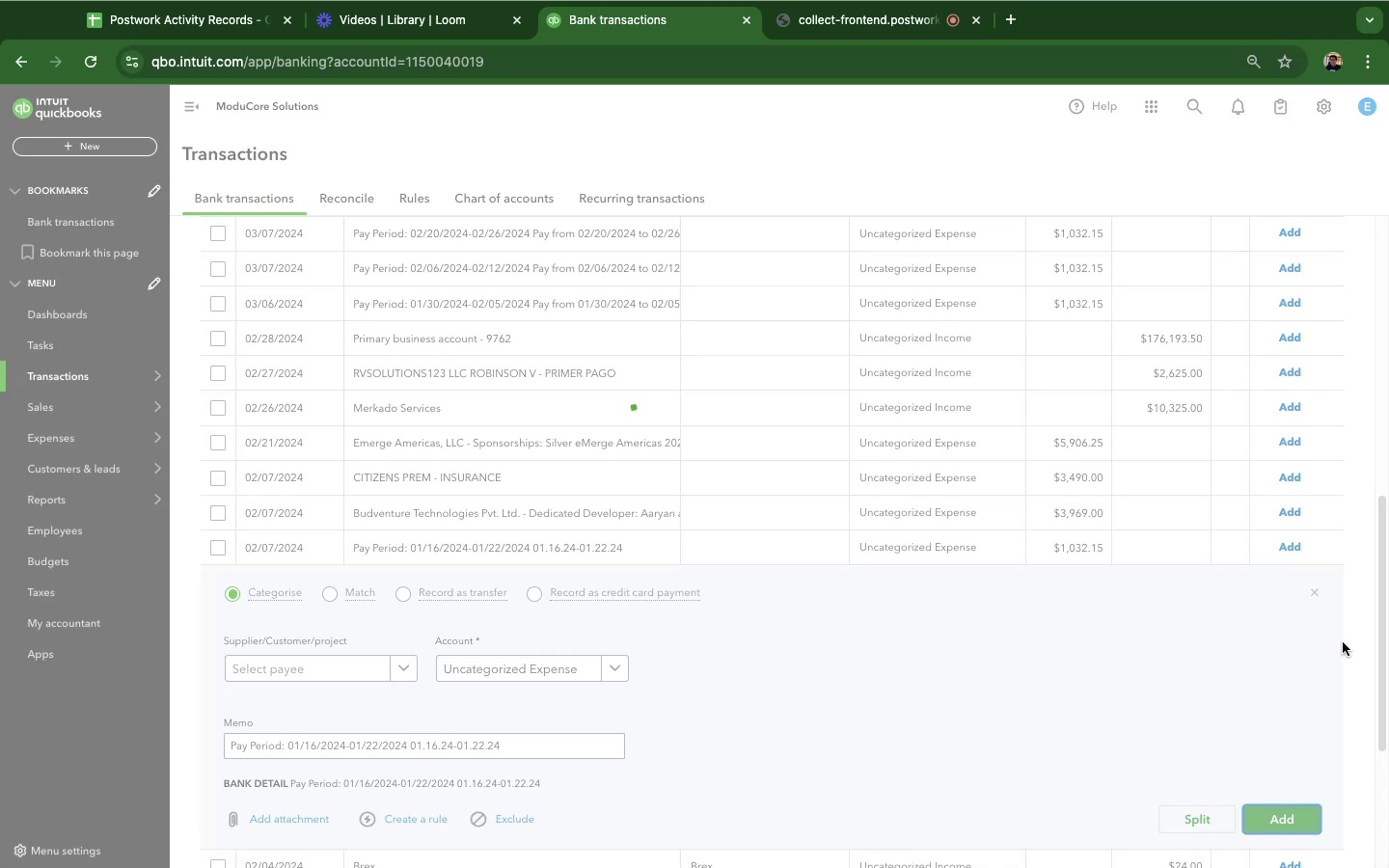 
scroll: coordinate [1141, 675], scroll_direction: none, amount: 0.0
 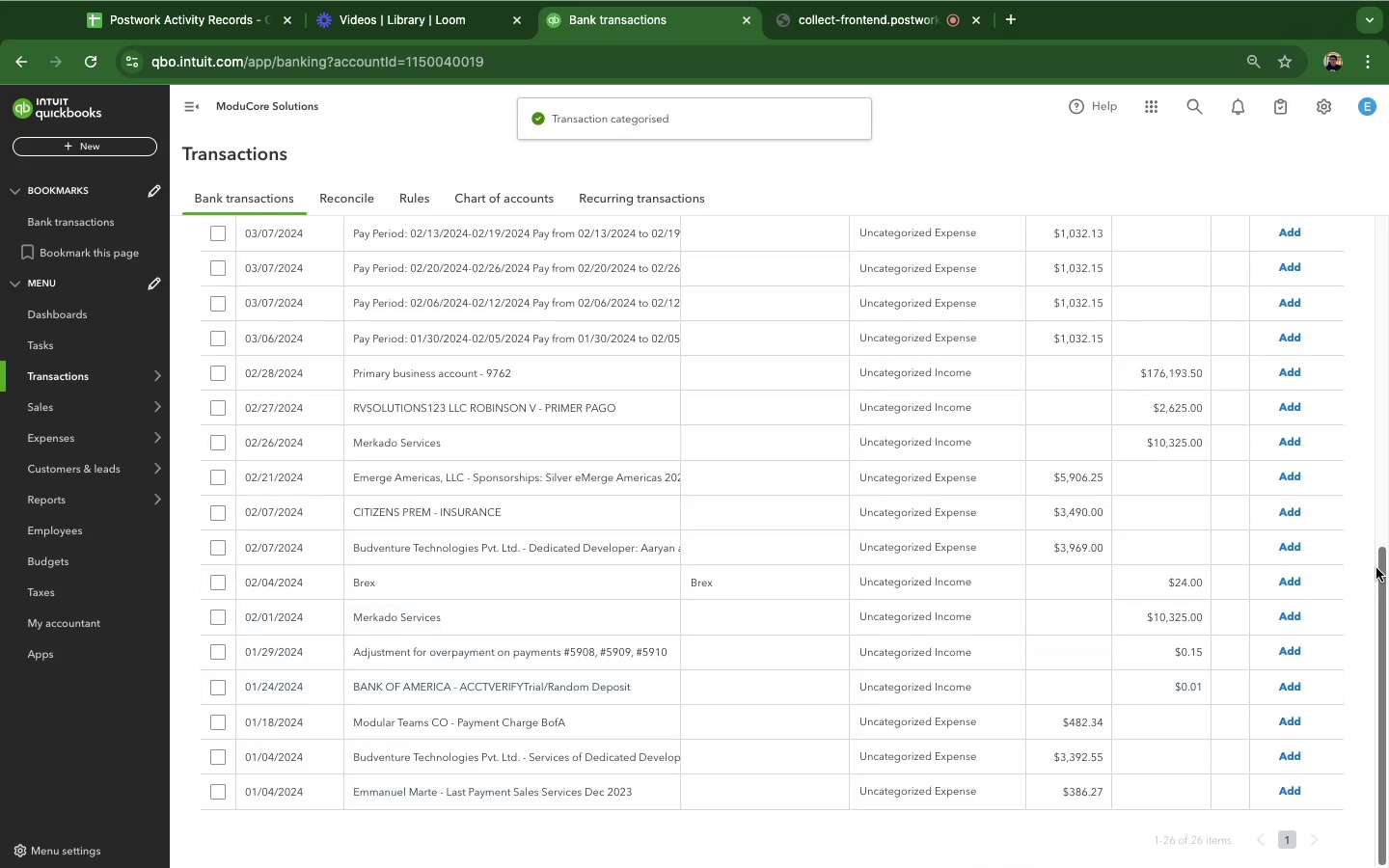 
left_click_drag(start_coordinate=[1376, 567], to_coordinate=[1388, 256])
 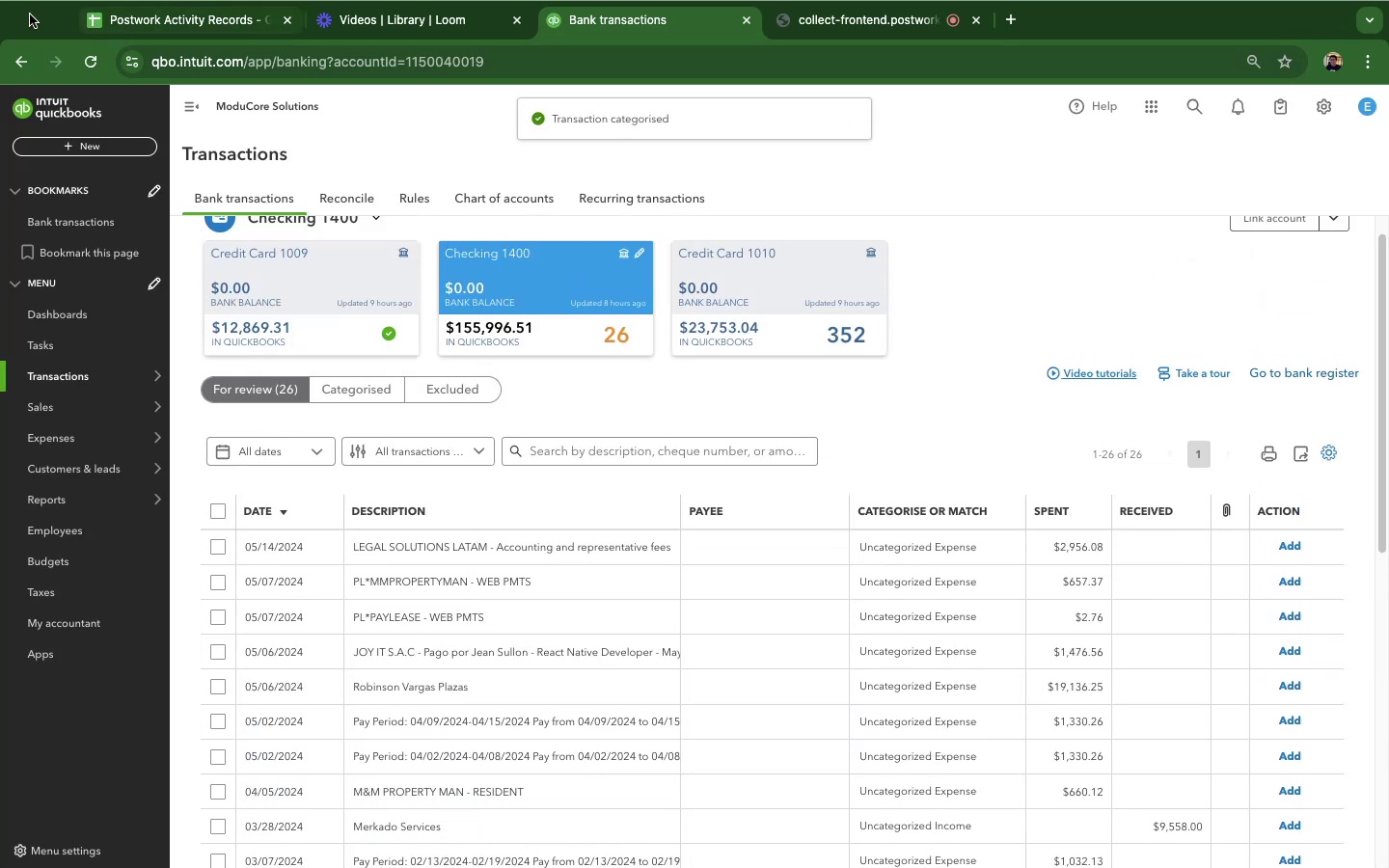 
left_click_drag(start_coordinate=[99, 25], to_coordinate=[110, 21])
 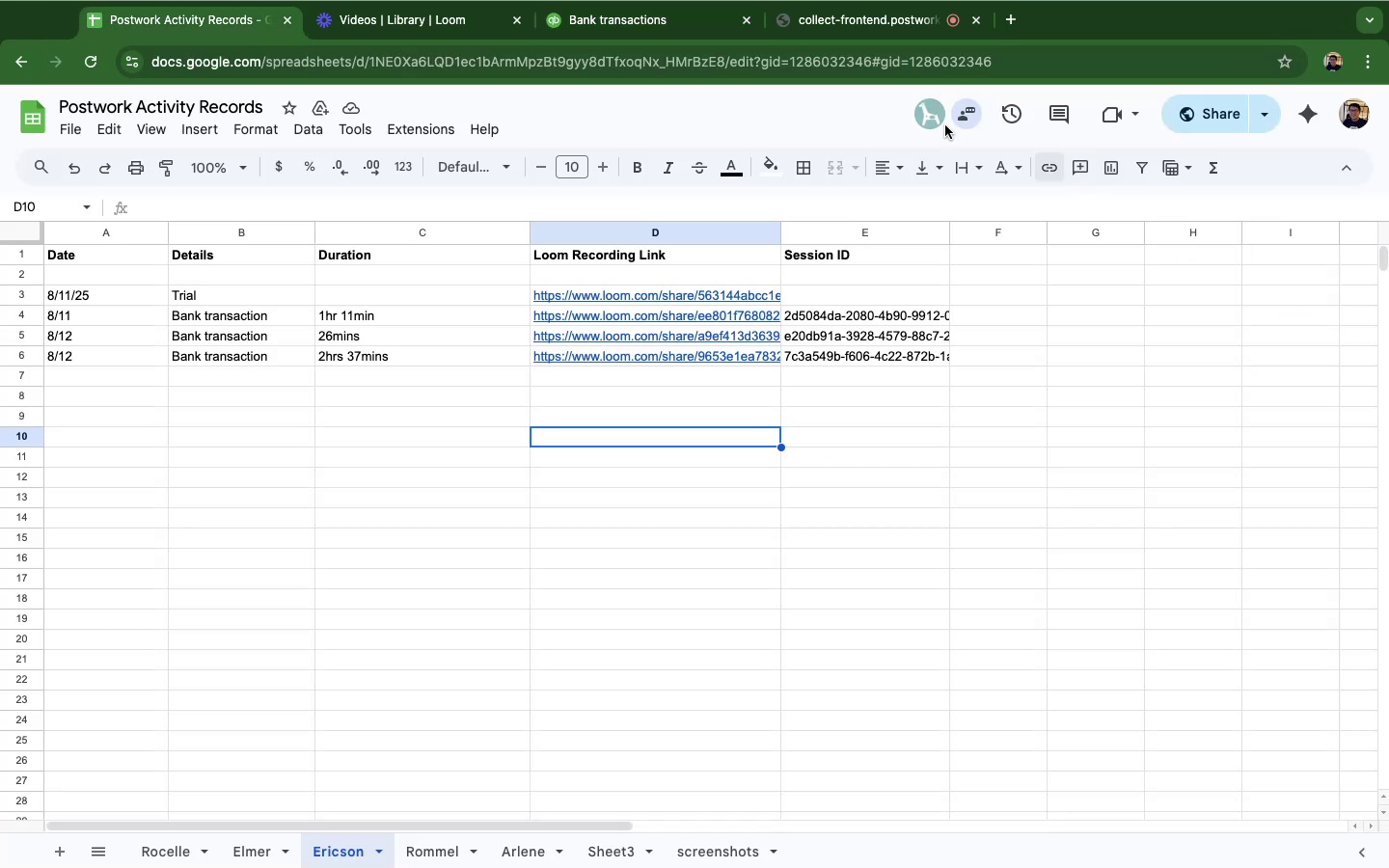 
left_click([929, 119])
 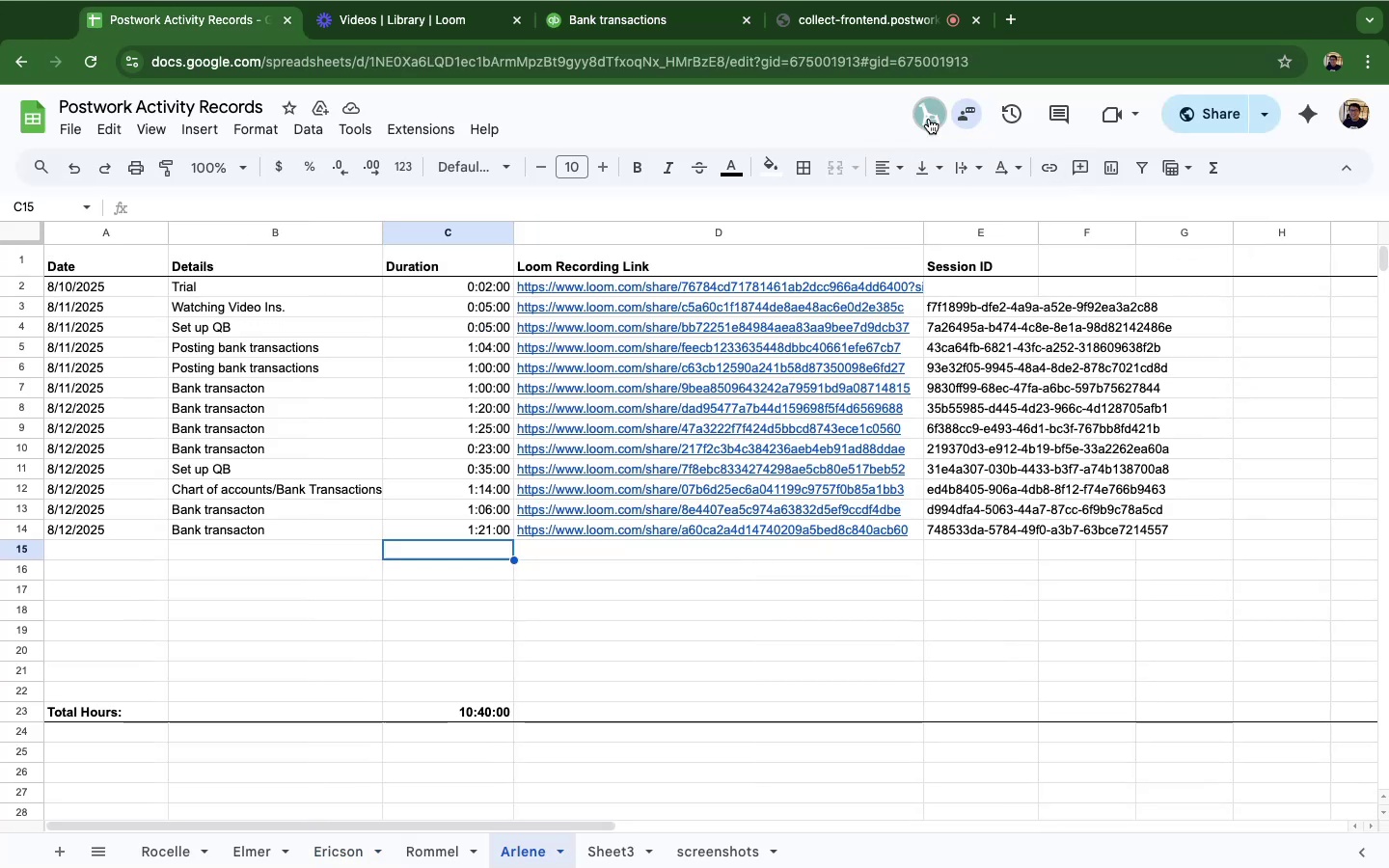 
left_click([929, 119])
 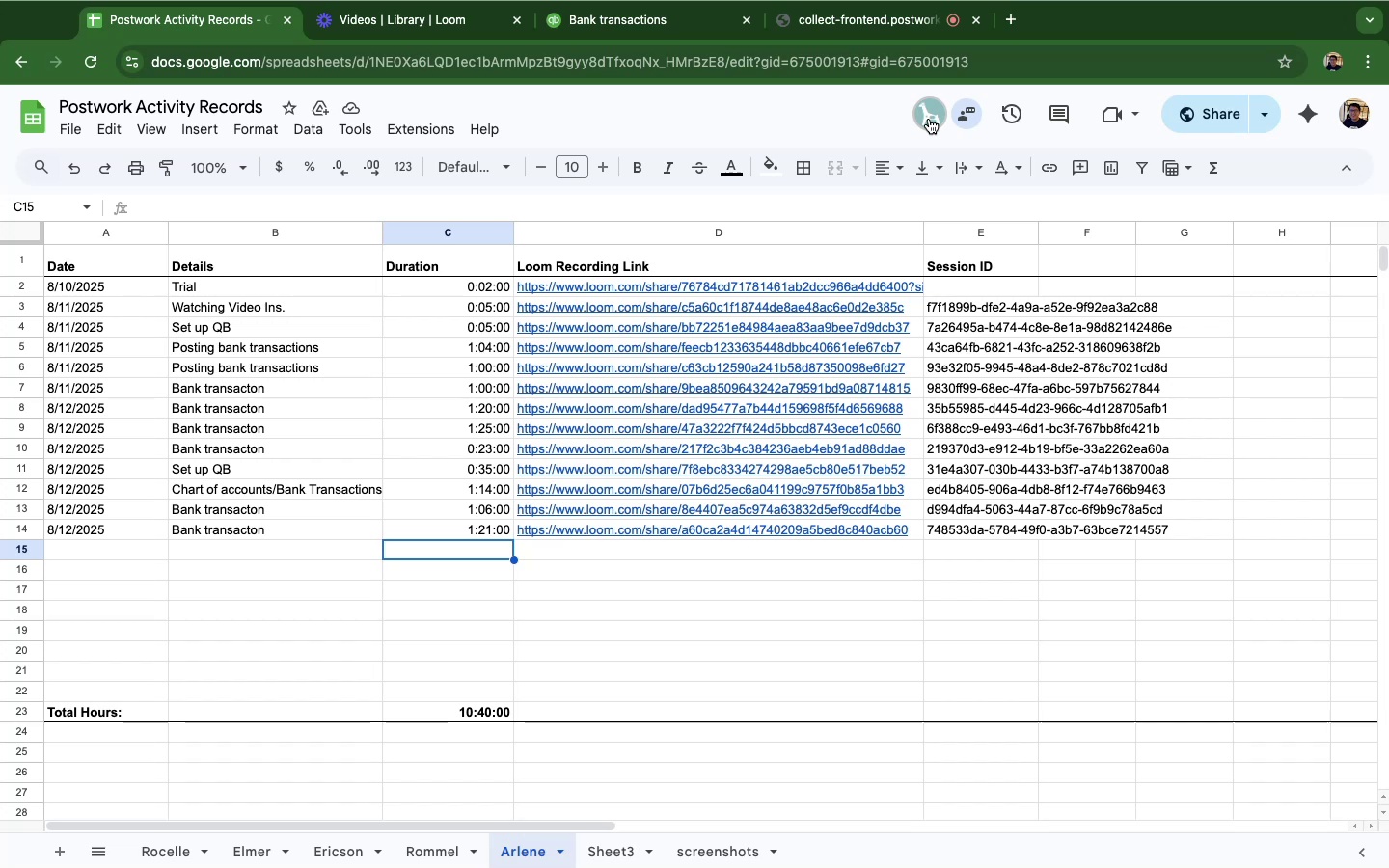 
wait(7.75)
 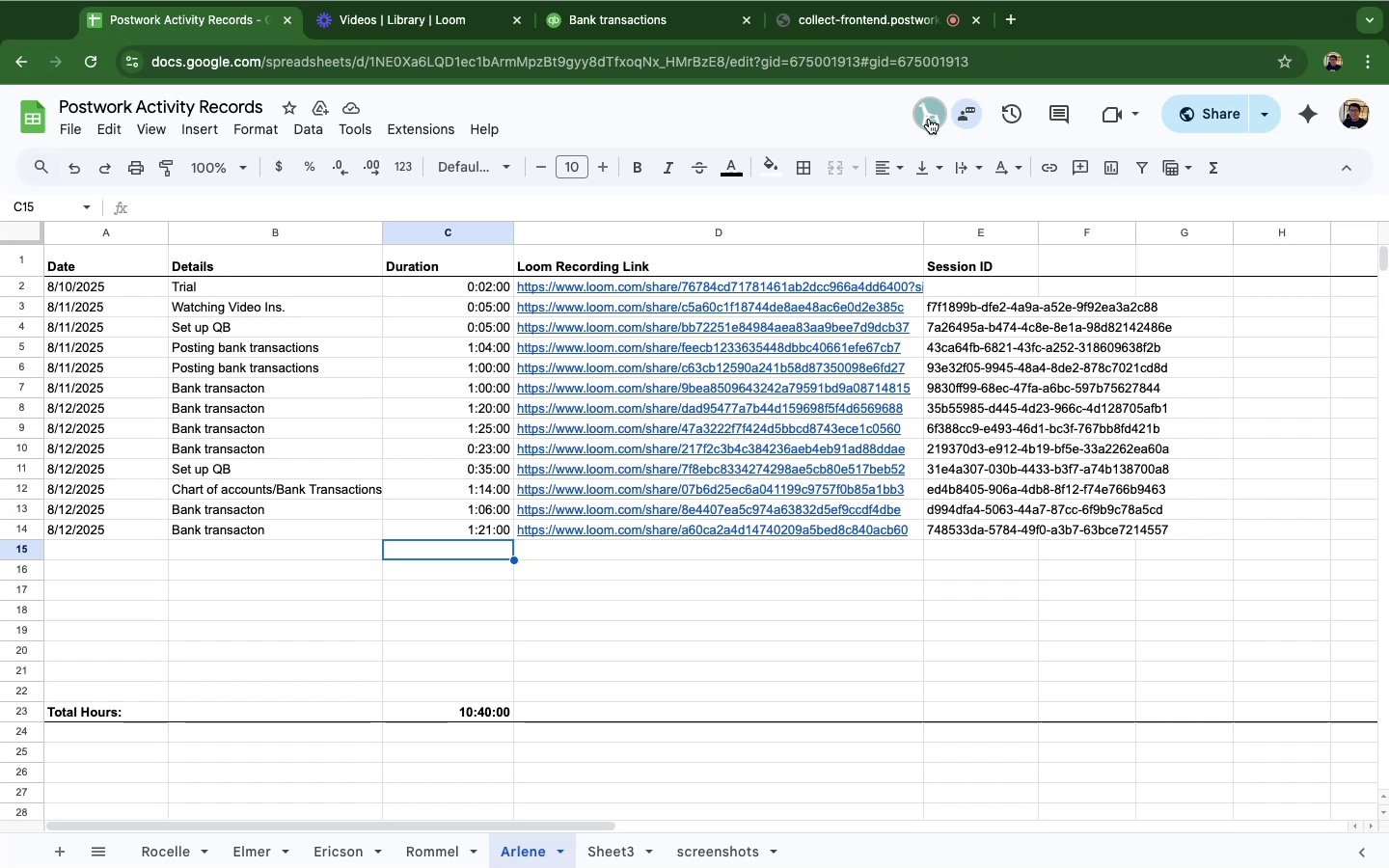 
left_click([613, 20])
 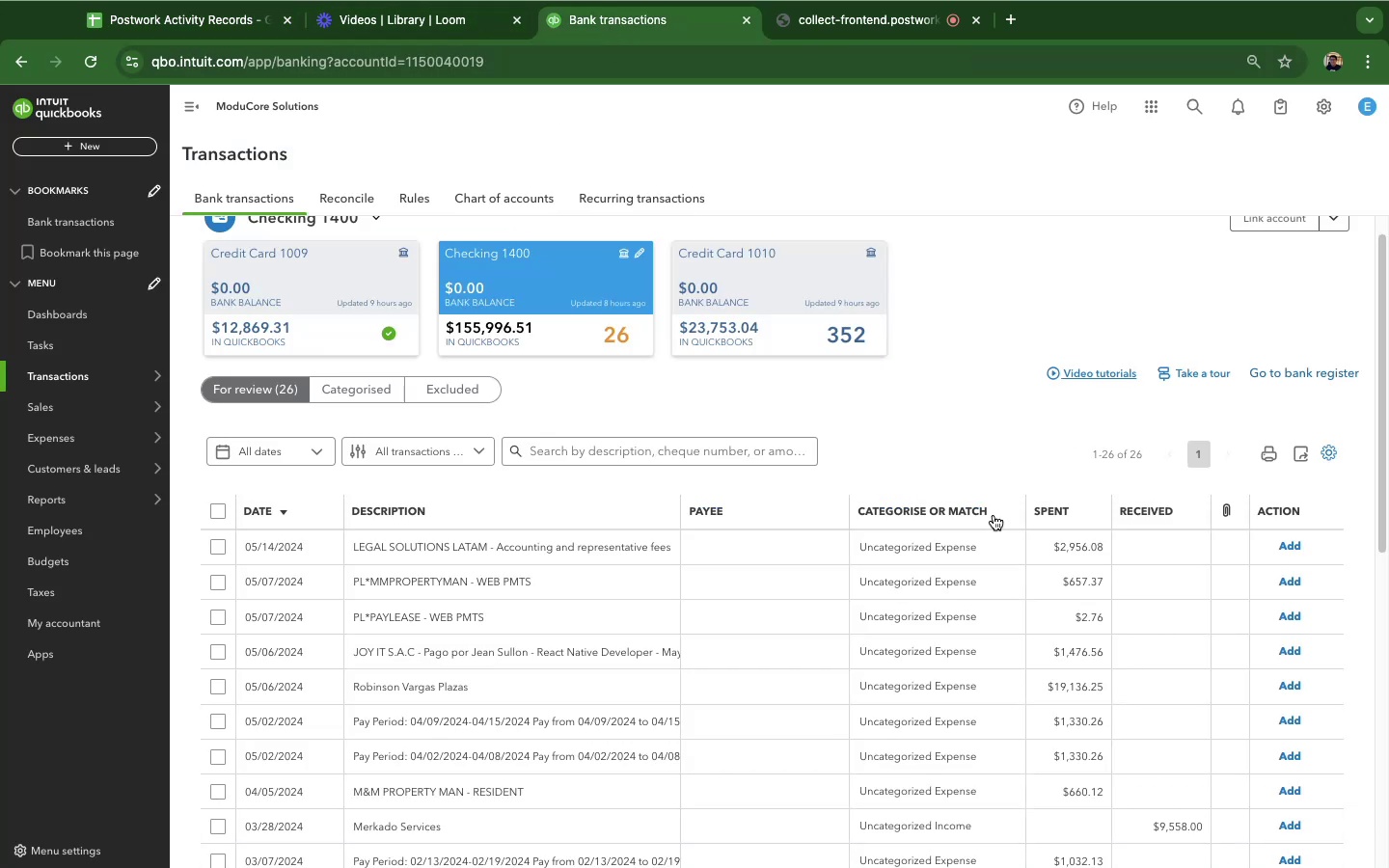 
scroll: coordinate [994, 515], scroll_direction: down, amount: 10.0
 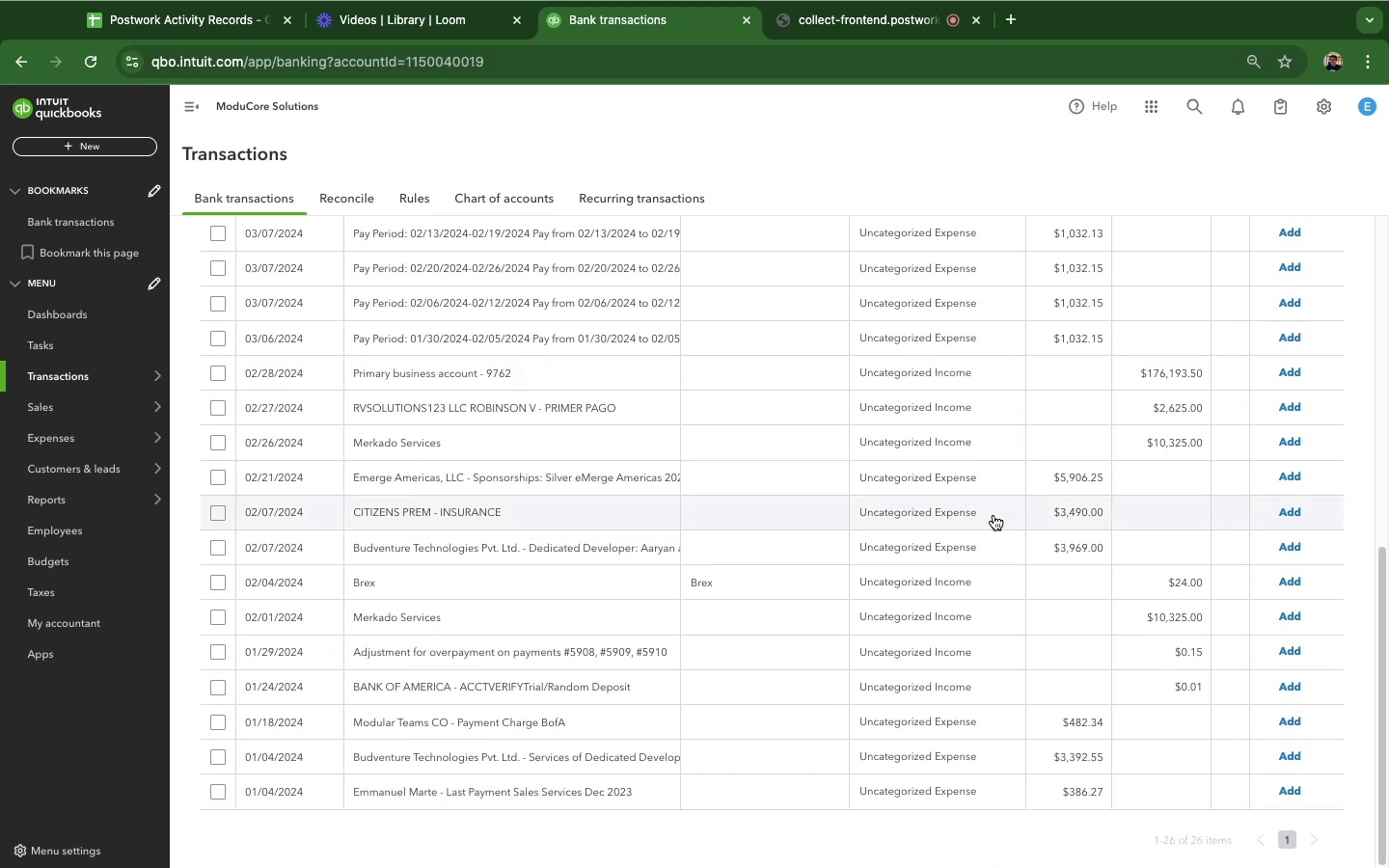 
scroll: coordinate [994, 515], scroll_direction: up, amount: 2.0
 